 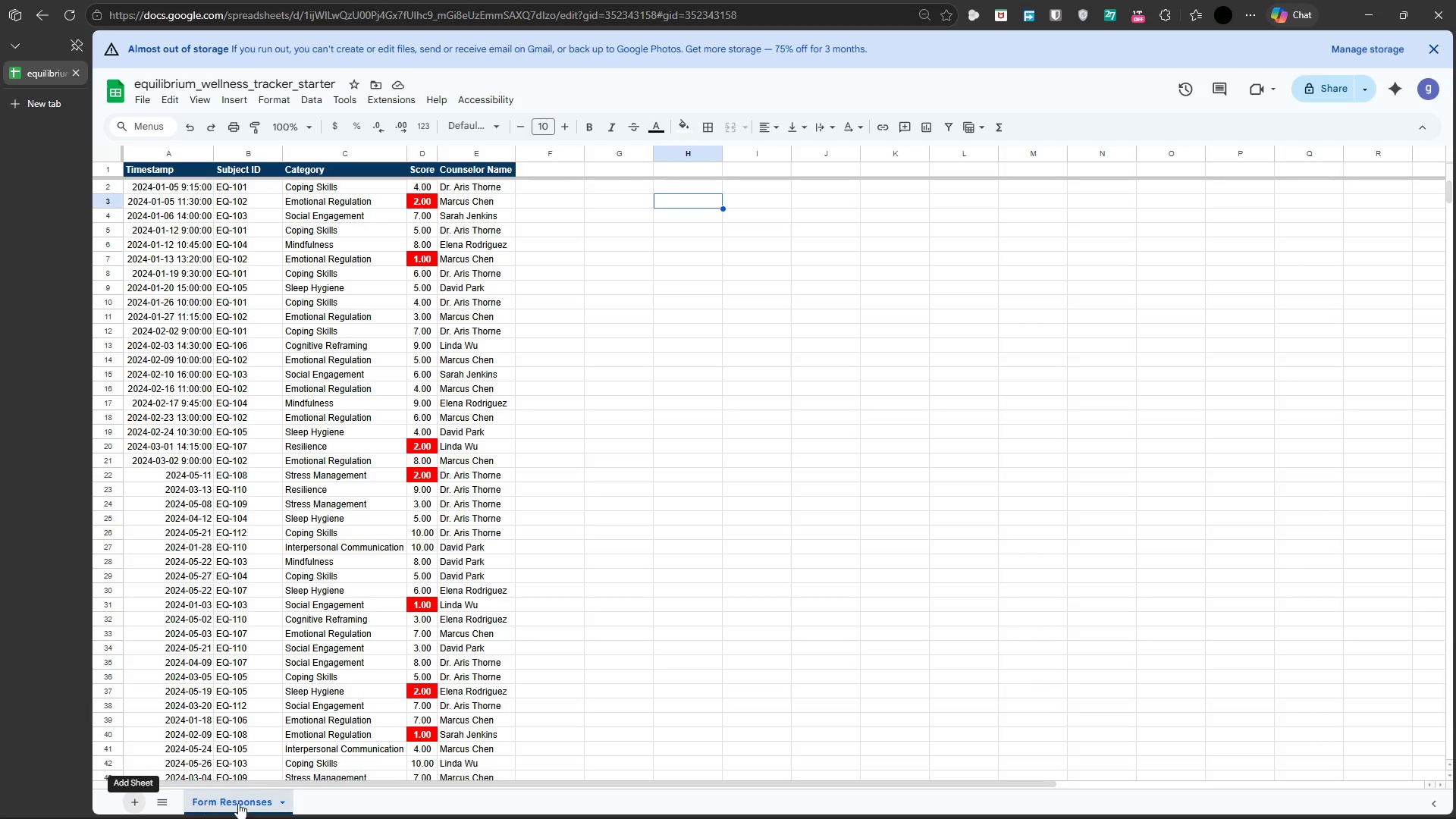 
double_click([313, 802])
 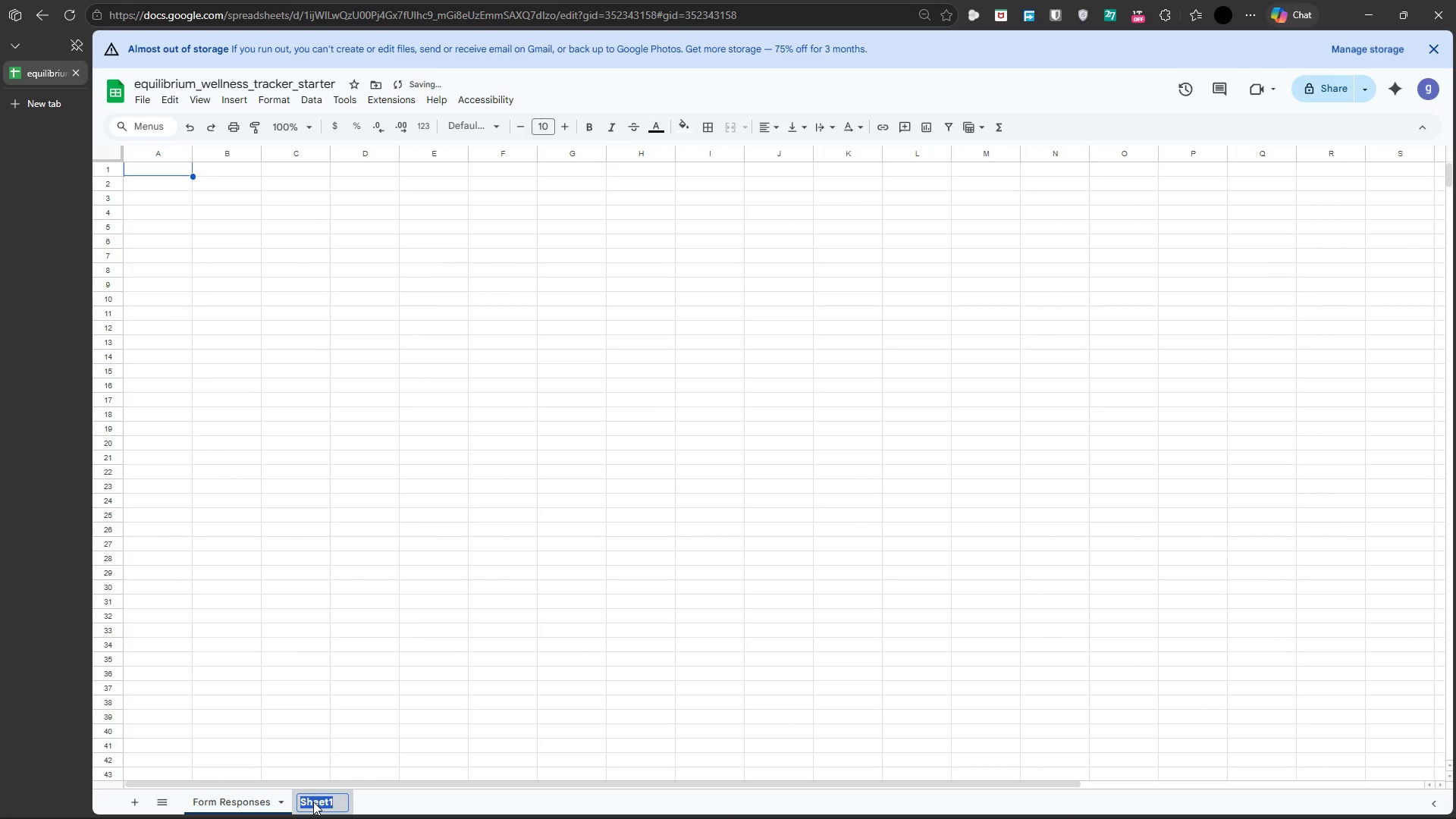 
key(Backspace)
 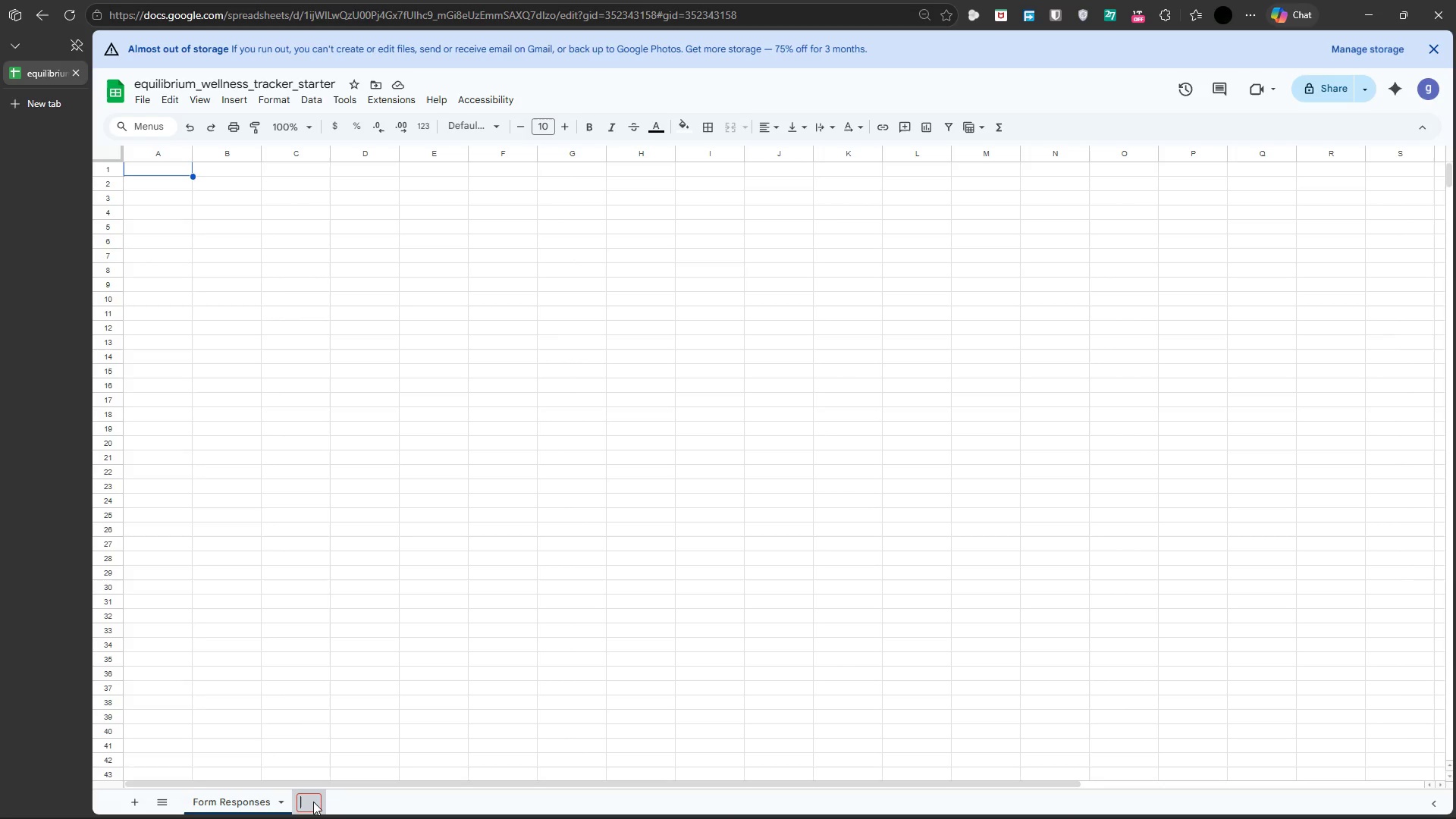 
wait(5.69)
 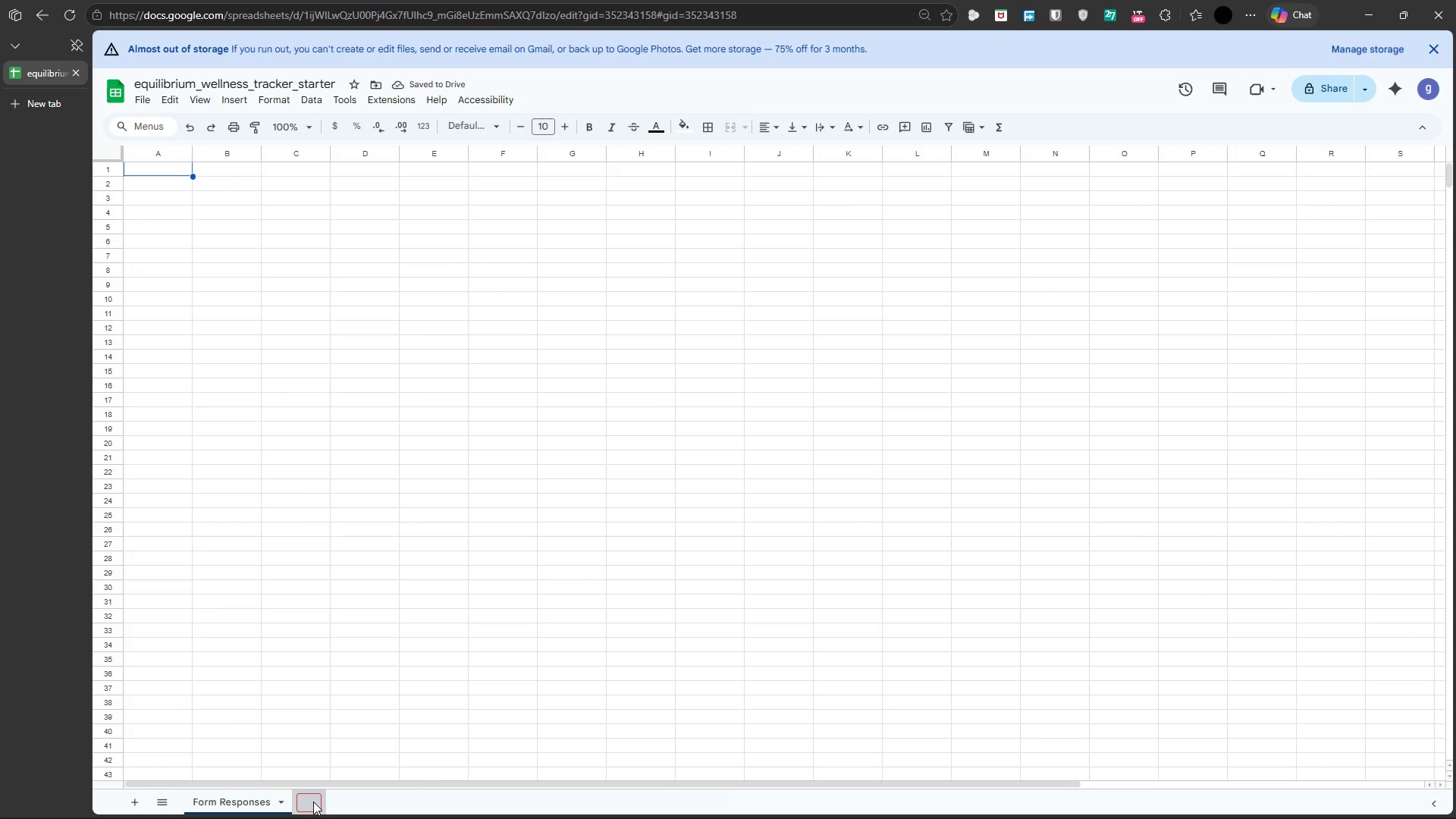 
type(Individual Deep-Dive)
 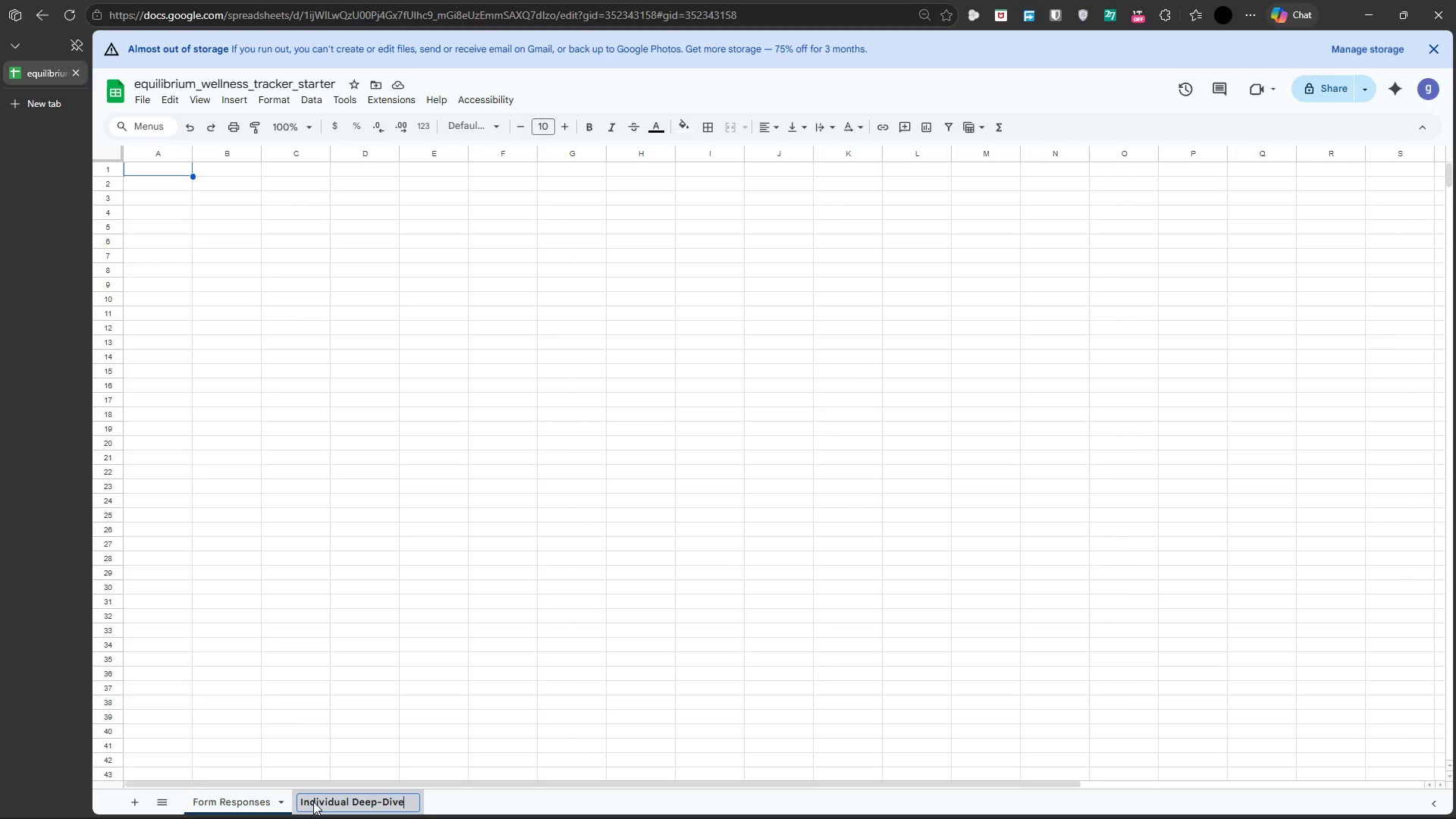 
wait(5.89)
 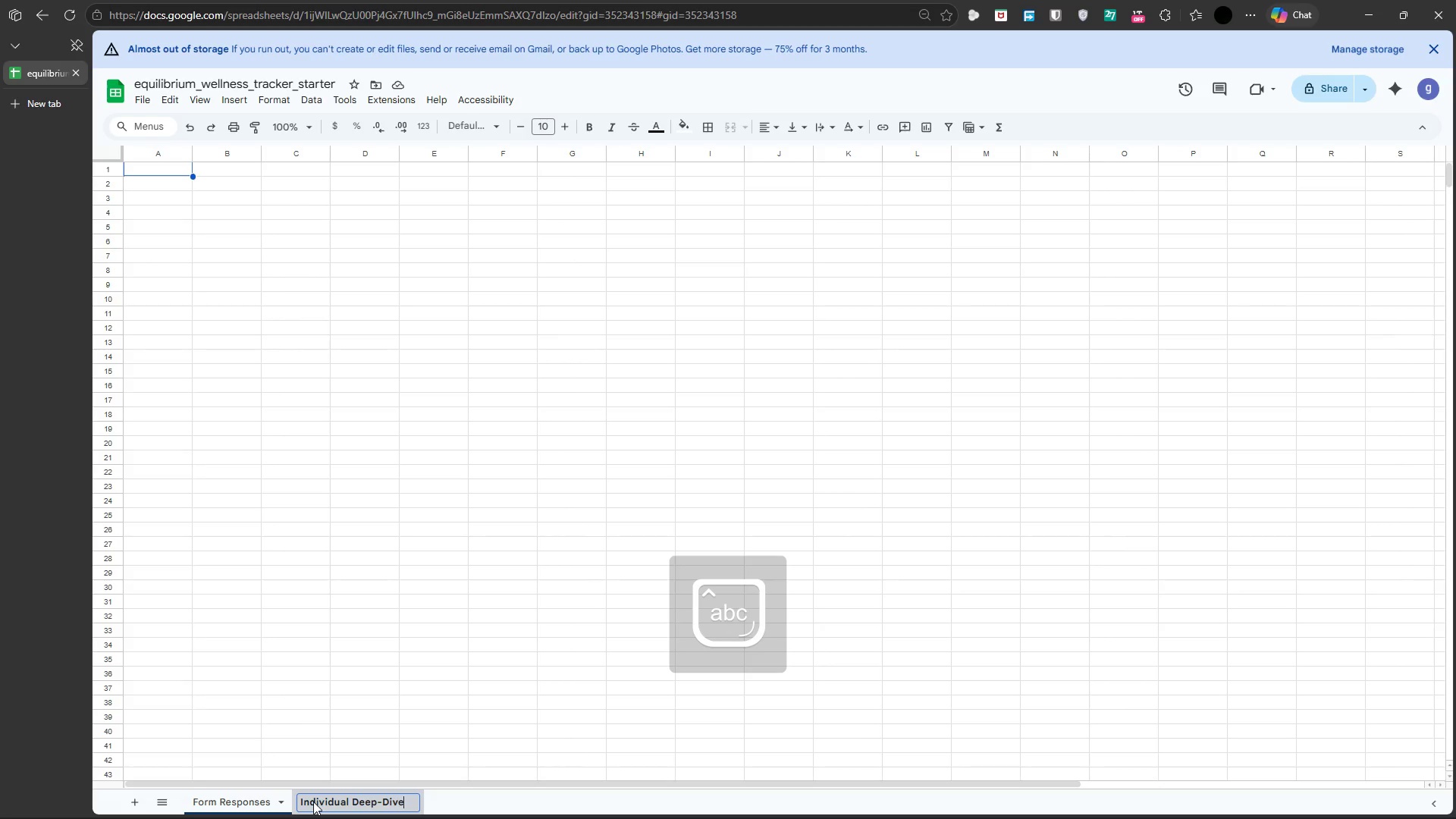 
left_click([493, 807])
 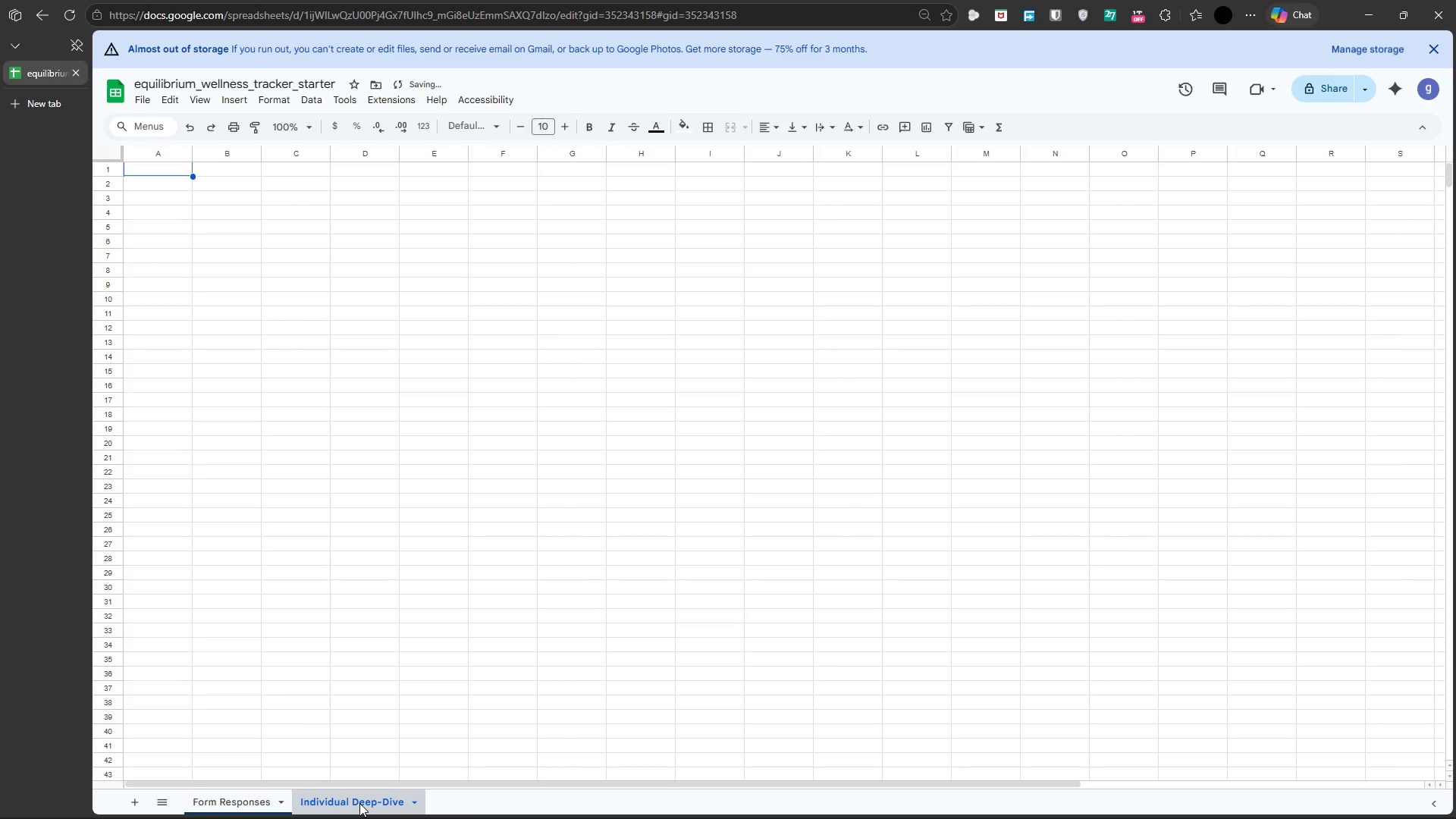 
right_click([359, 803])
 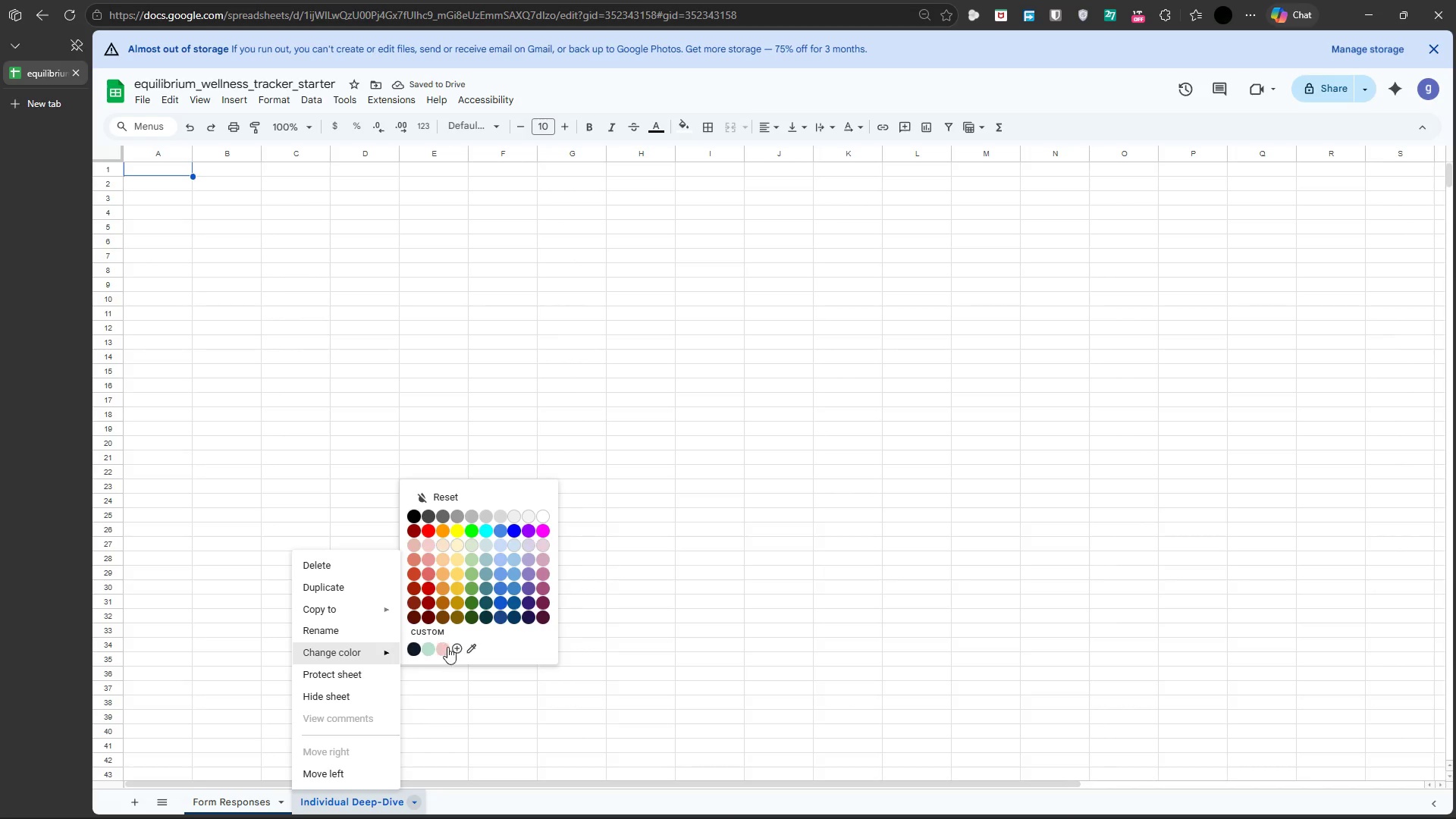 
left_click([454, 647])
 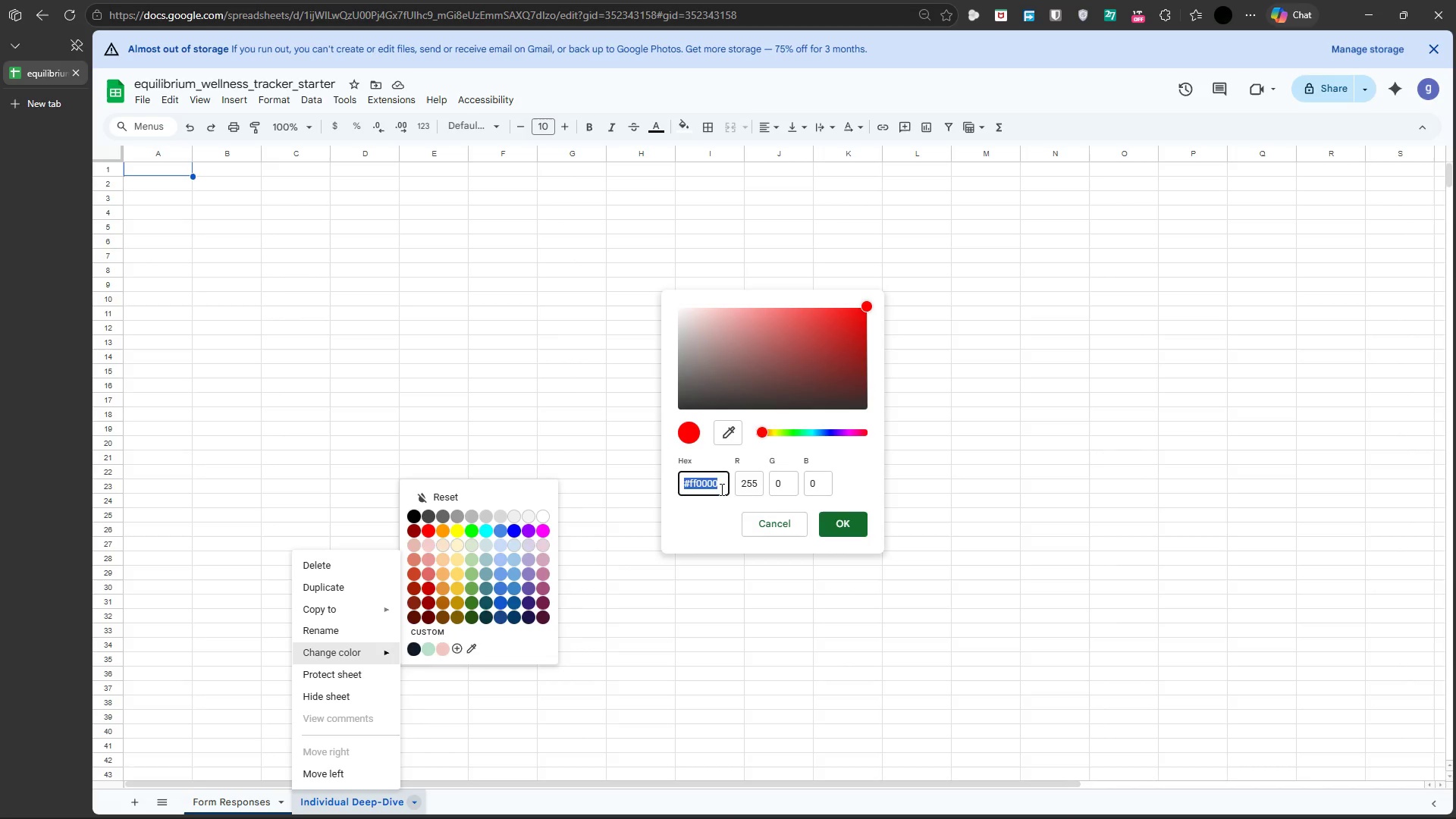 
left_click([720, 486])
 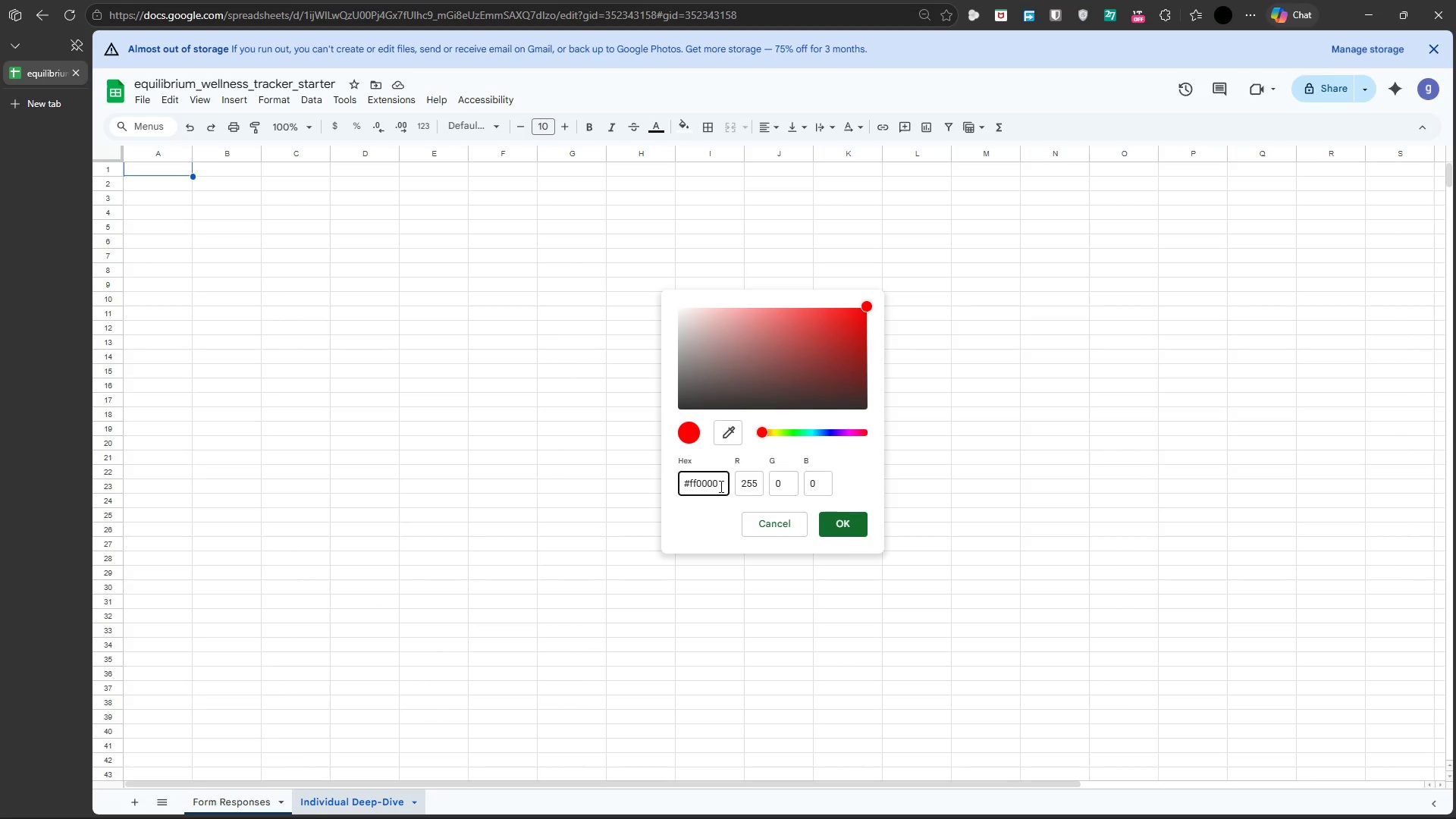 
key(Backspace)
 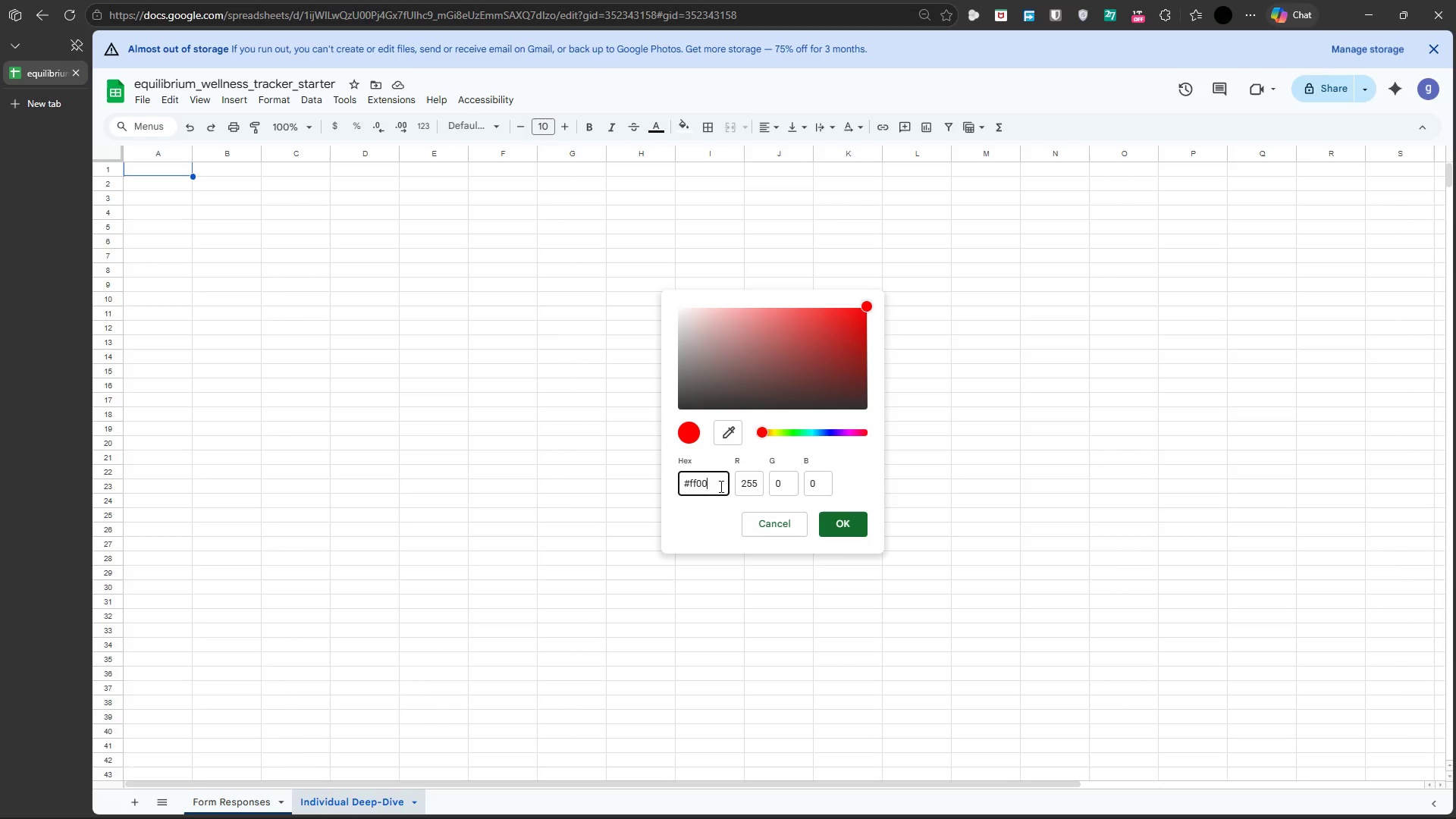 
key(Backspace)
 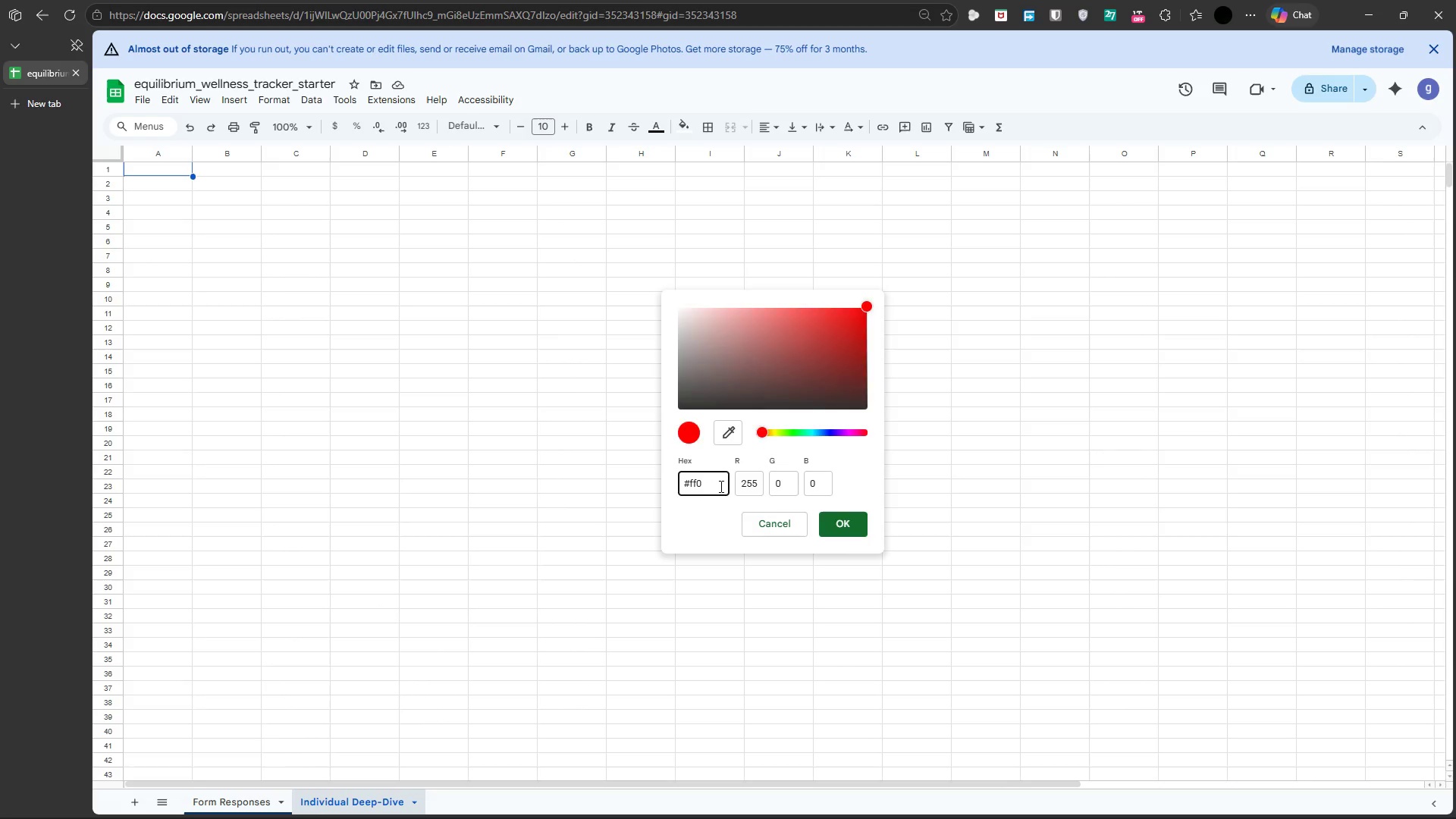 
key(Backspace)
 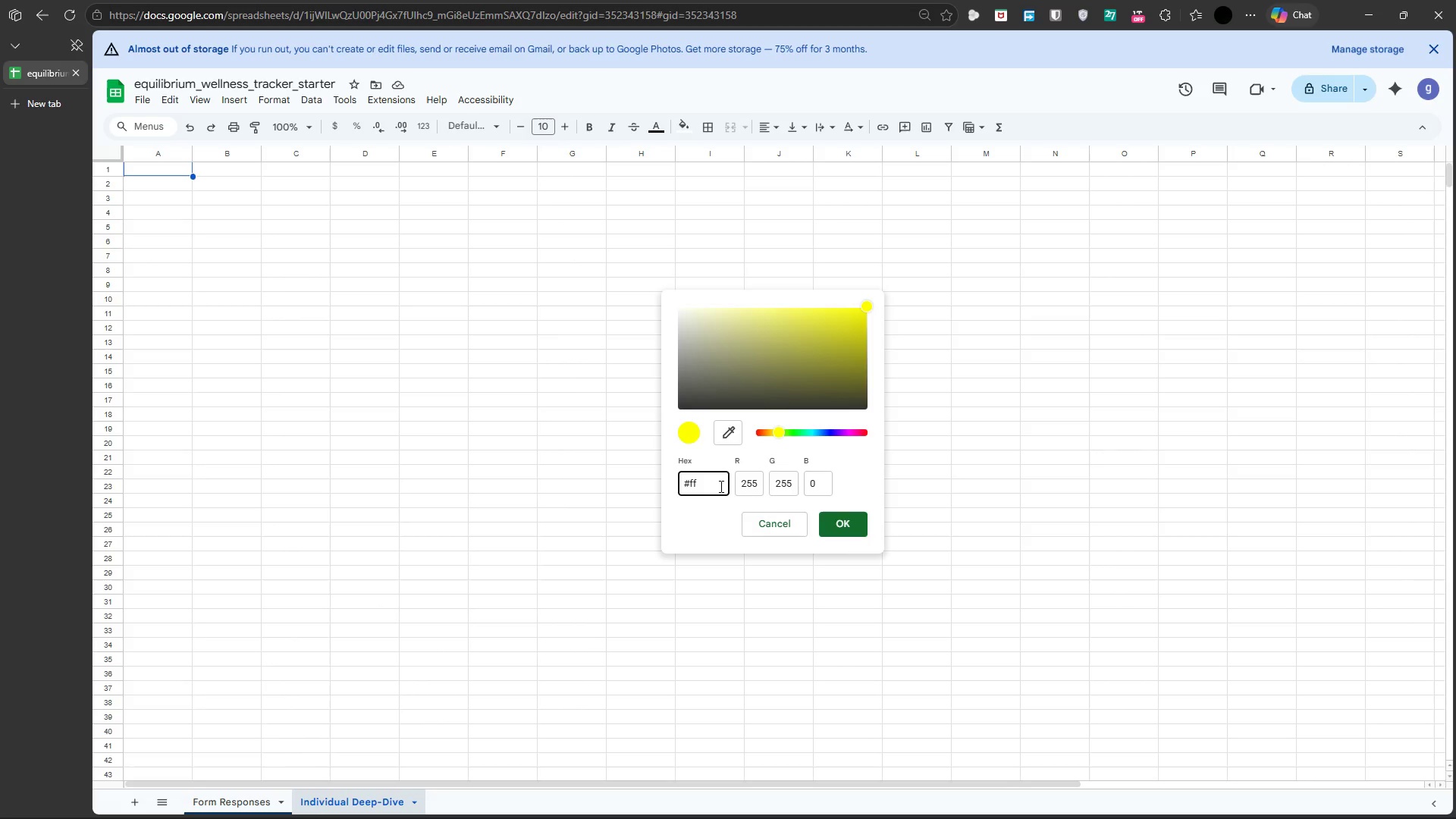 
key(Backspace)
 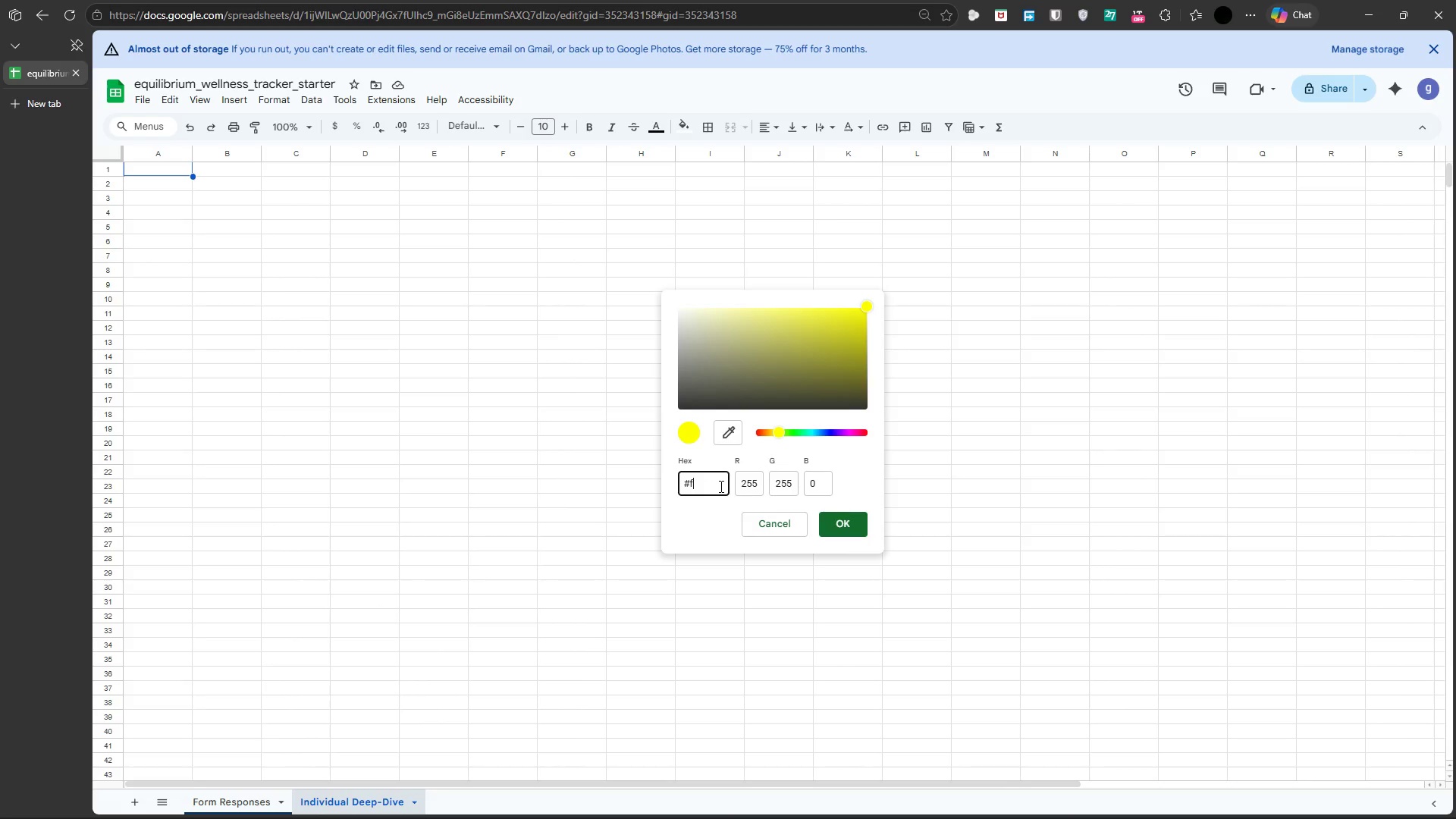 
key(Backspace)
 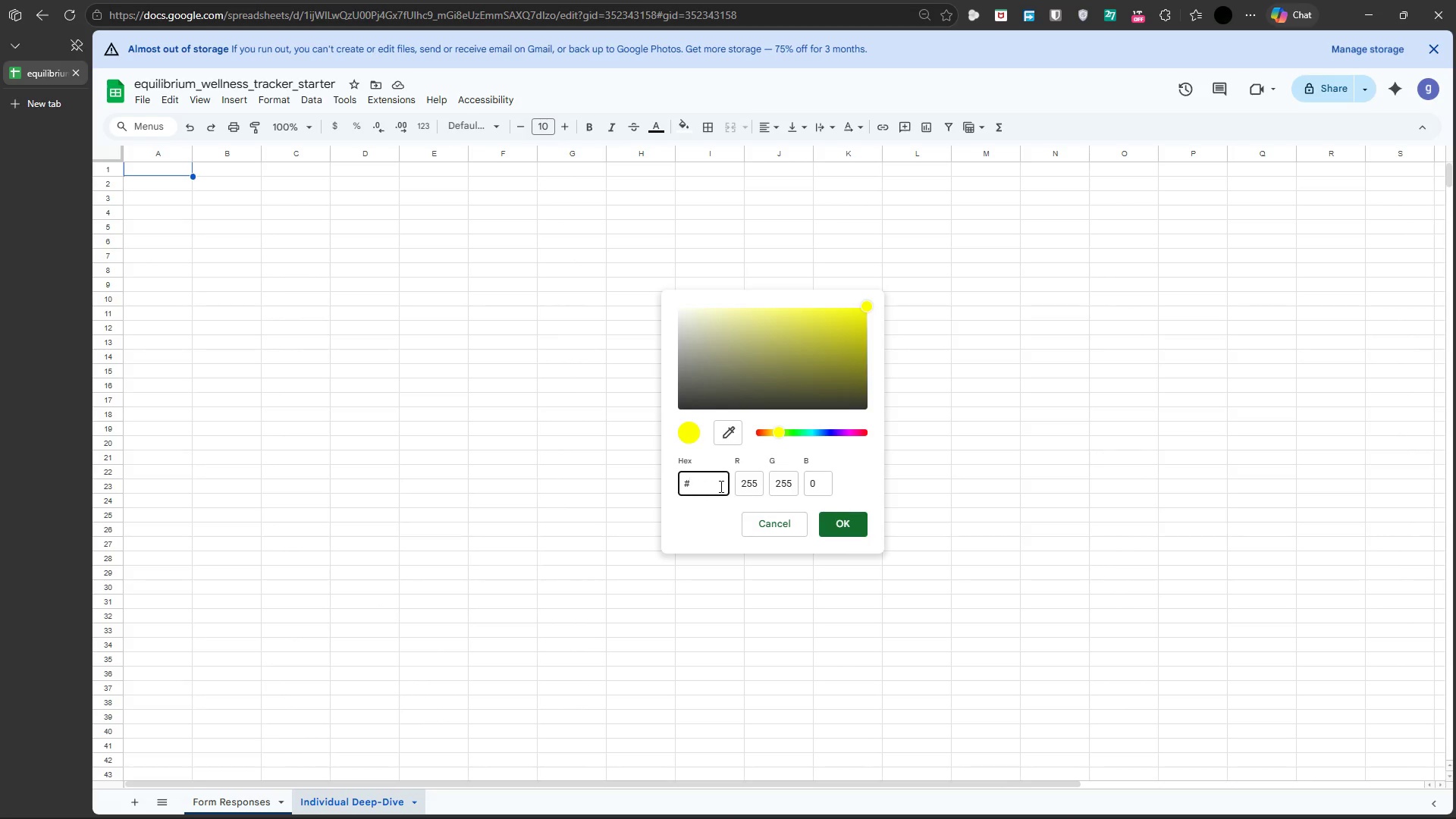 
key(Backspace)
 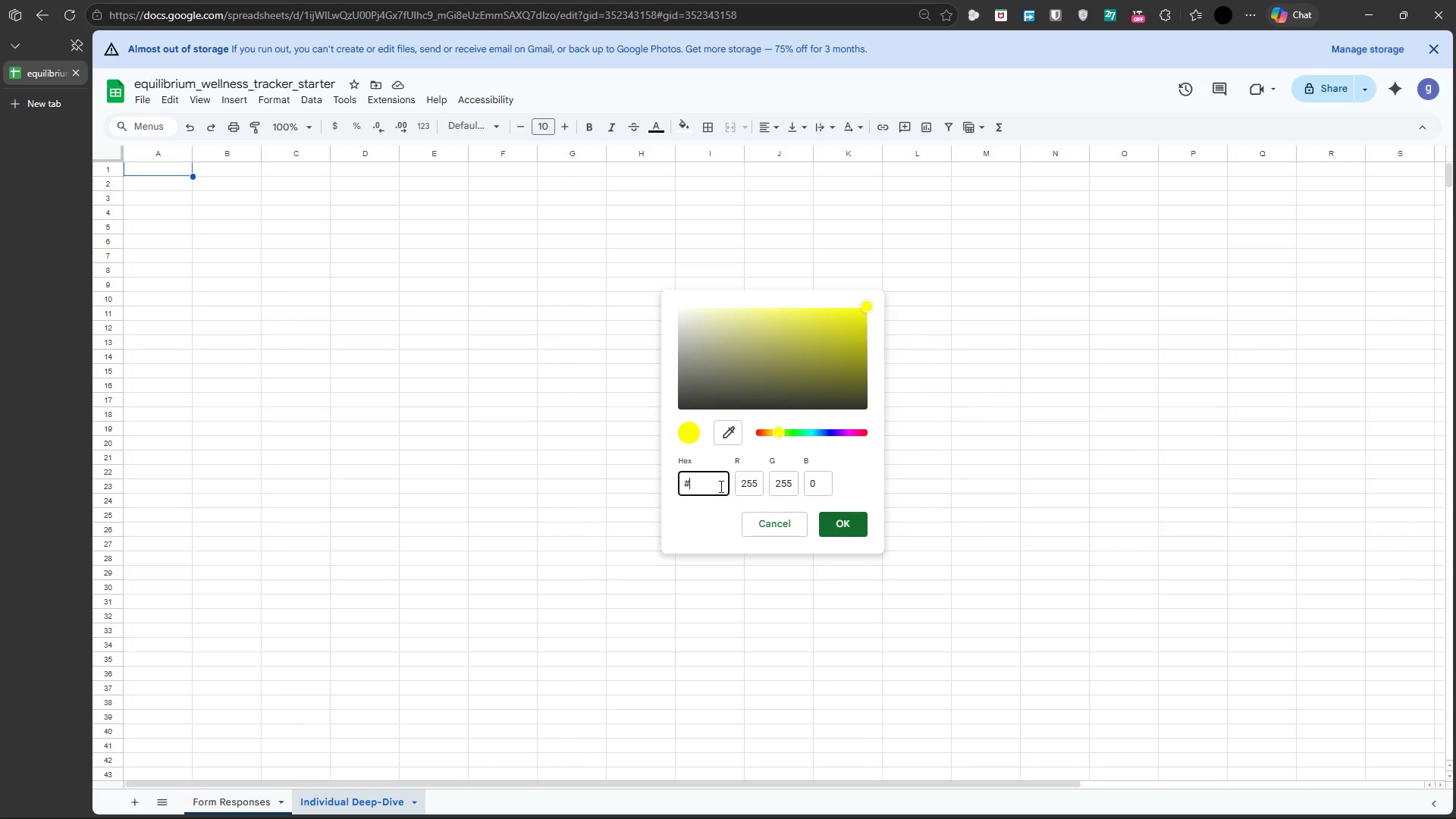 
wait(11.95)
 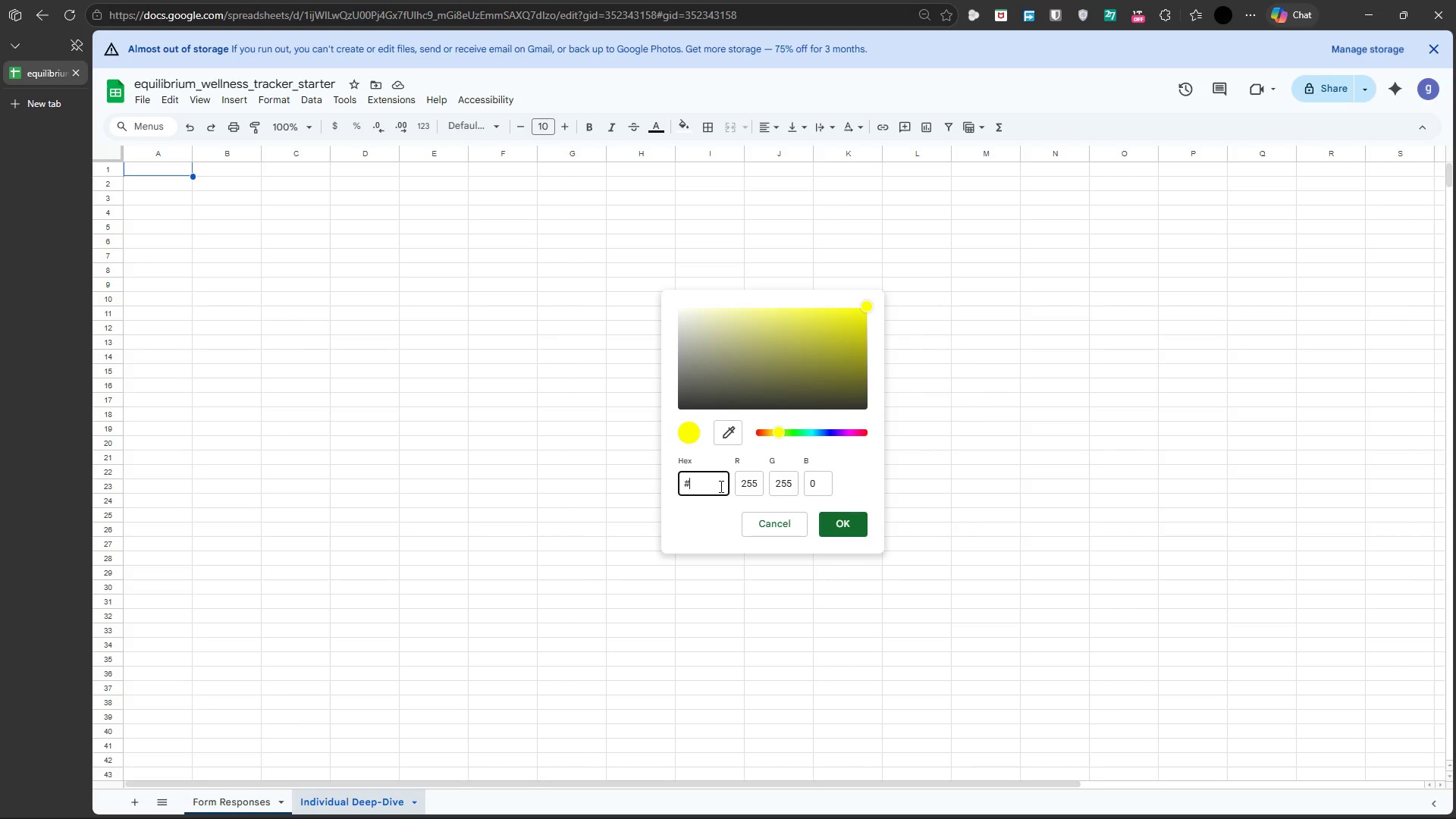 
type(073)
 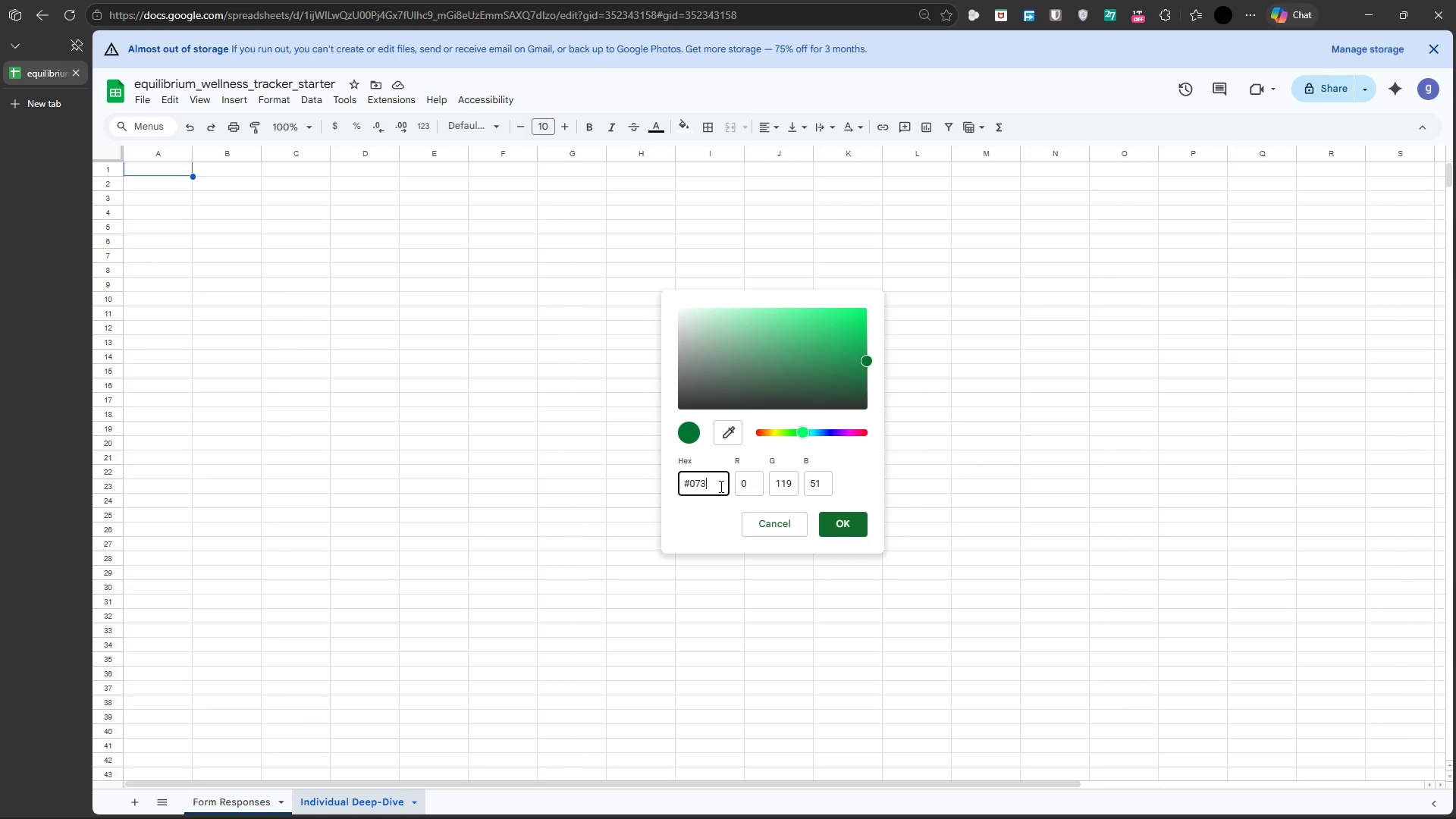 
type(763)
 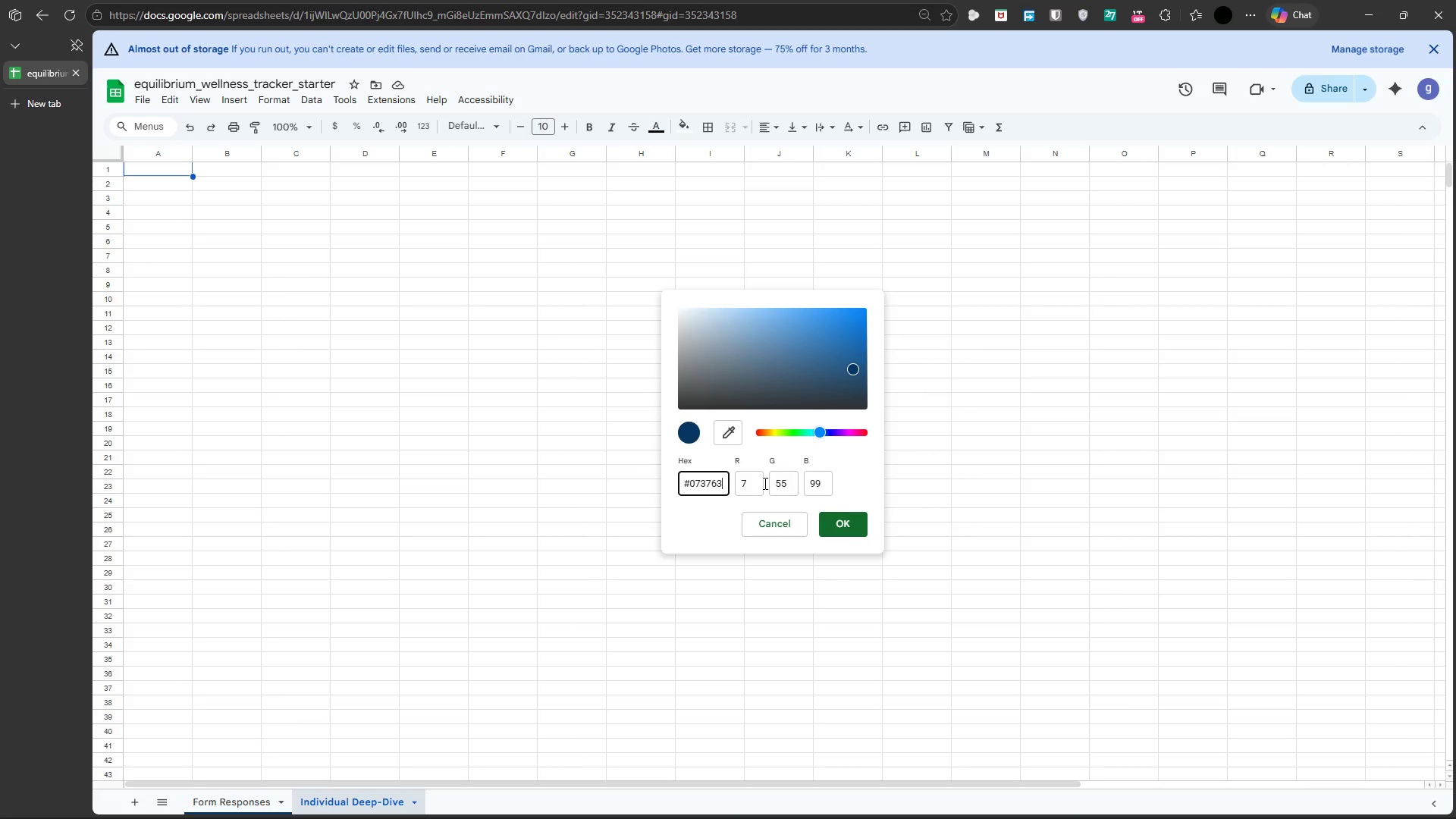 
left_click([838, 521])
 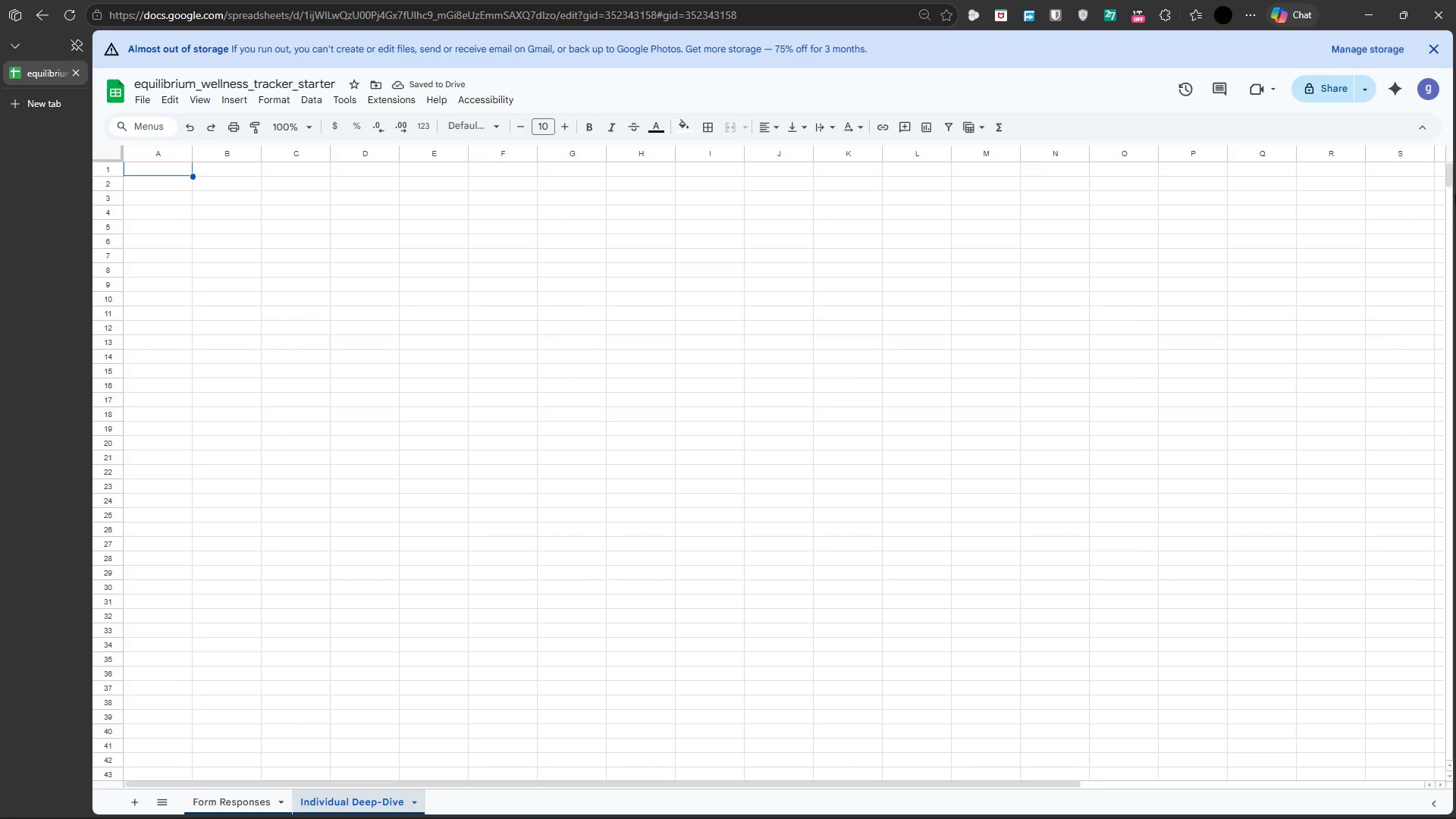 
left_click([1448, 183])
 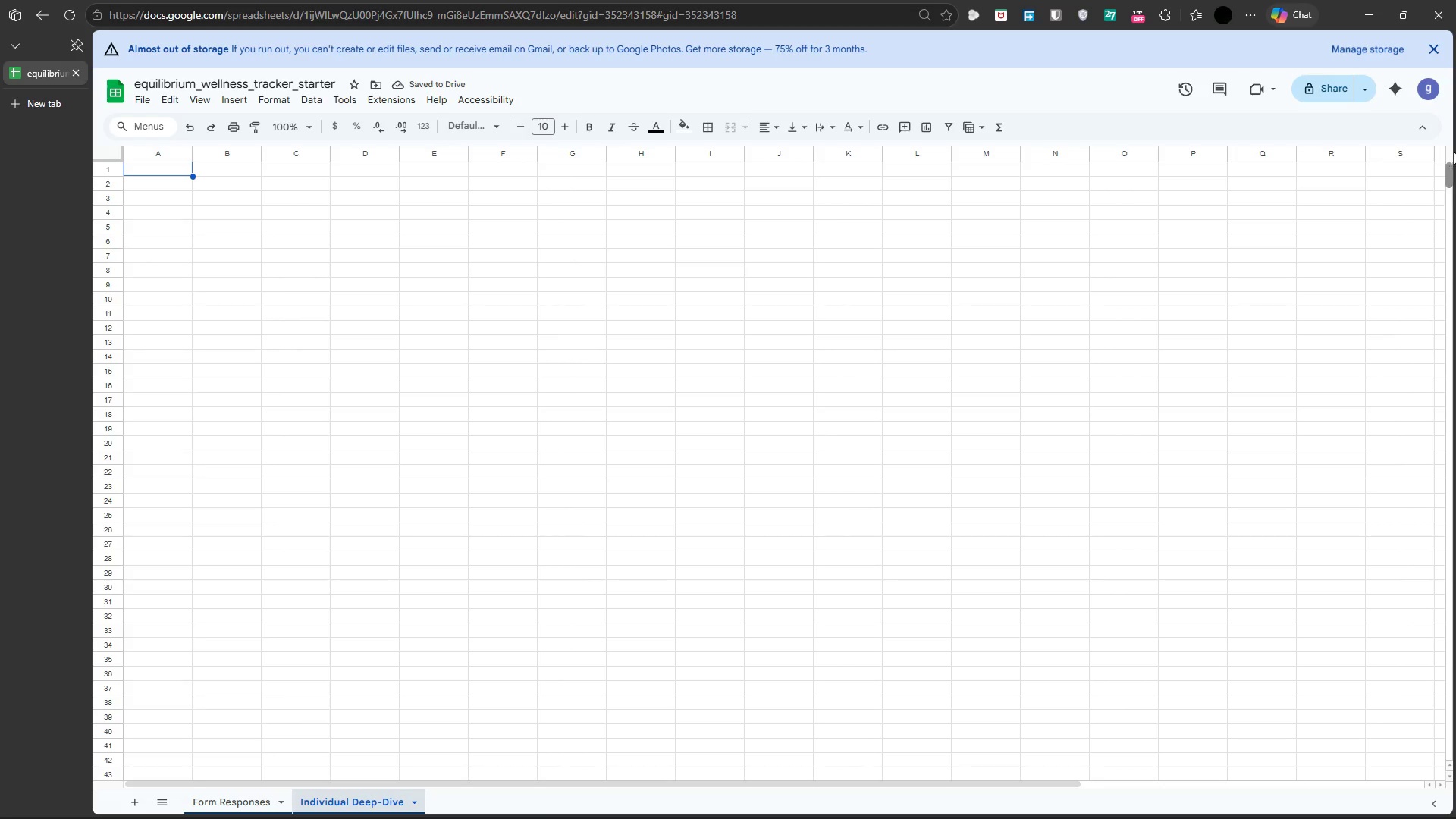 
left_click_drag(start_coordinate=[1448, 183], to_coordinate=[1455, 140])
 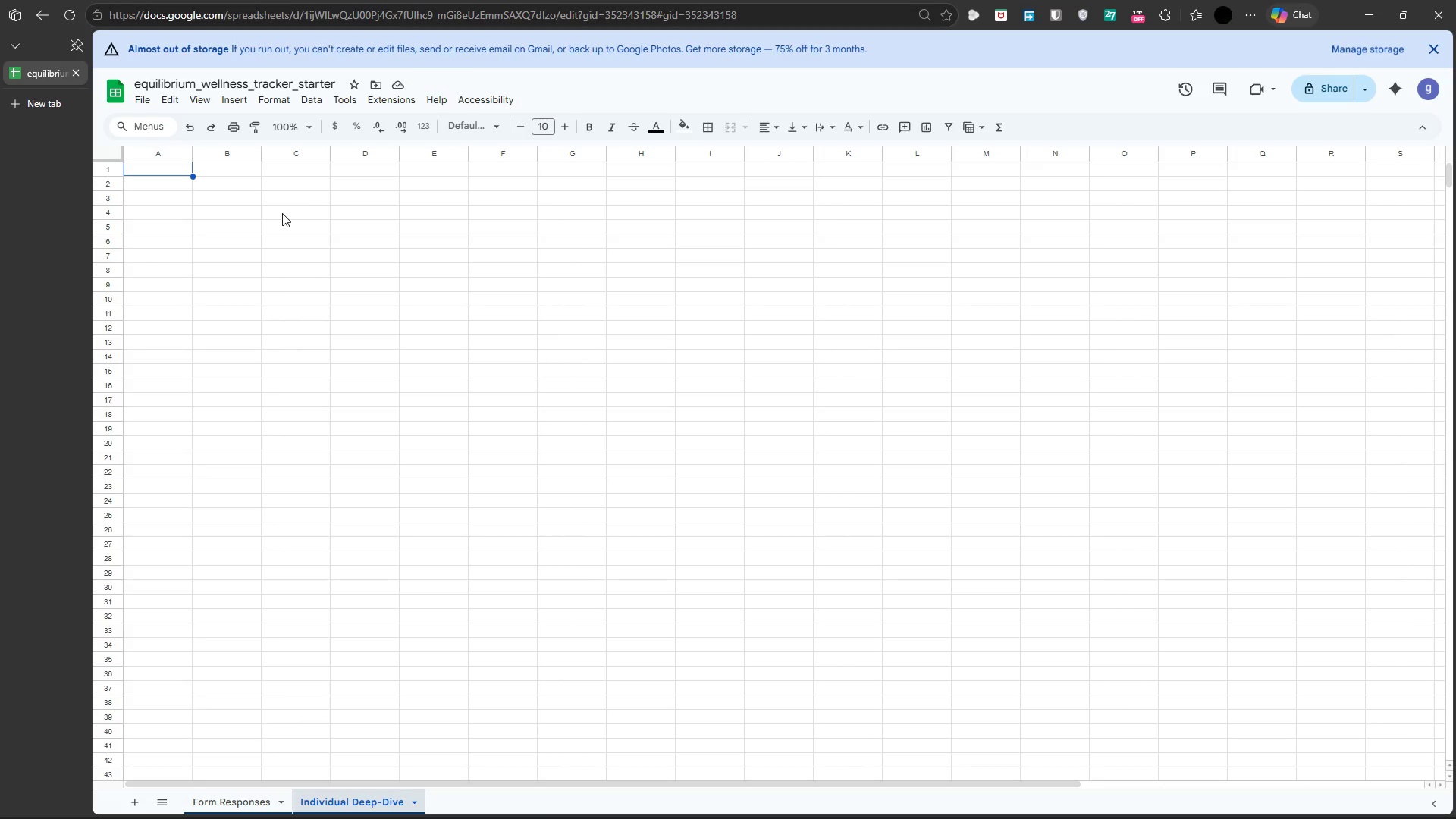 
left_click([280, 214])
 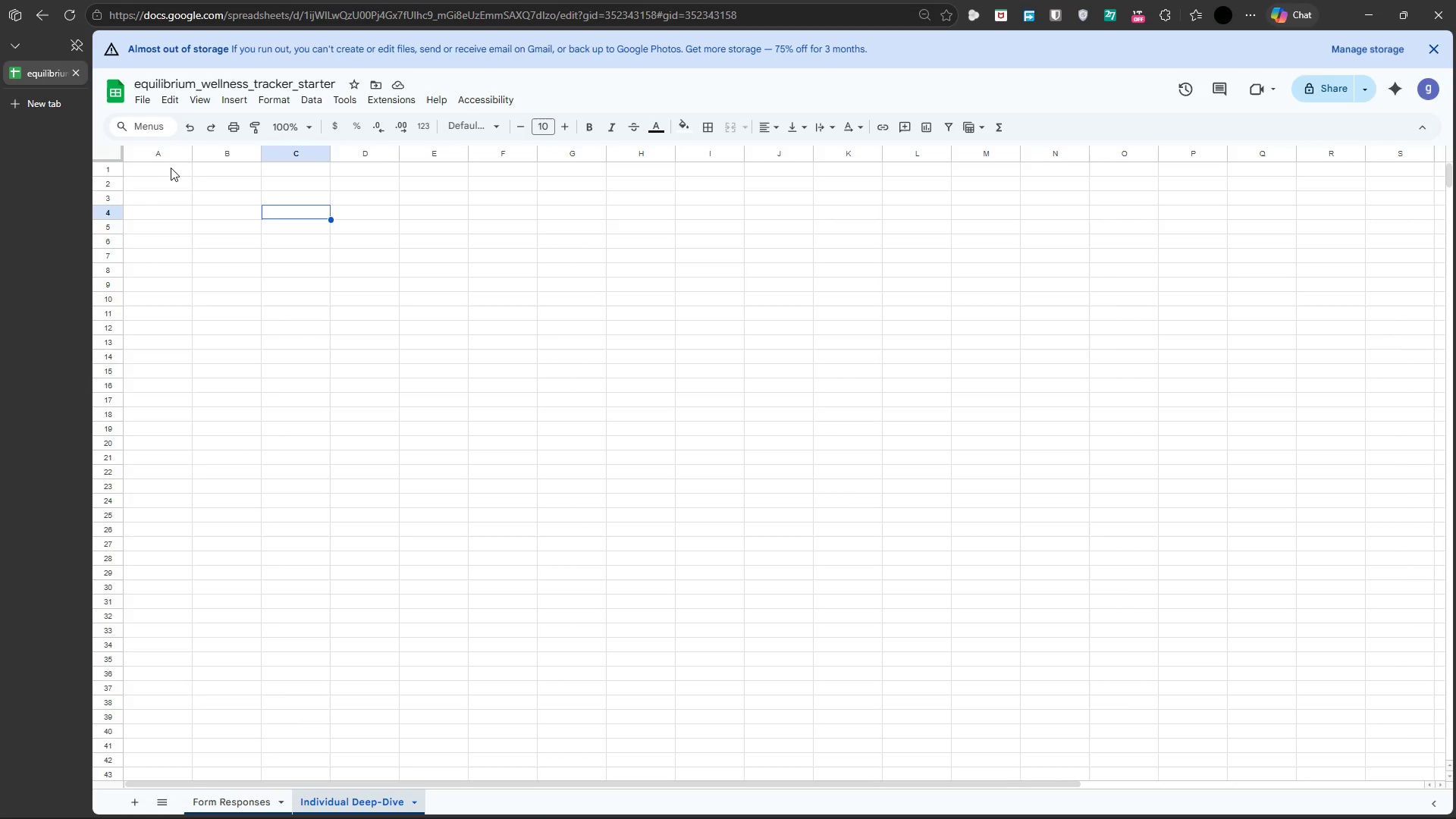 
left_click([171, 168])
 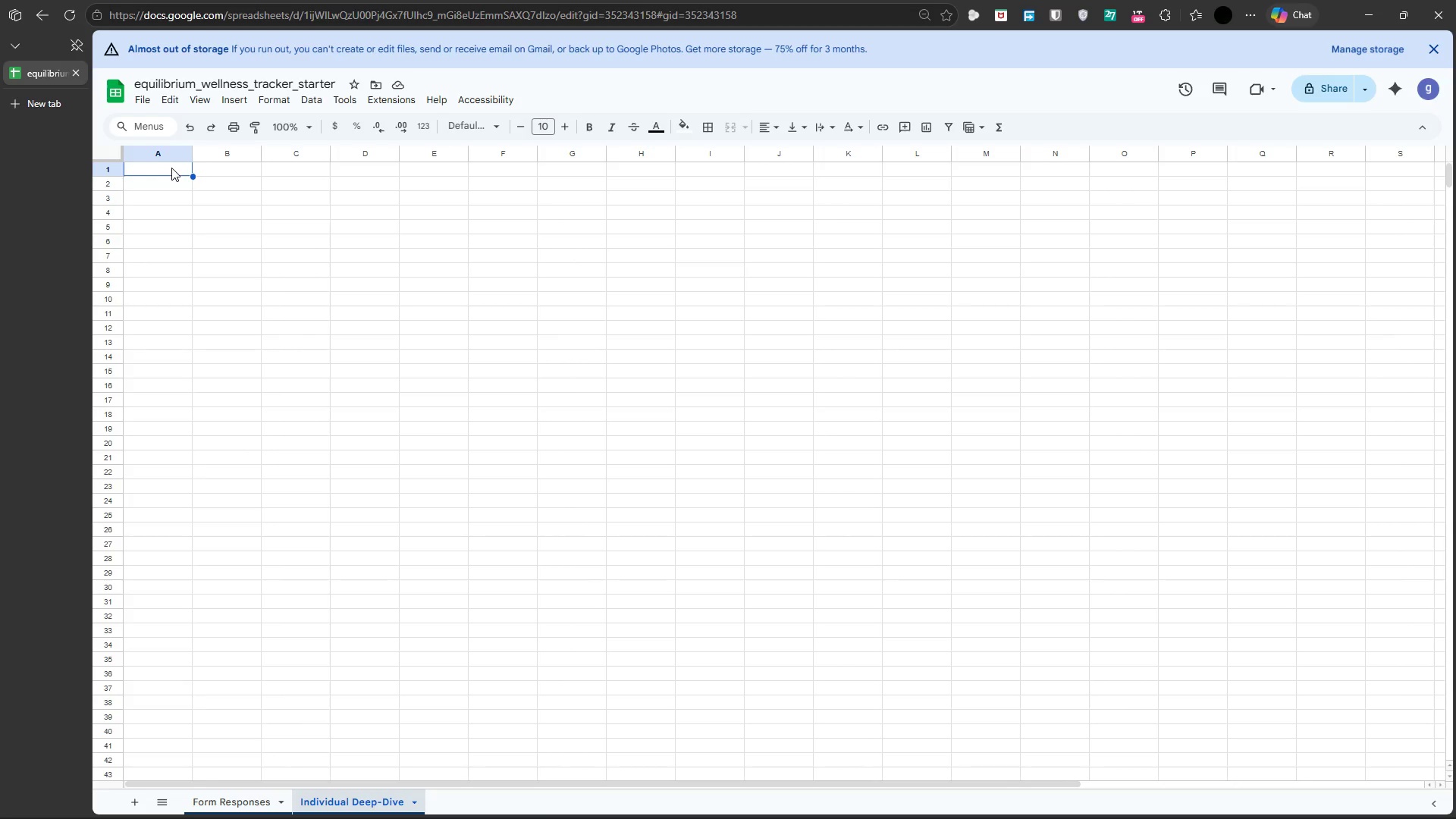 
wait(10.06)
 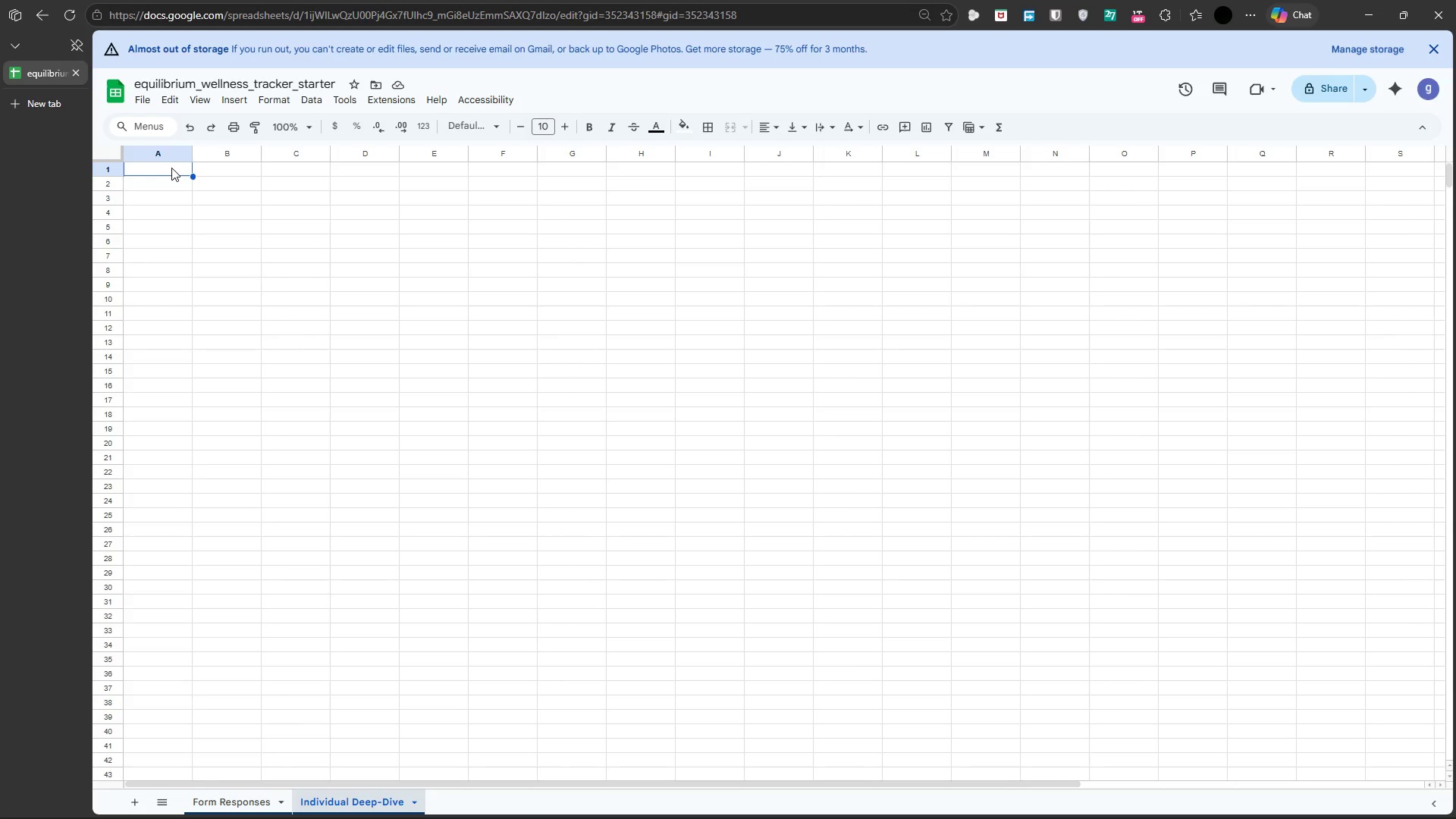 
type(Select ID)
 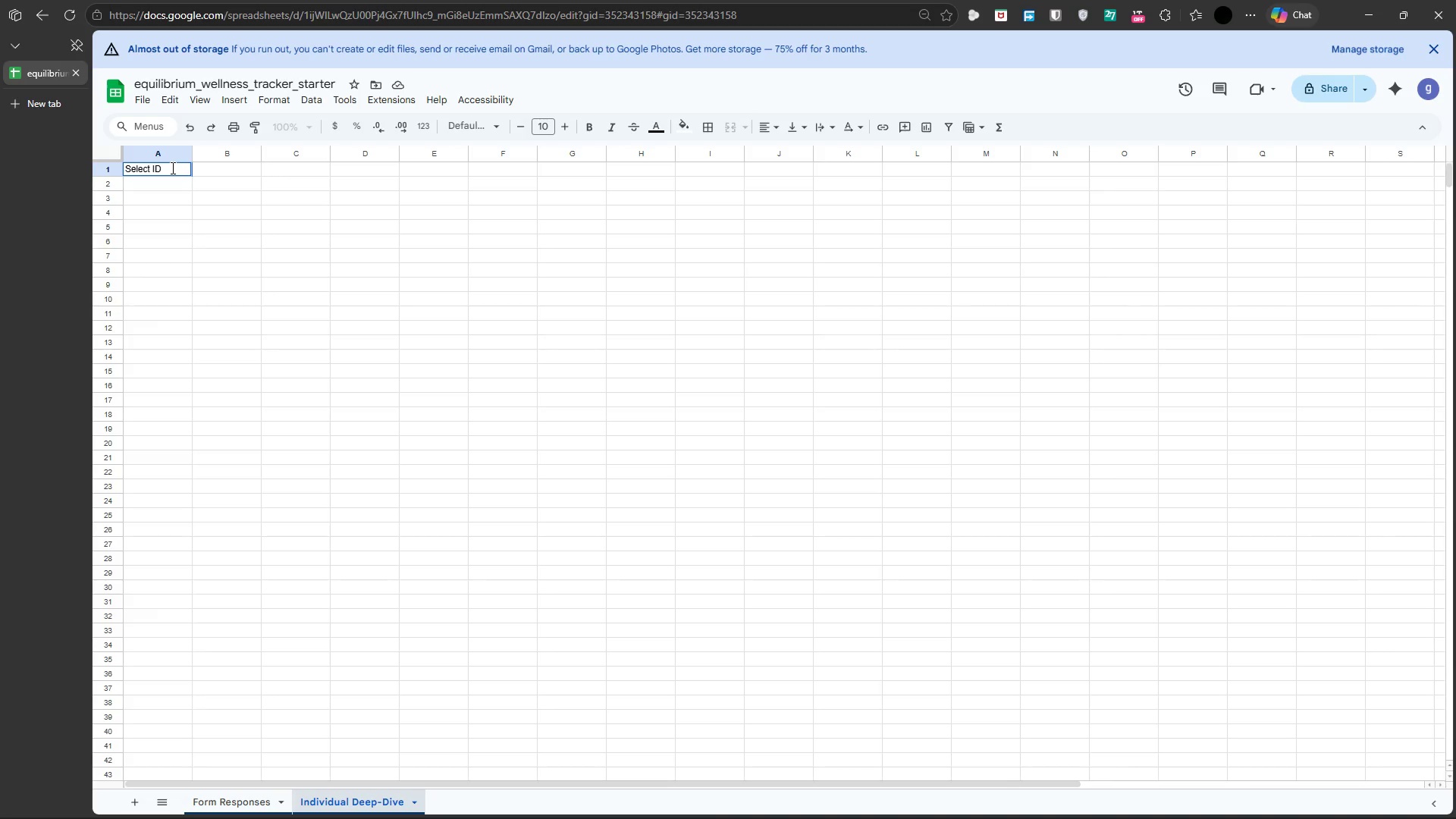 
wait(7.8)
 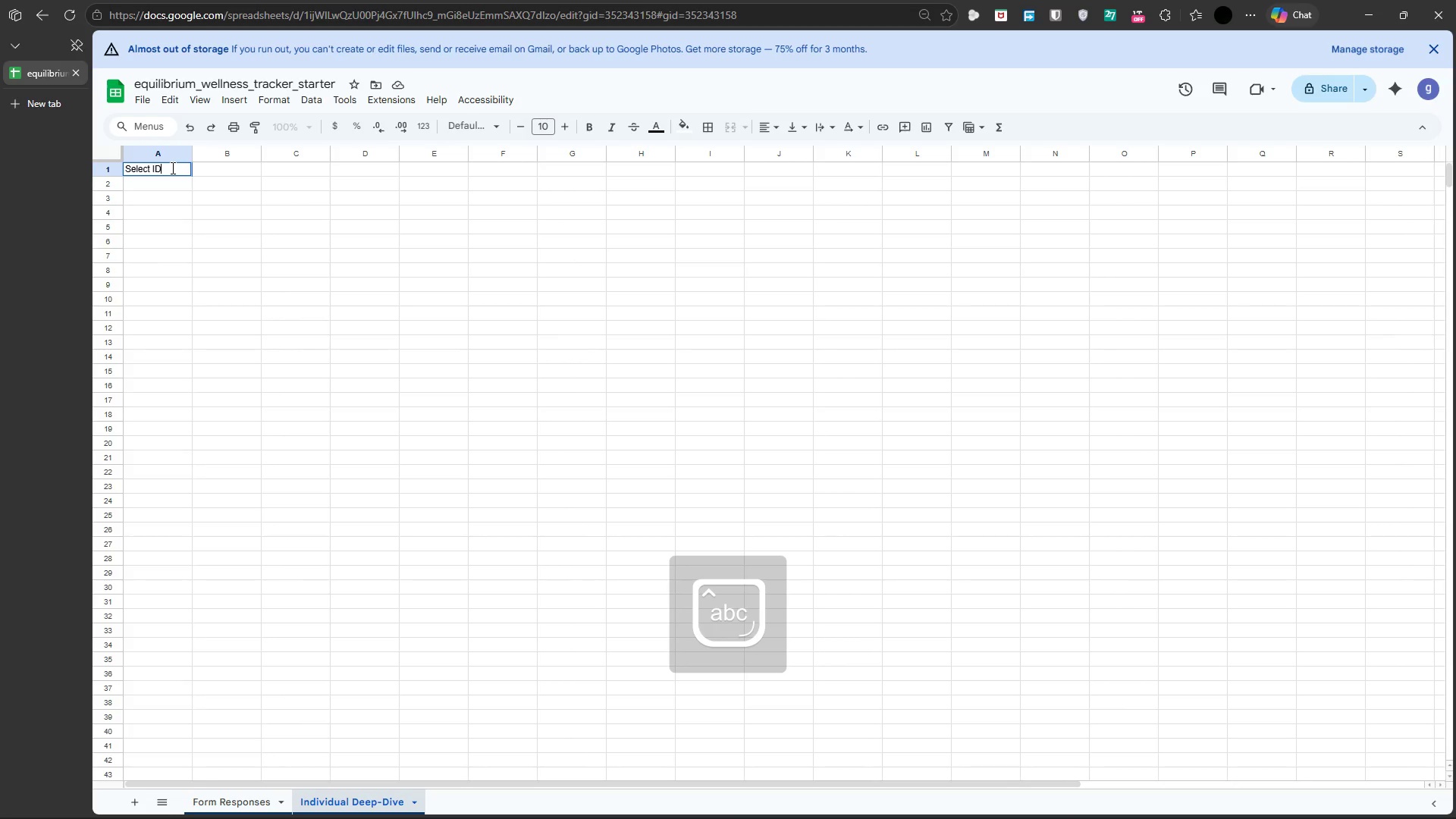 
key(Shift+Semicolon)
 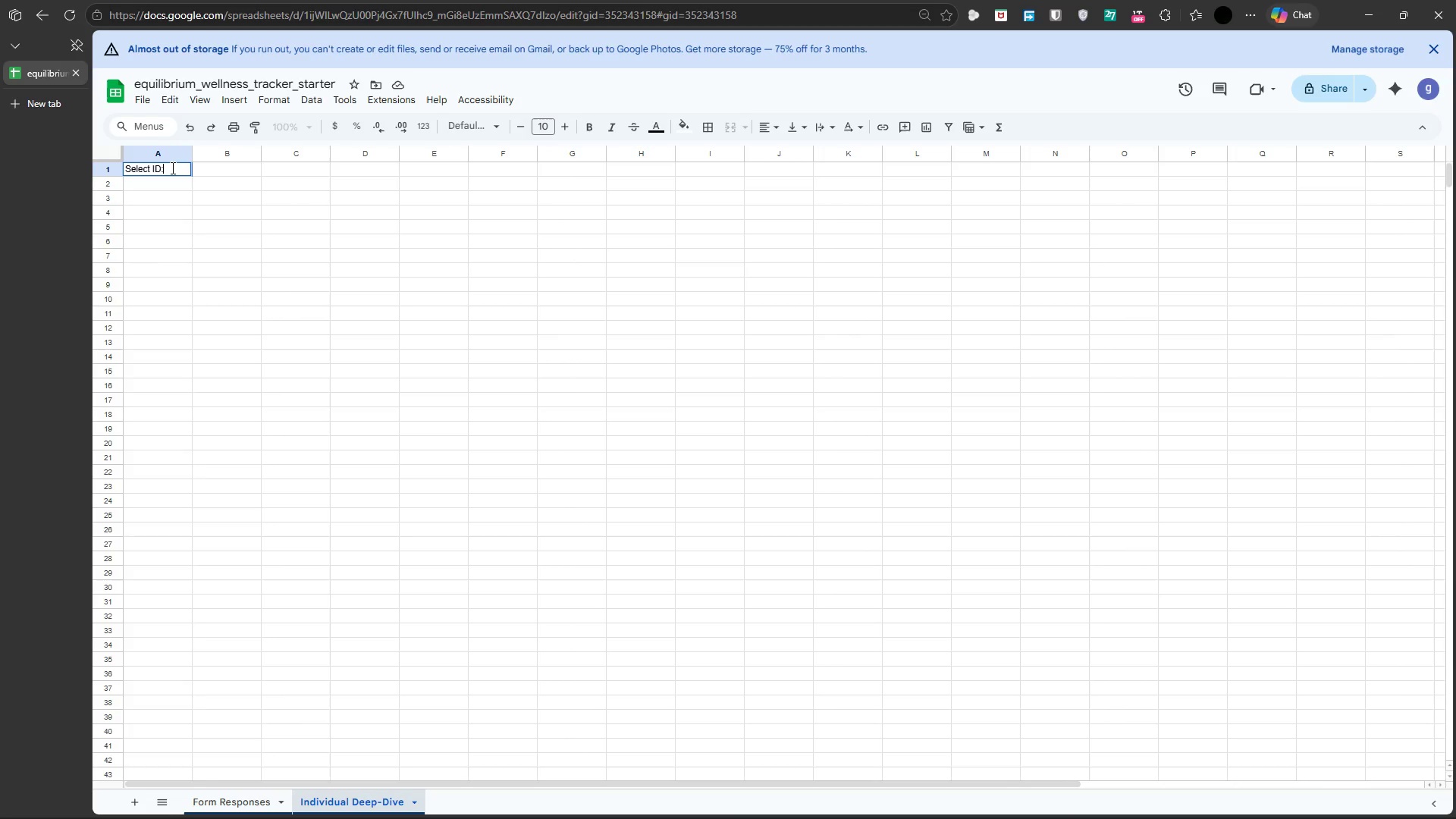 
key(Period)
 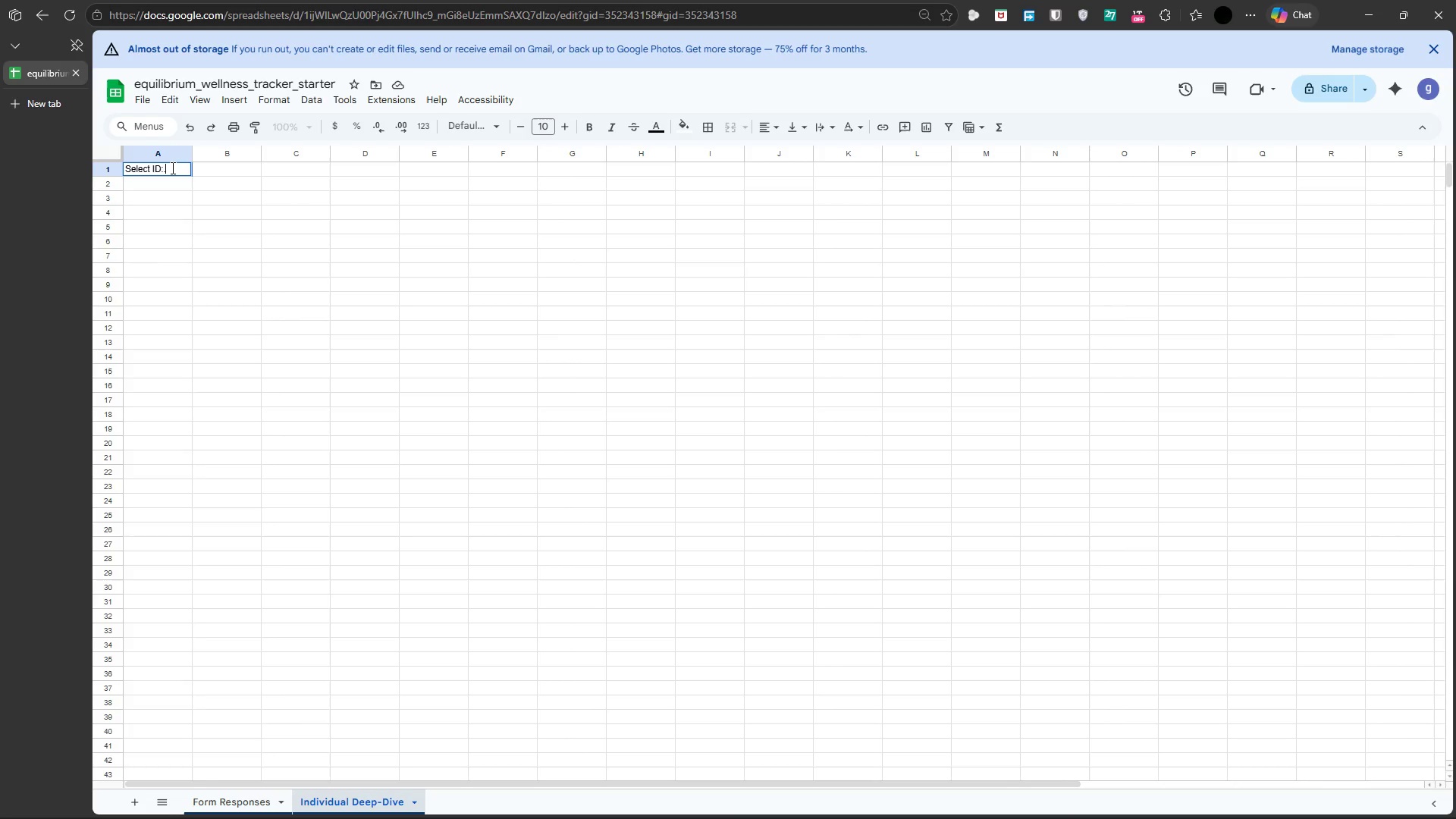 
type( Style)
 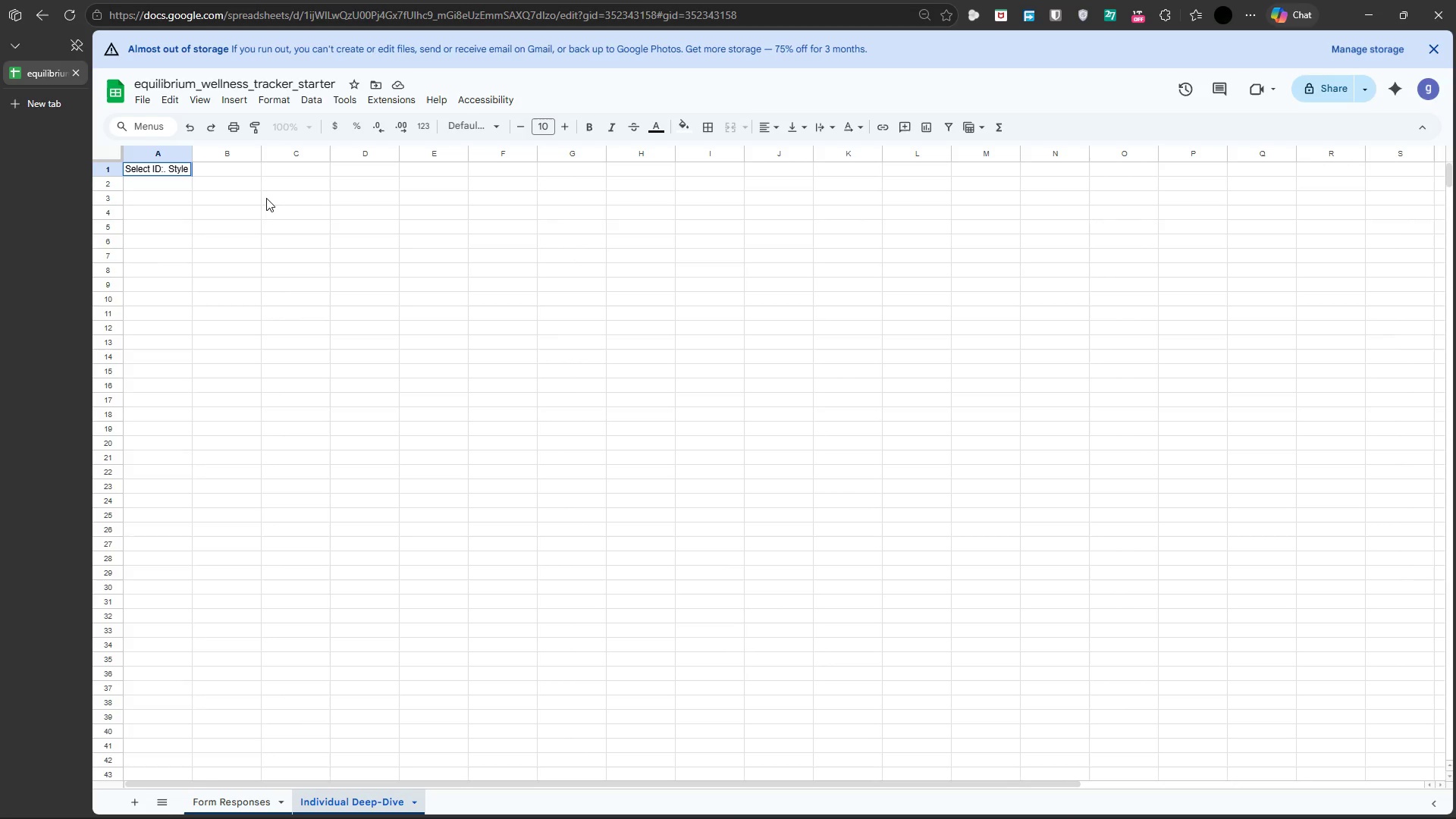 
left_click([264, 196])
 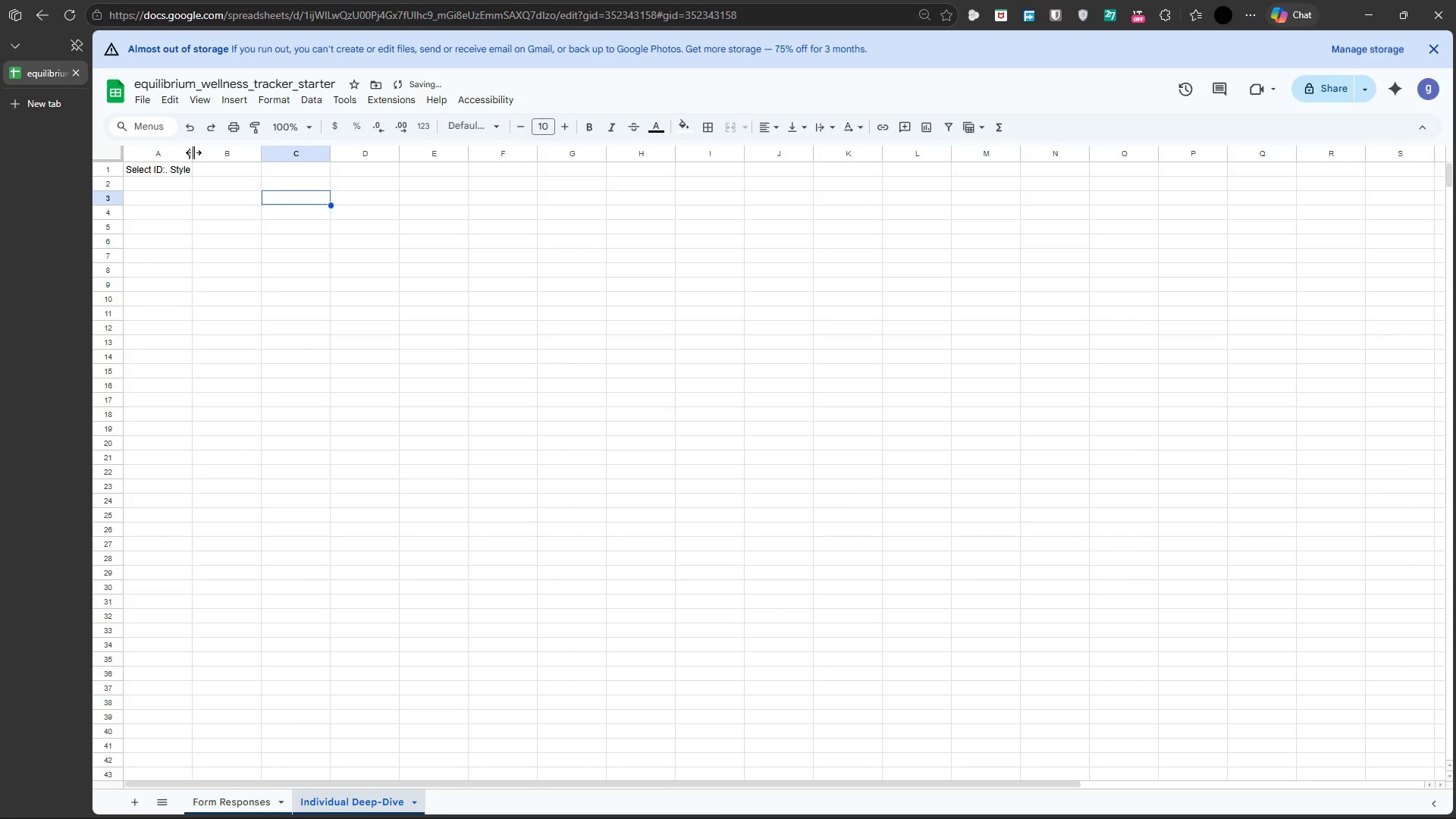 
double_click([193, 152])
 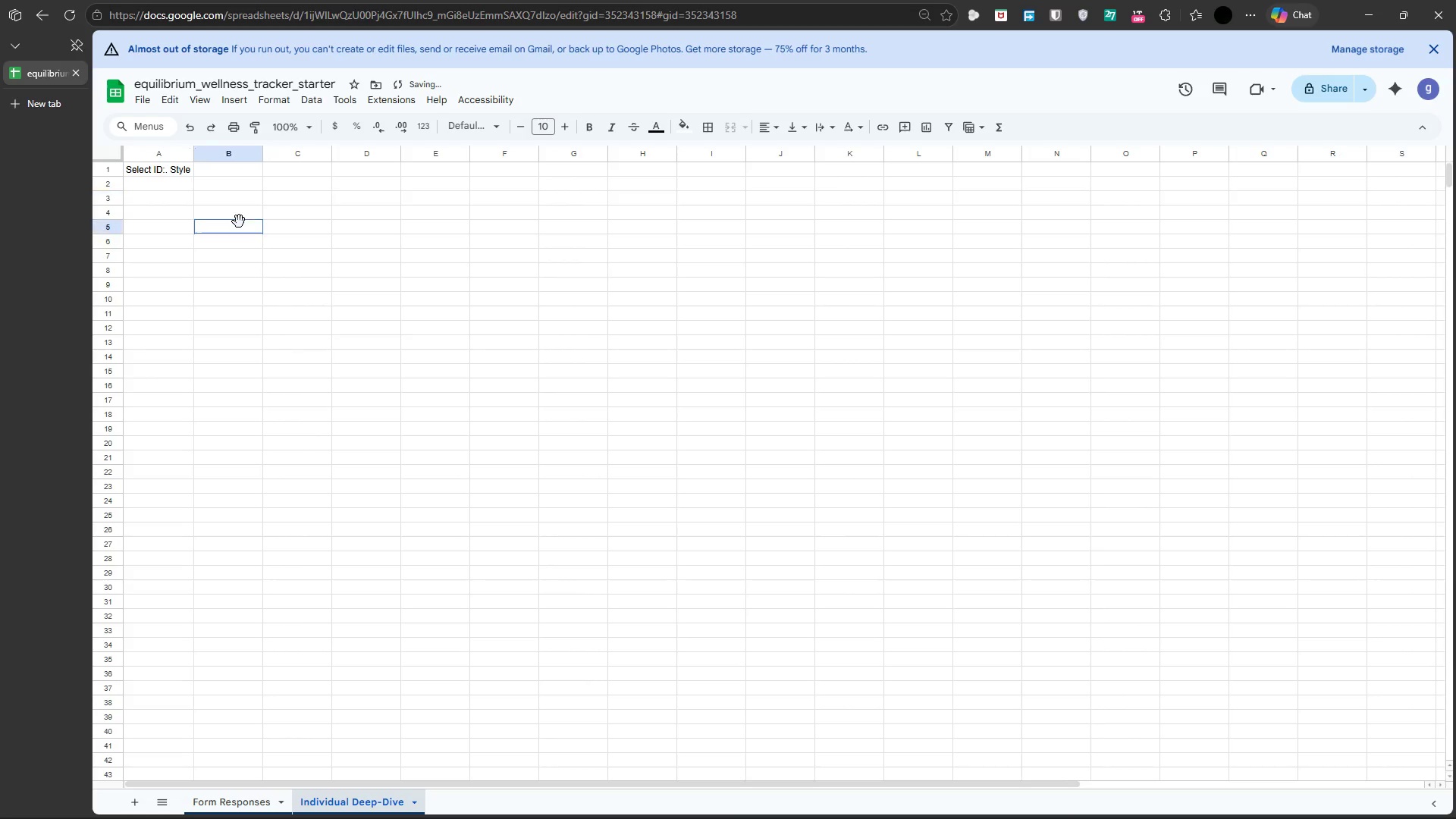 
left_click([239, 221])
 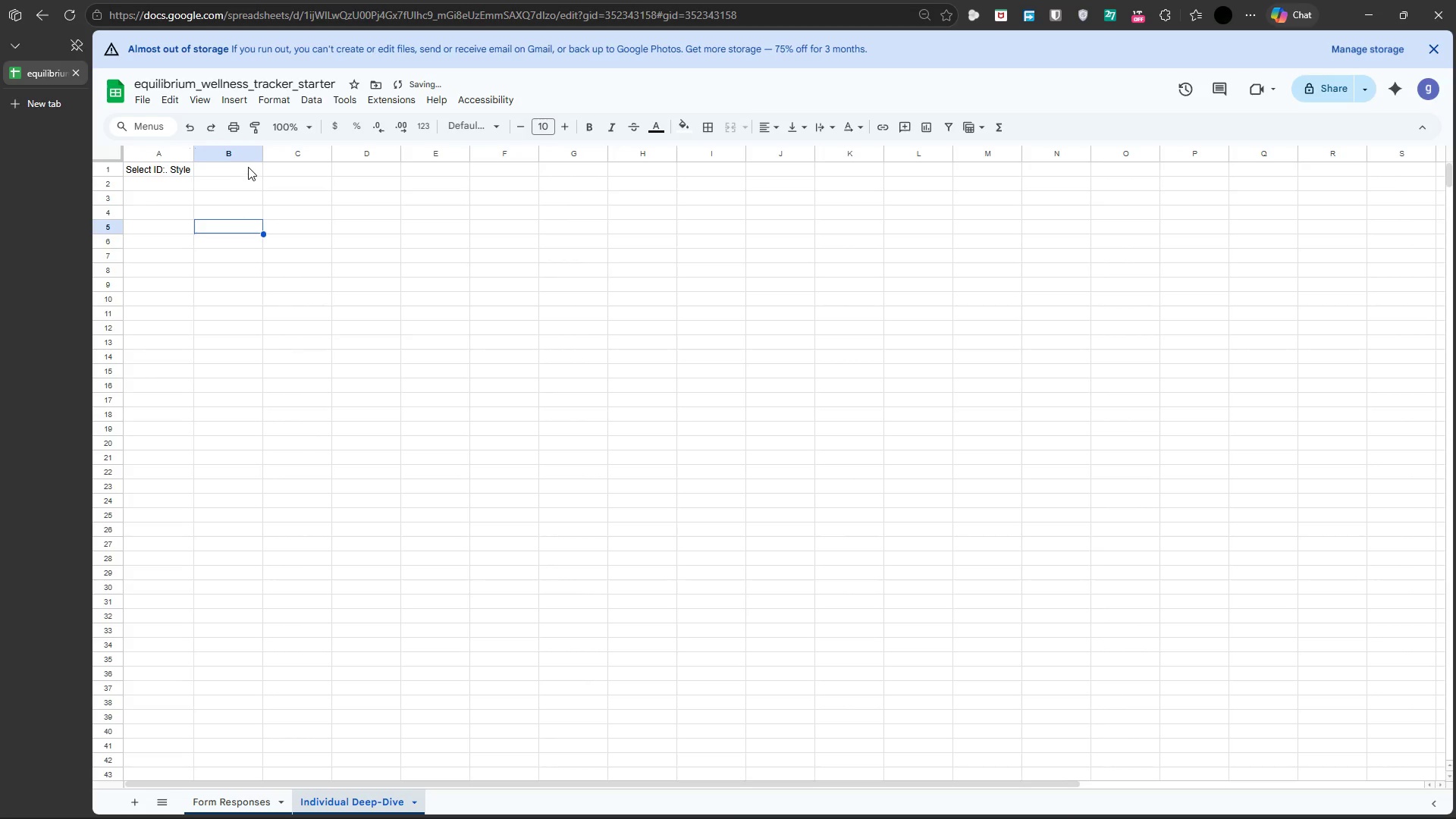 
left_click([249, 167])
 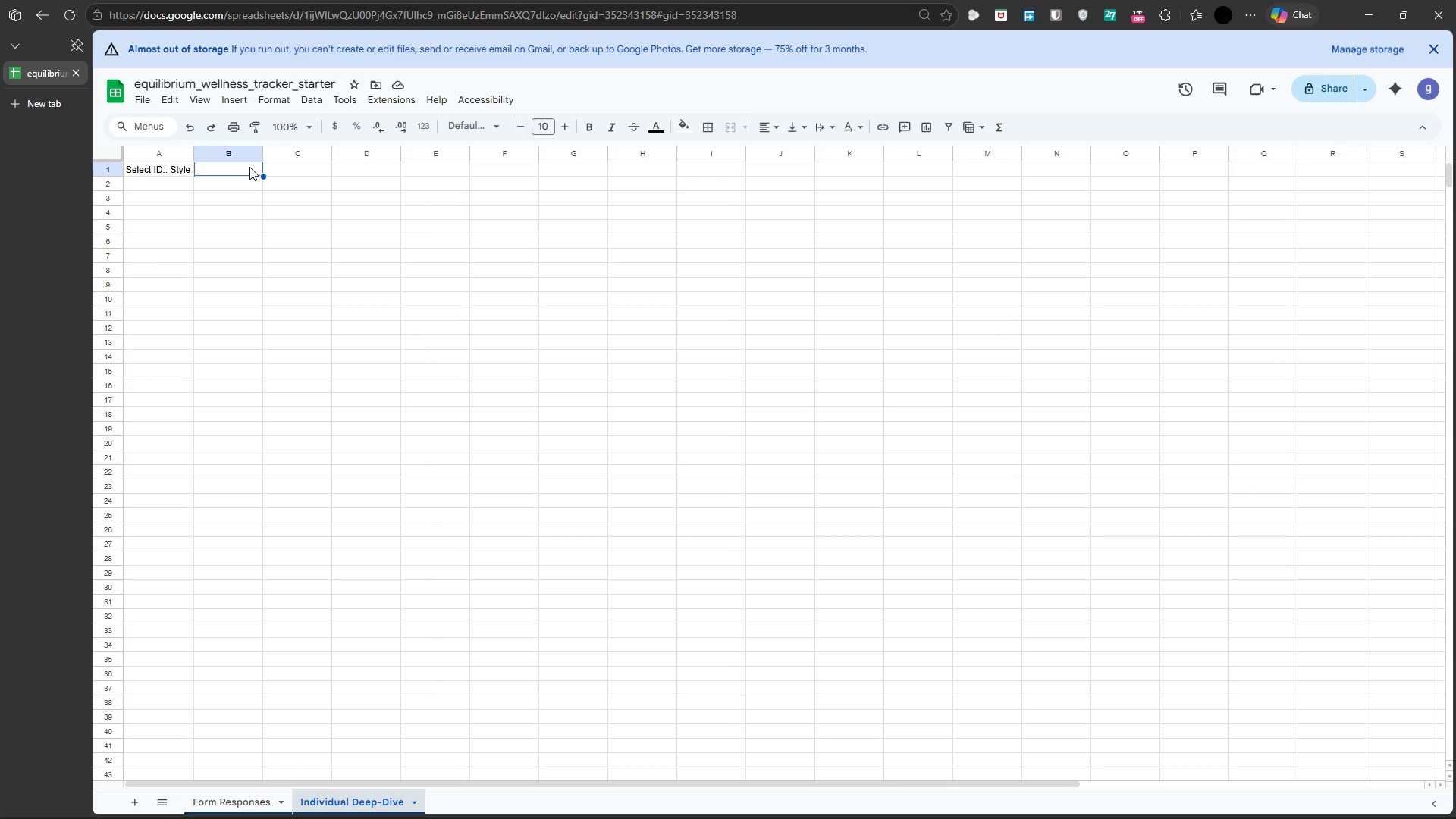 
wait(9.39)
 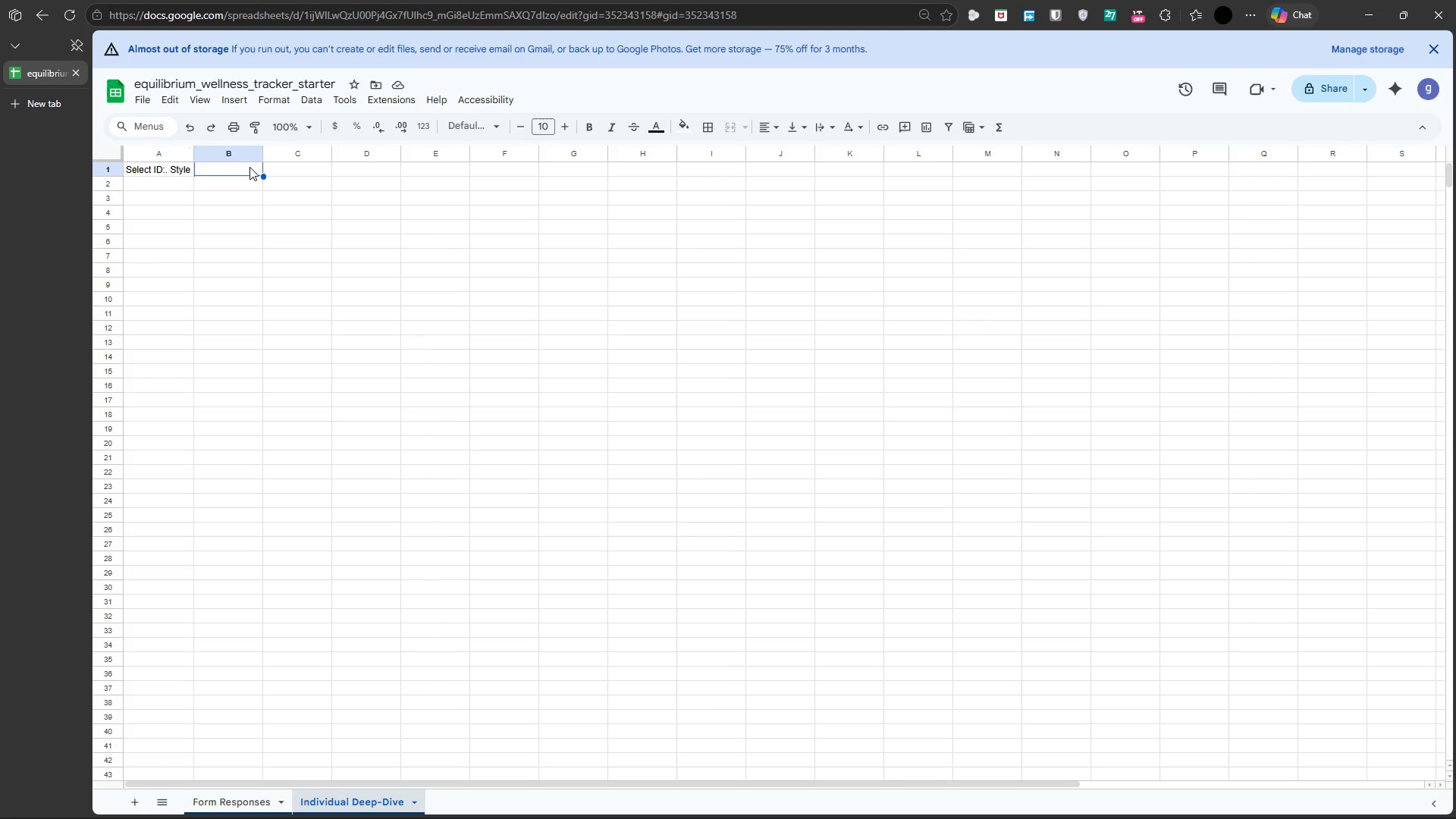 
left_click([165, 196])
 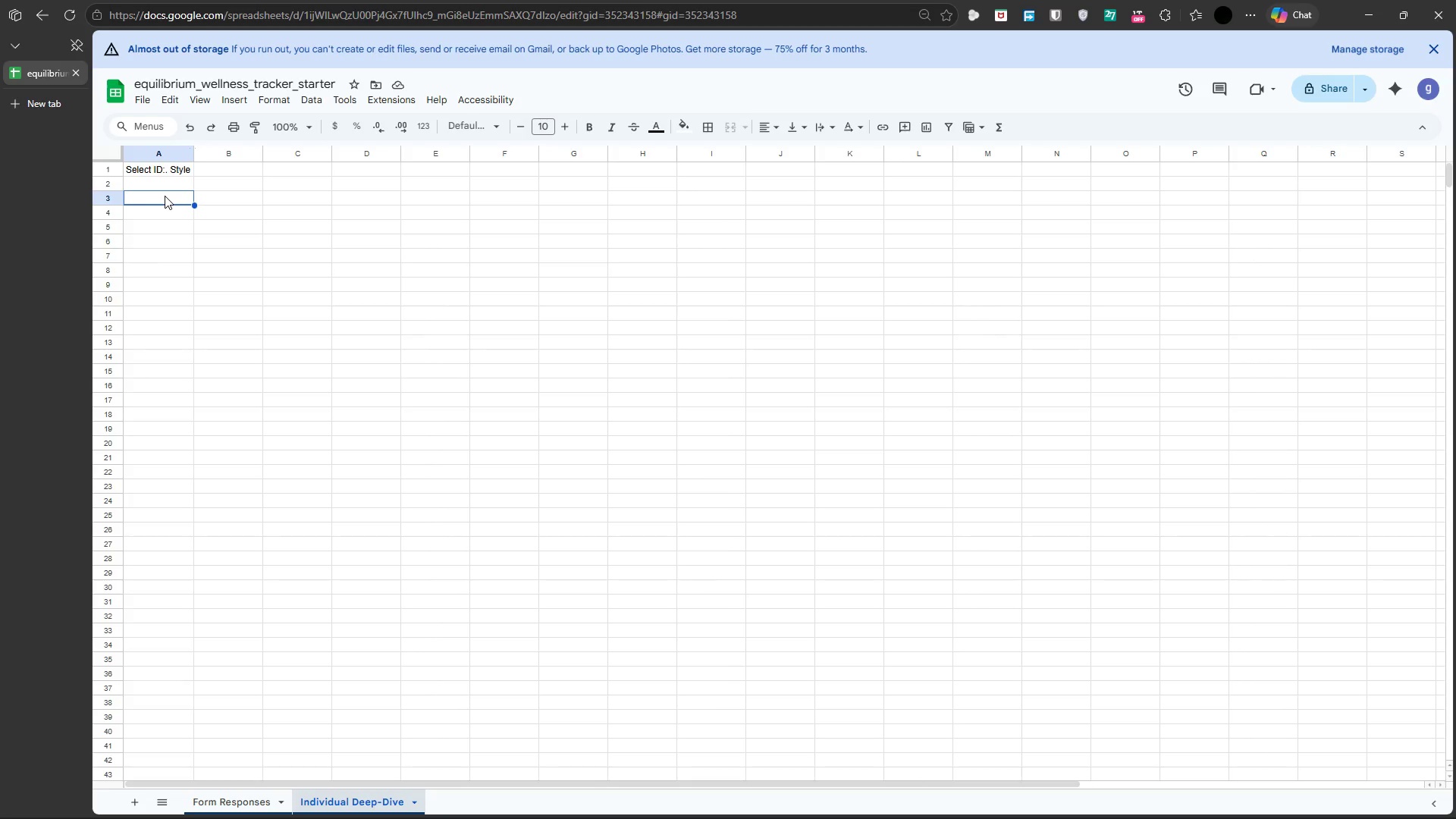 
wait(12.05)
 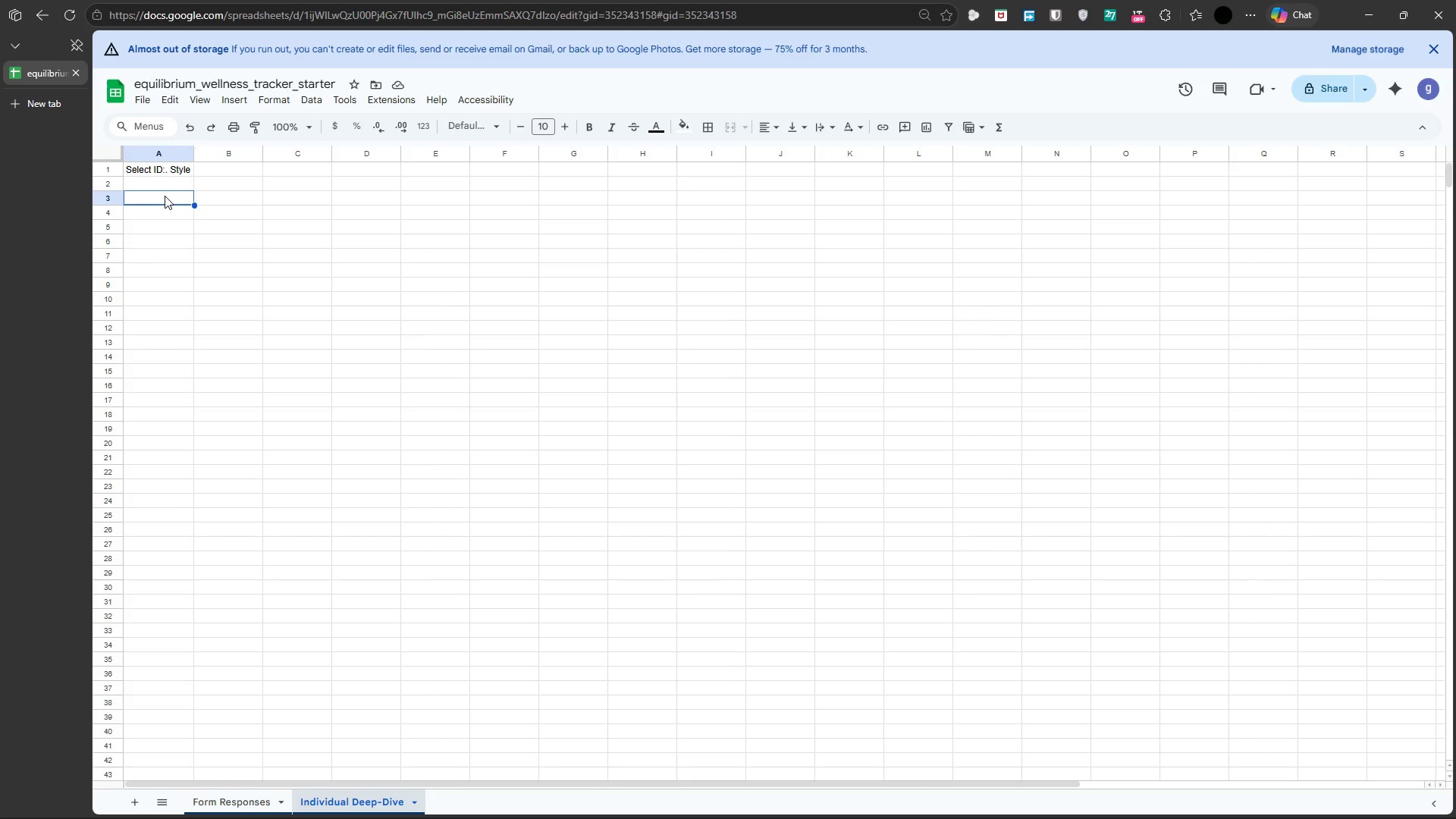 
left_click([224, 167])
 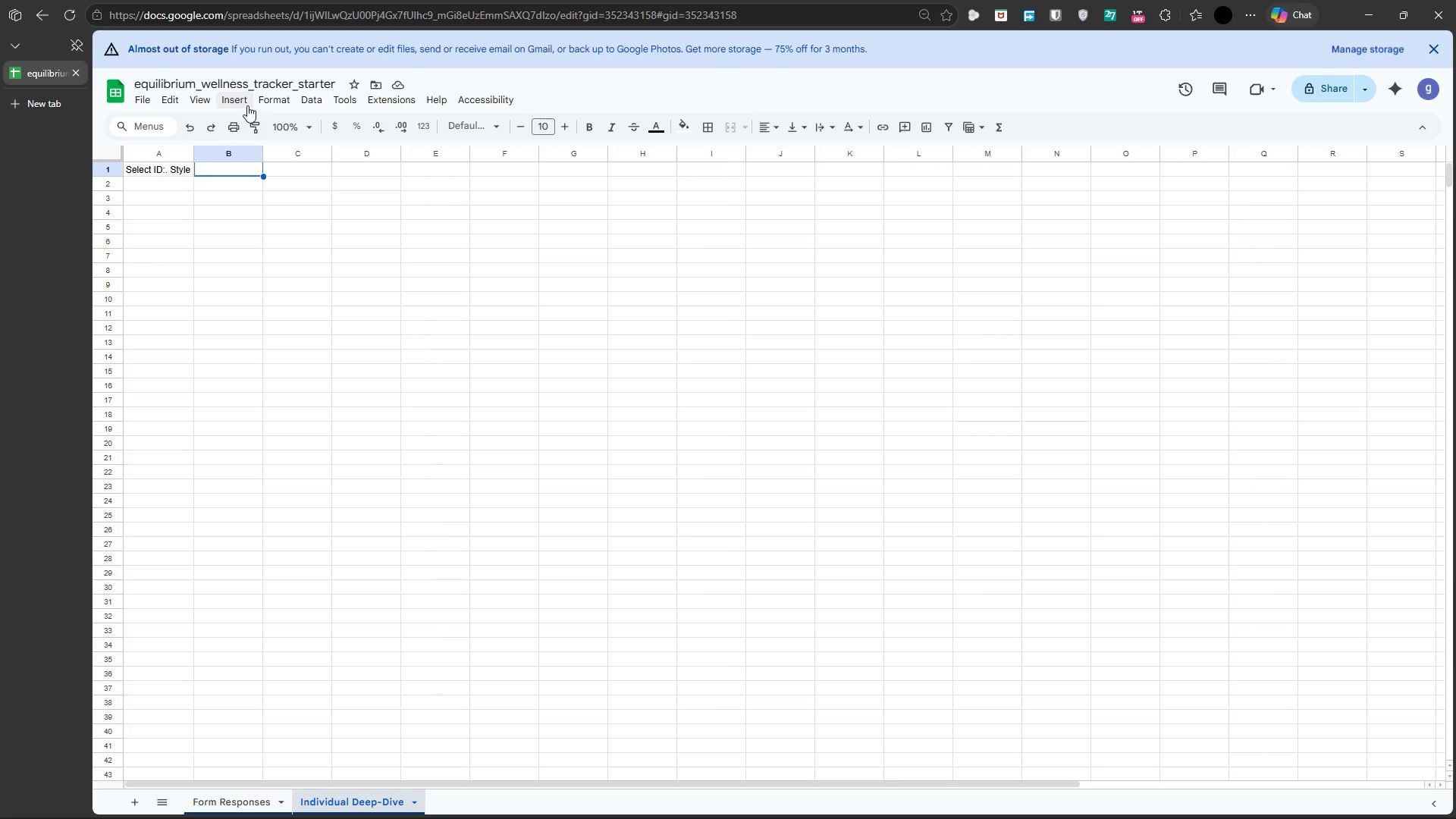 
left_click([237, 104])
 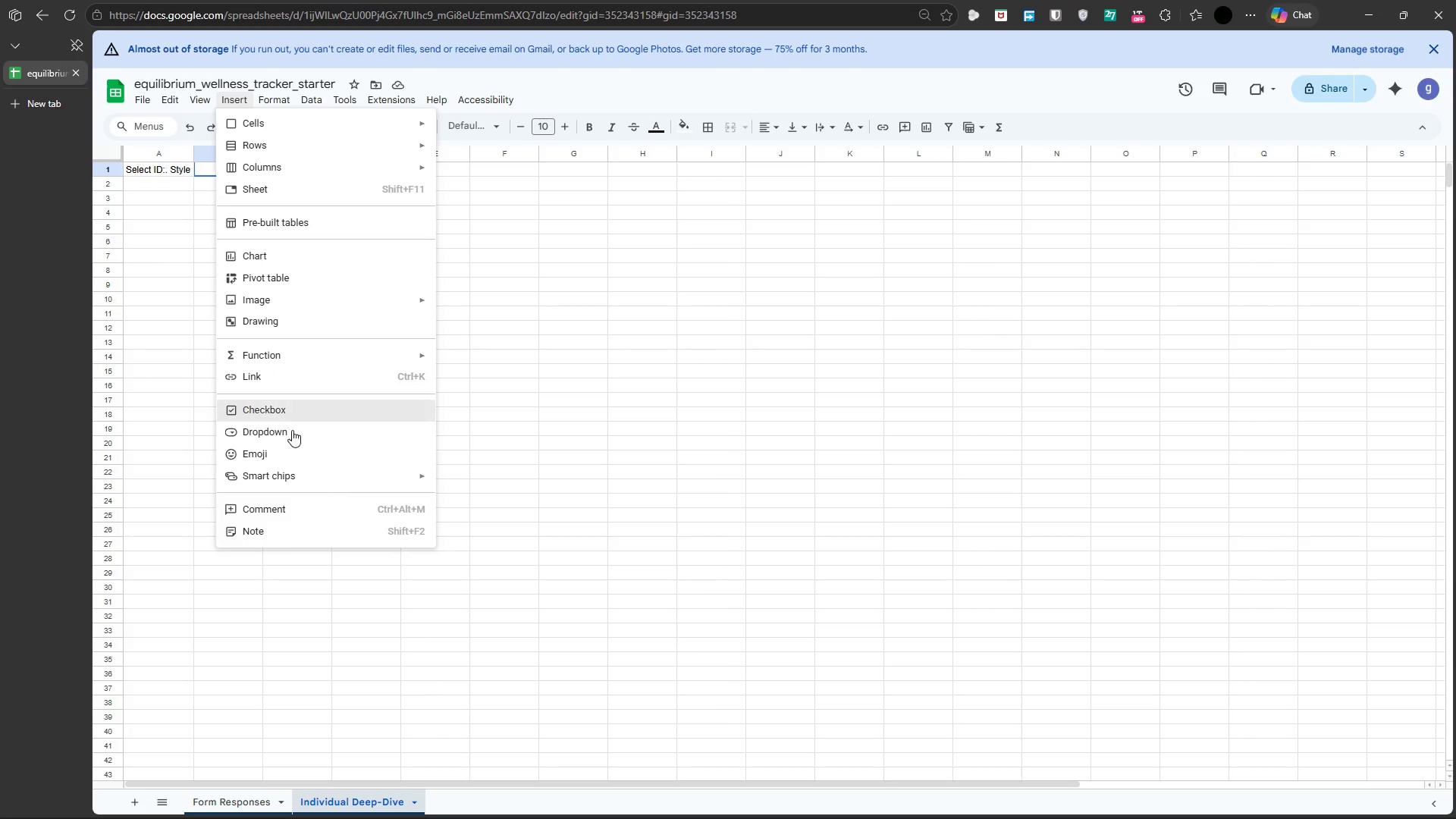 
left_click([294, 438])
 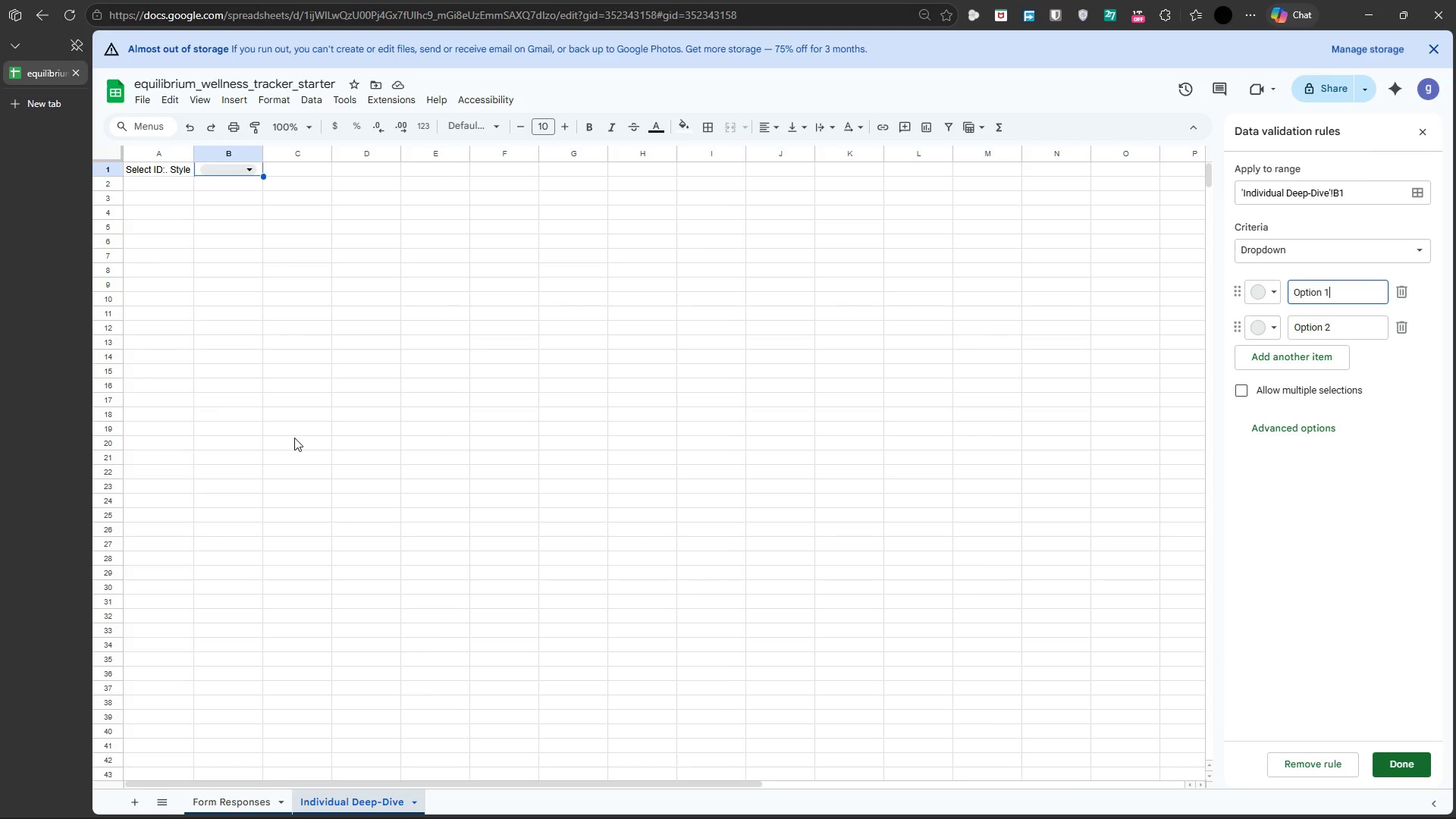 
wait(7.69)
 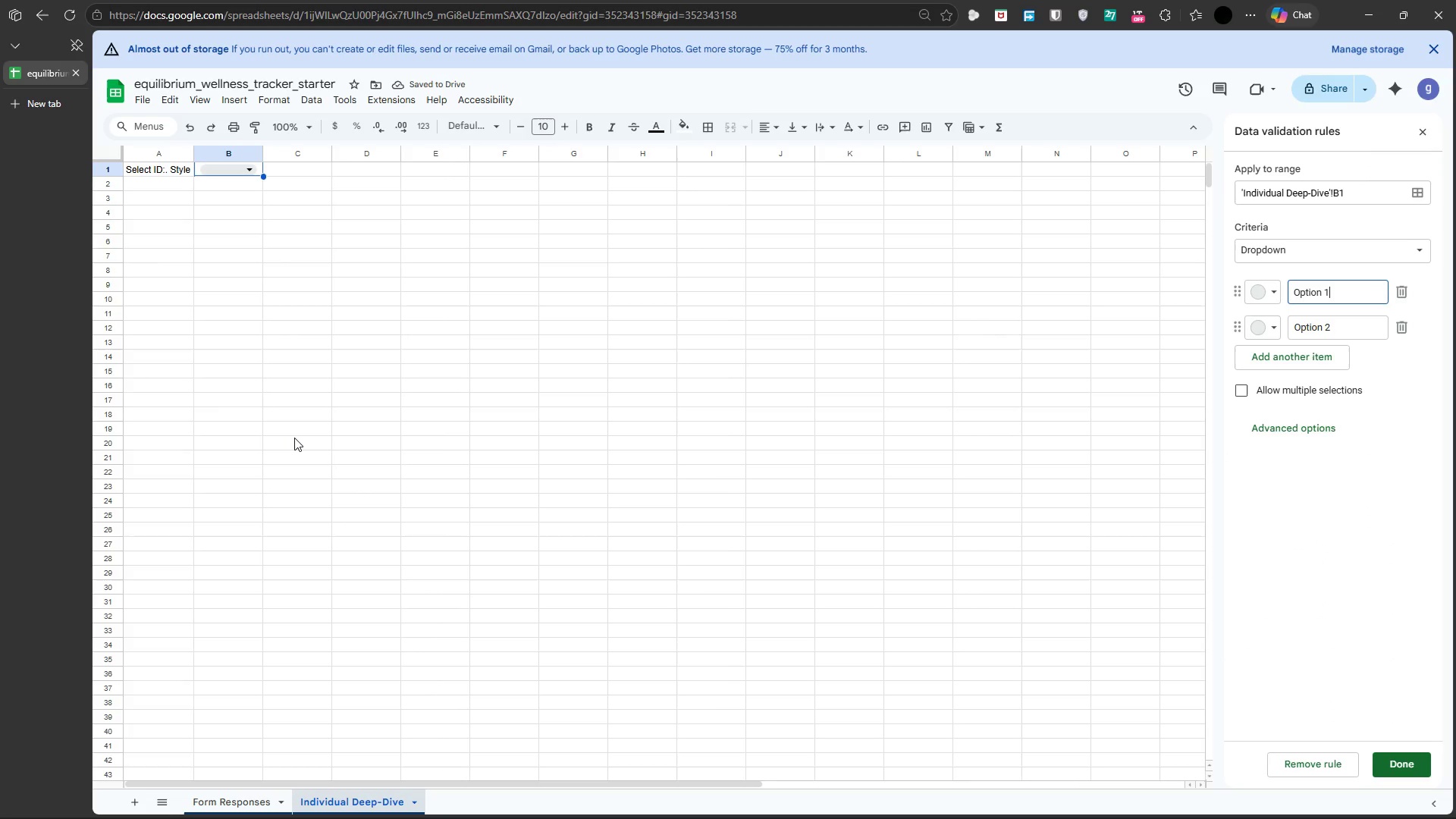 
right_click([1296, 242])
 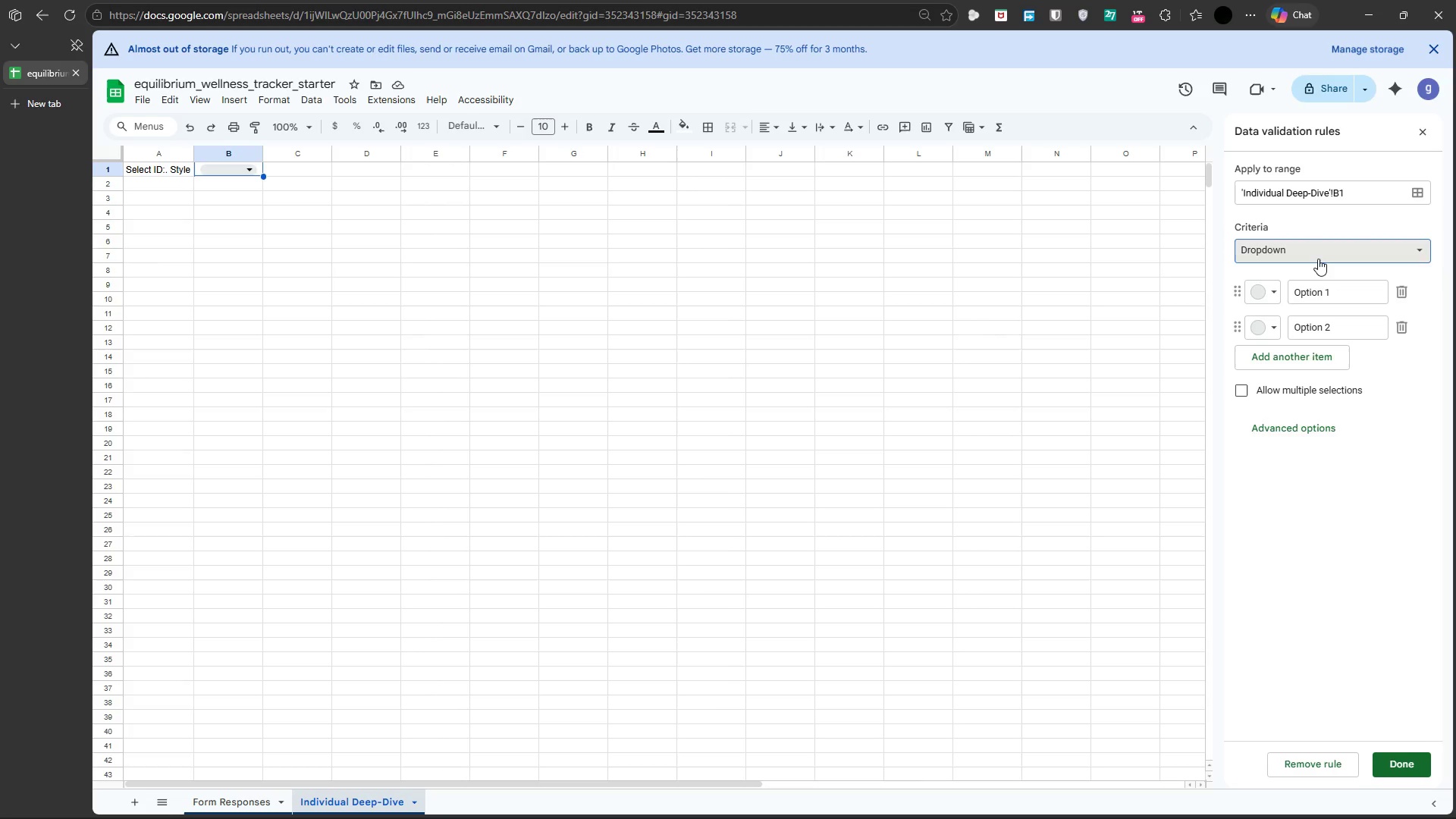 
right_click([1318, 259])
 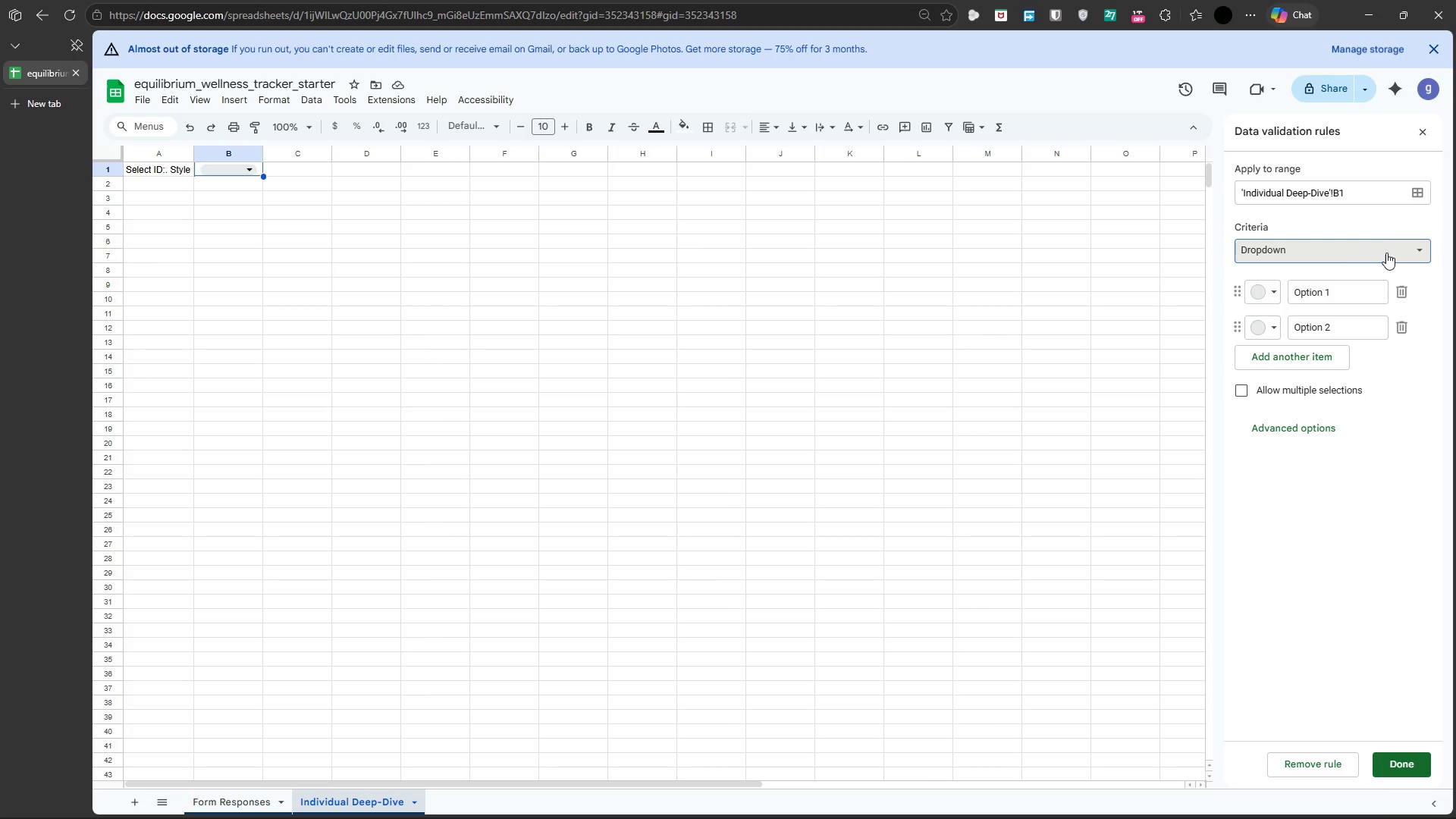 
left_click([1386, 253])
 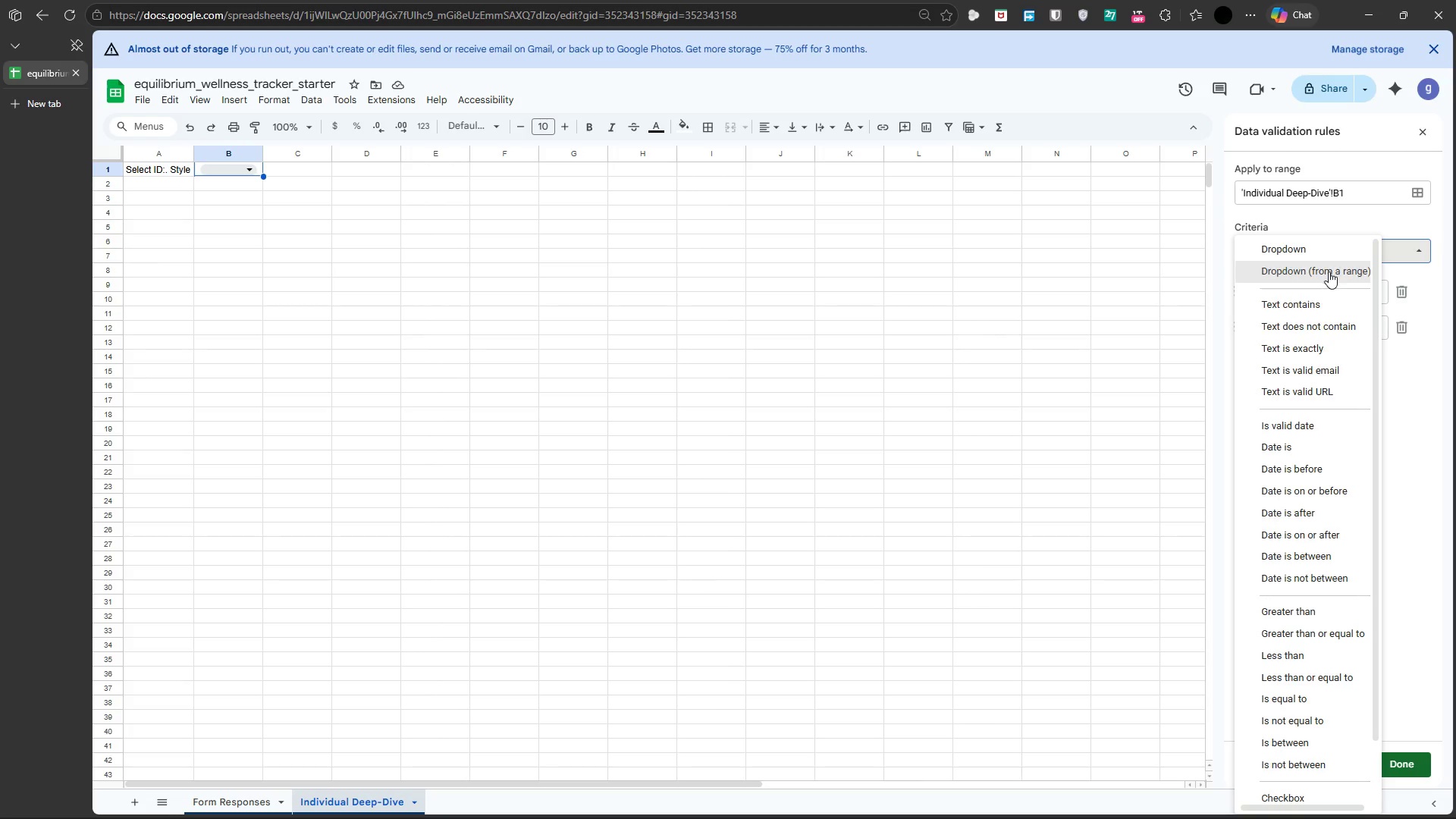 
left_click([1329, 271])
 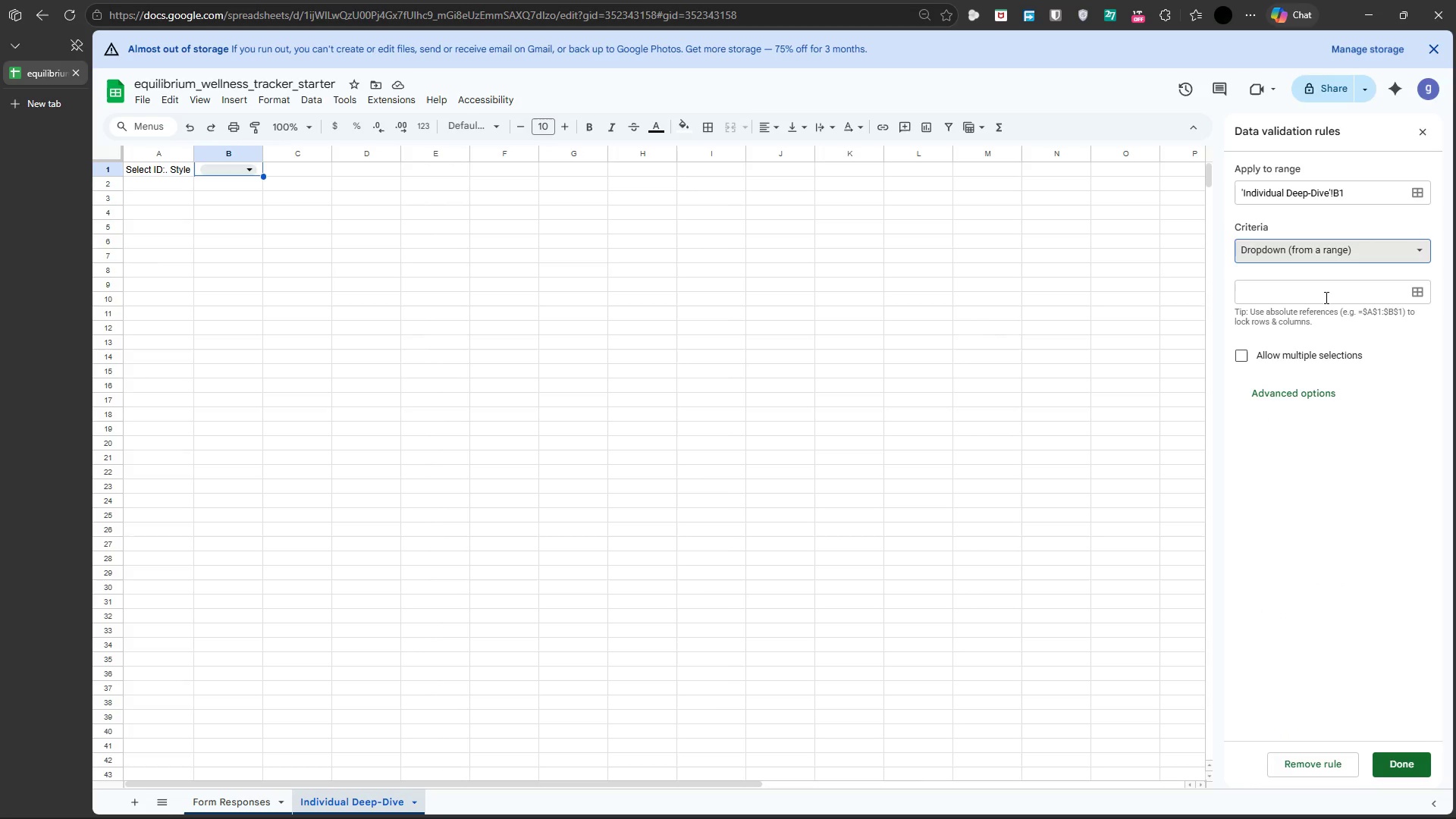 
left_click([1326, 297])
 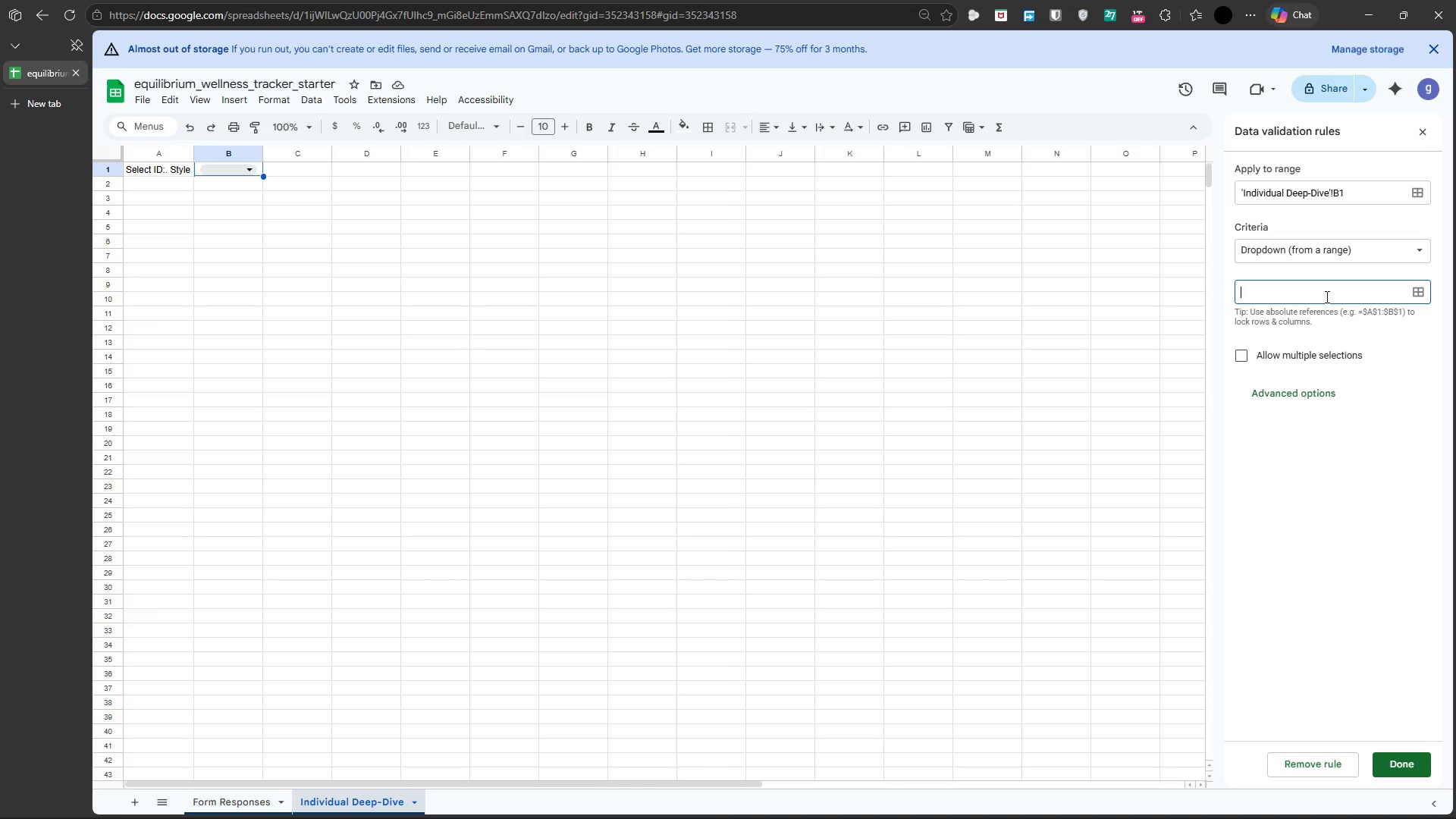 
wait(10.3)
 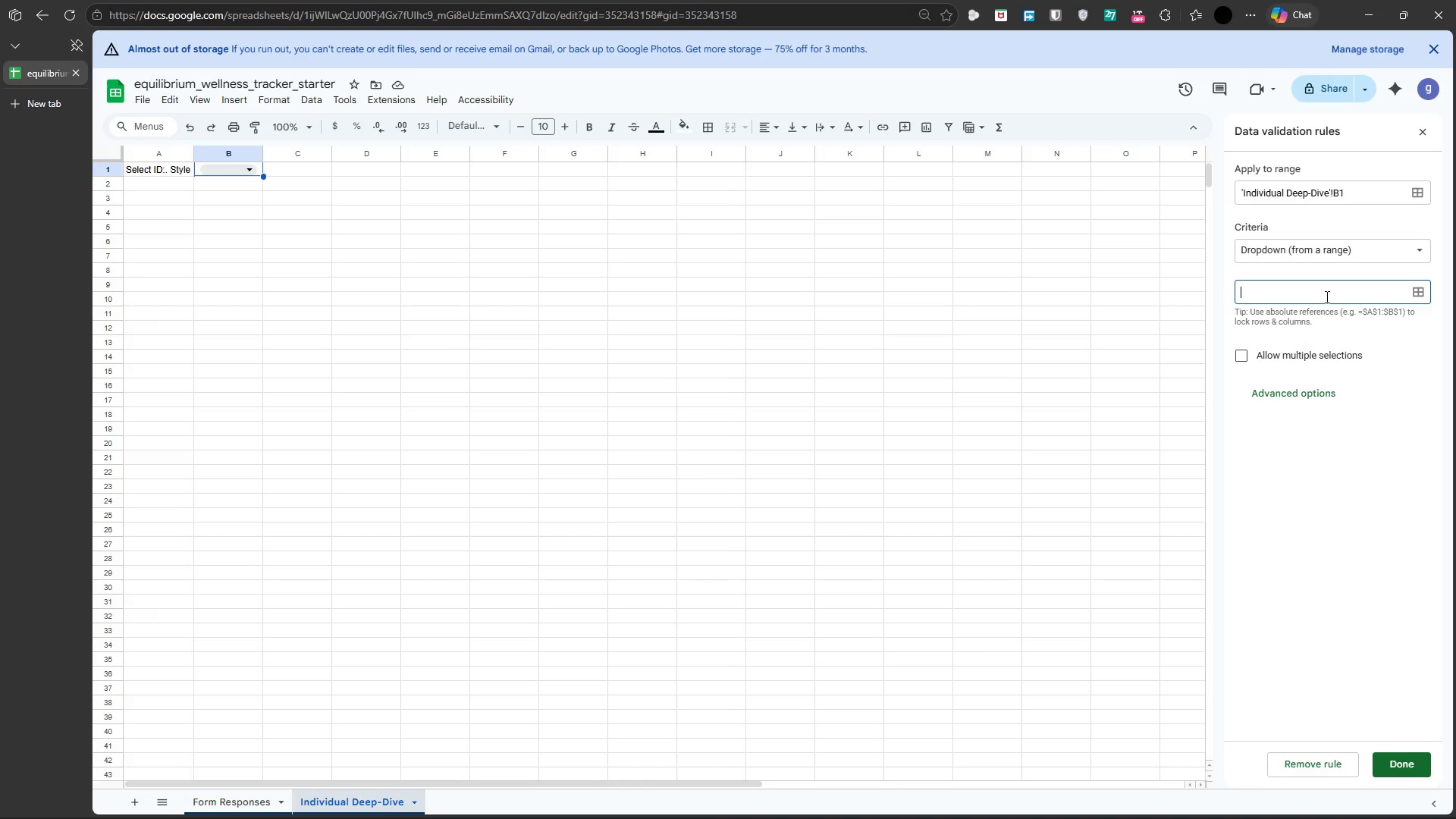 
type(Form)
 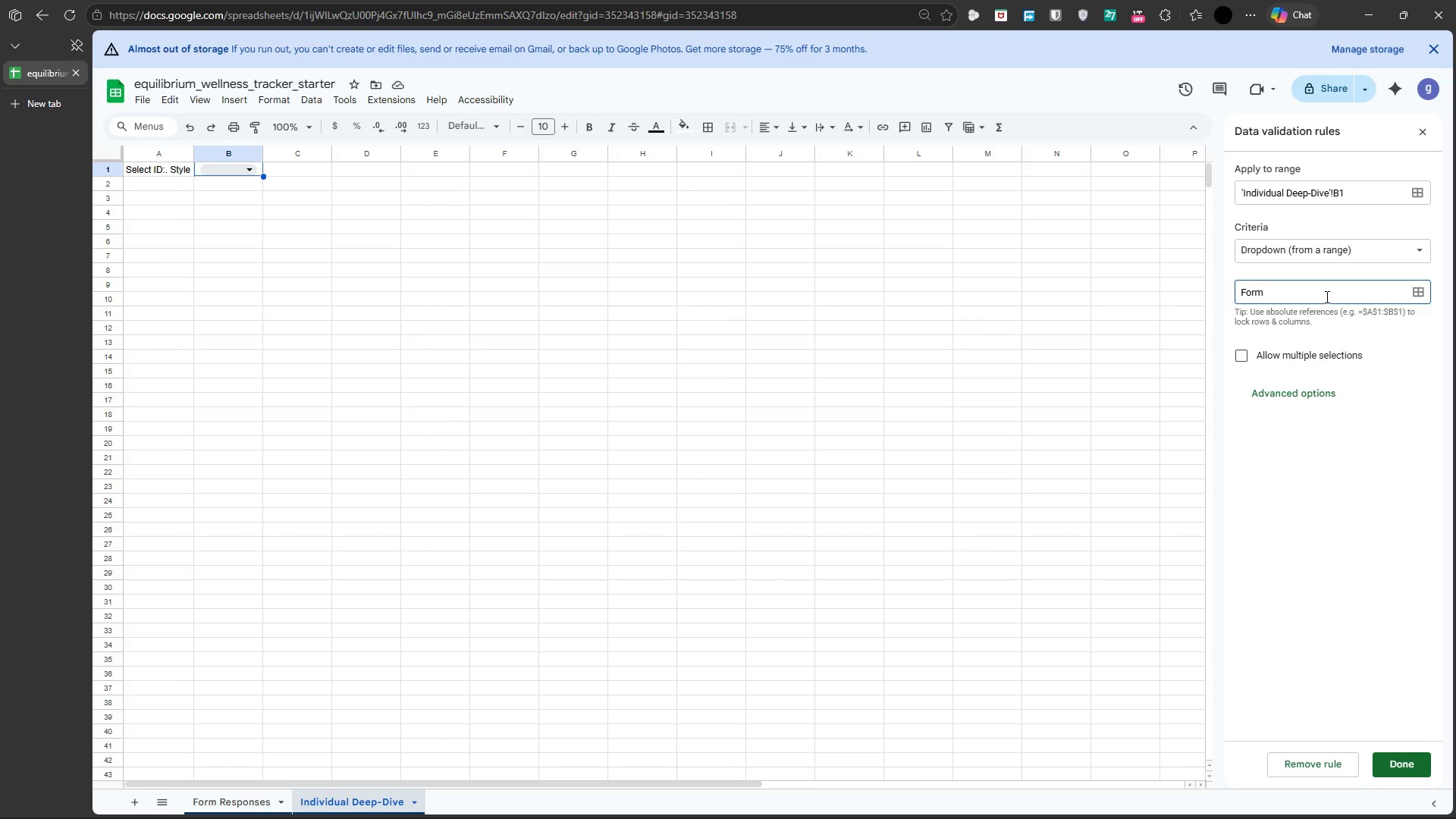 
key(ArrowRight)
 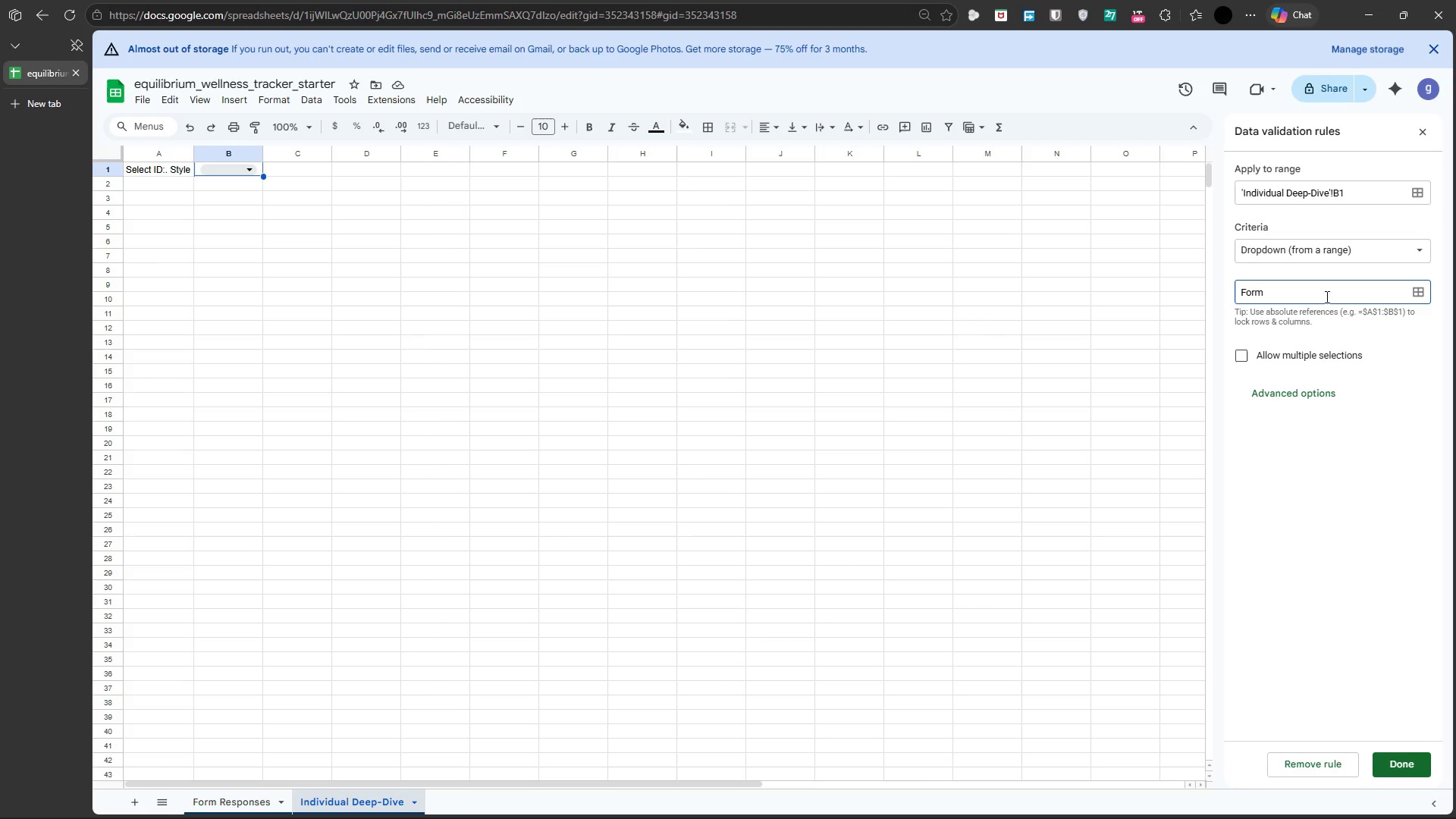 
key(ArrowRight)
 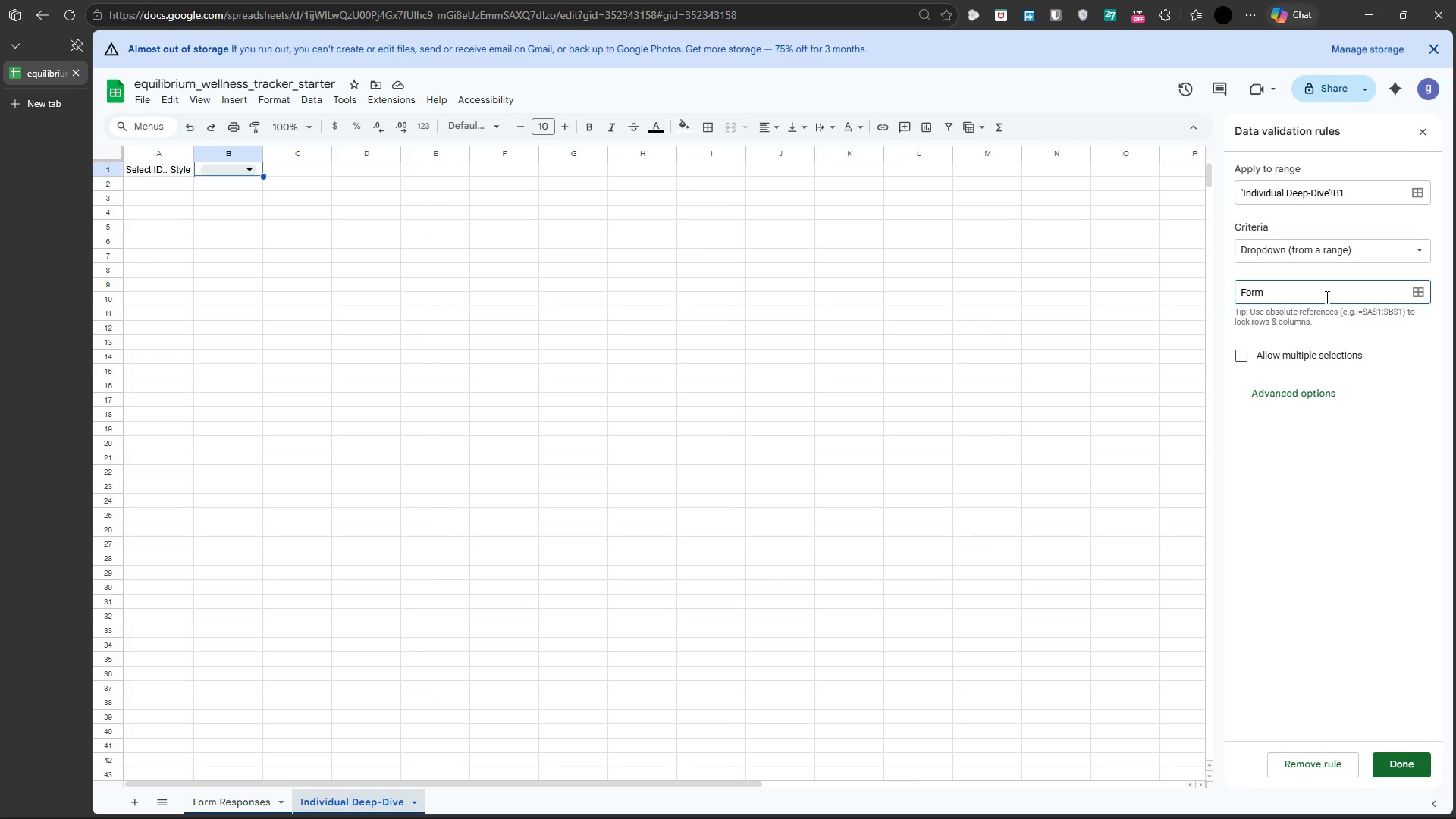 
key(ArrowRight)
 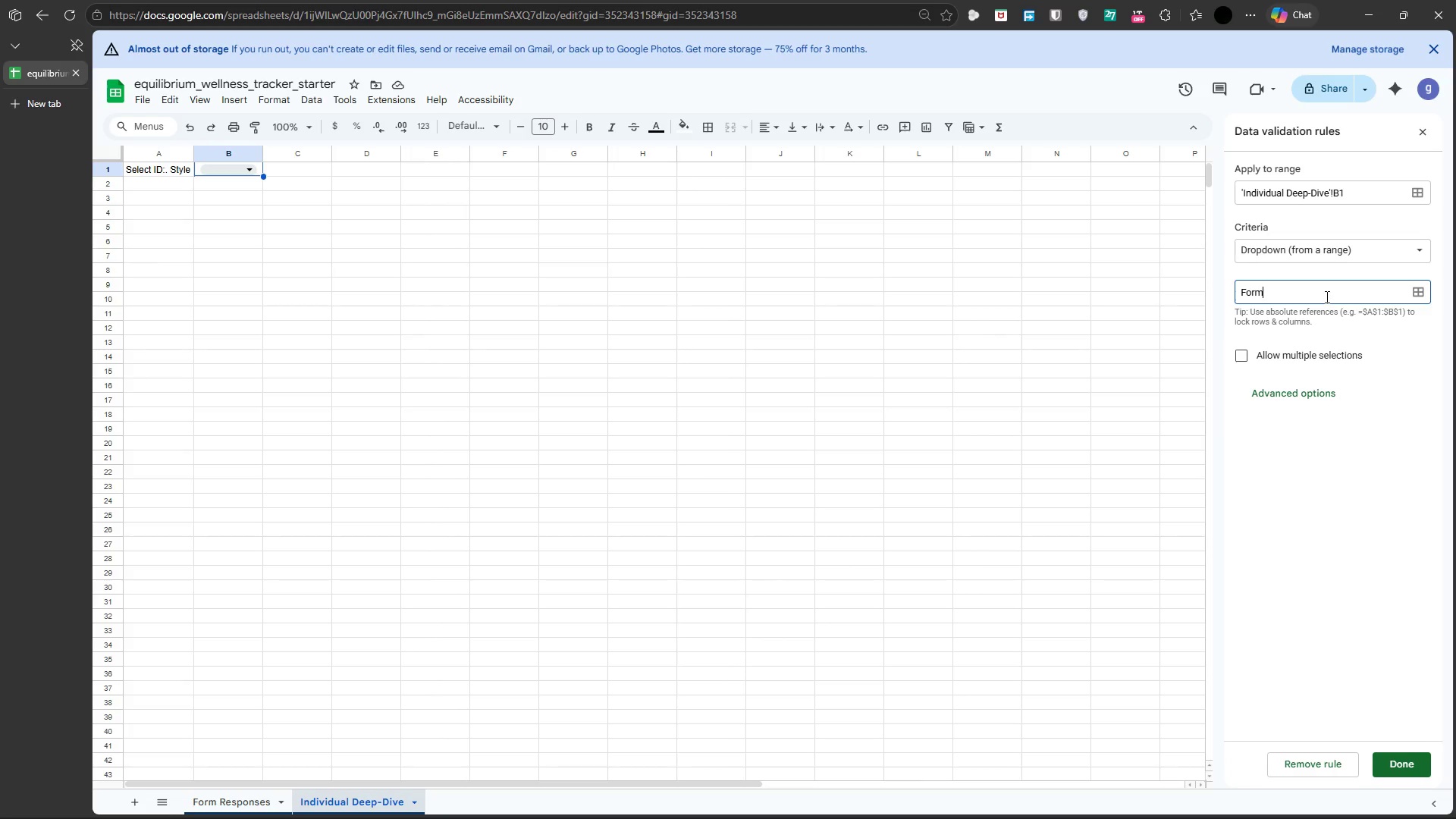 
key(ArrowRight)
 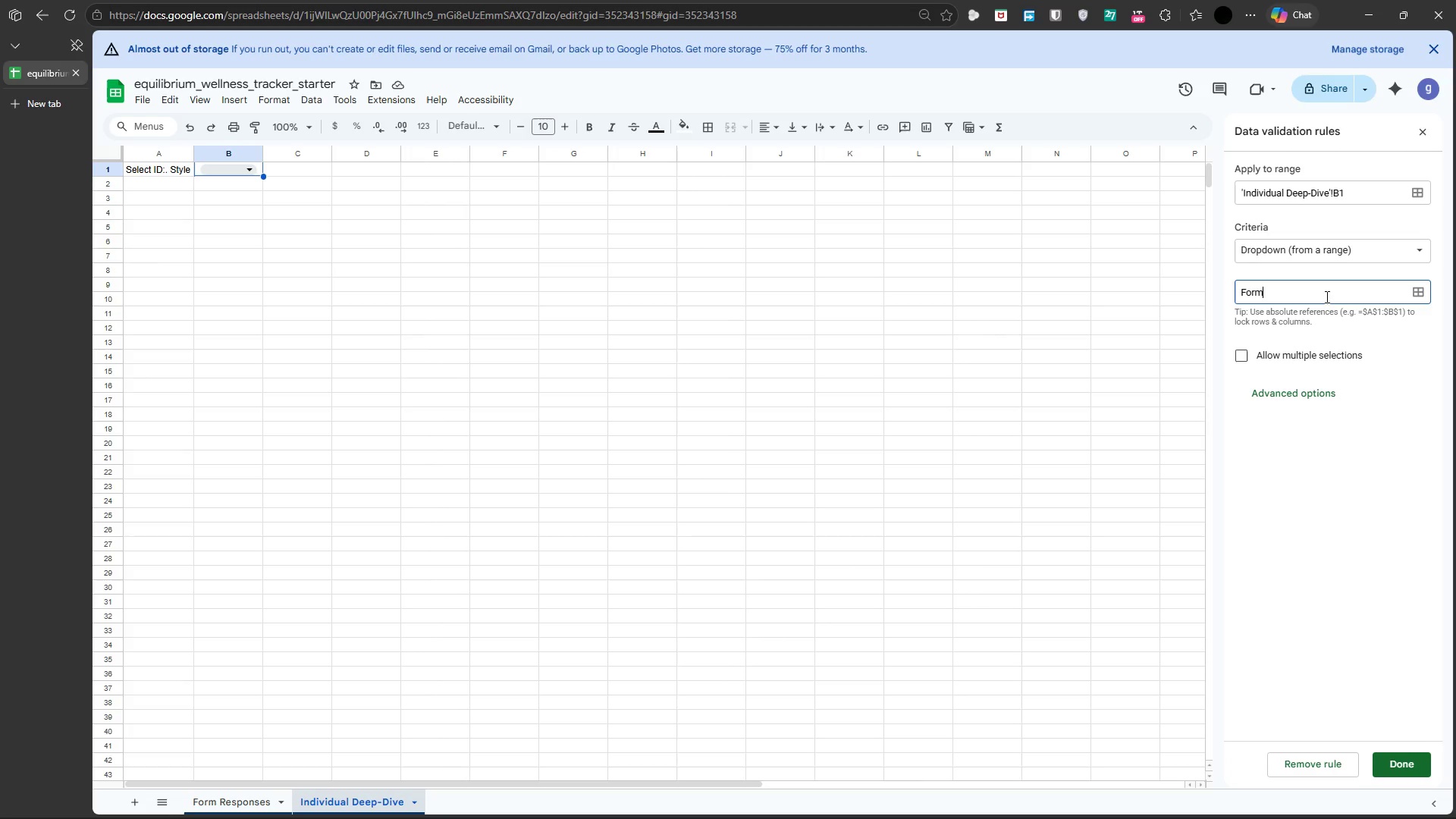 
key(ArrowDown)
 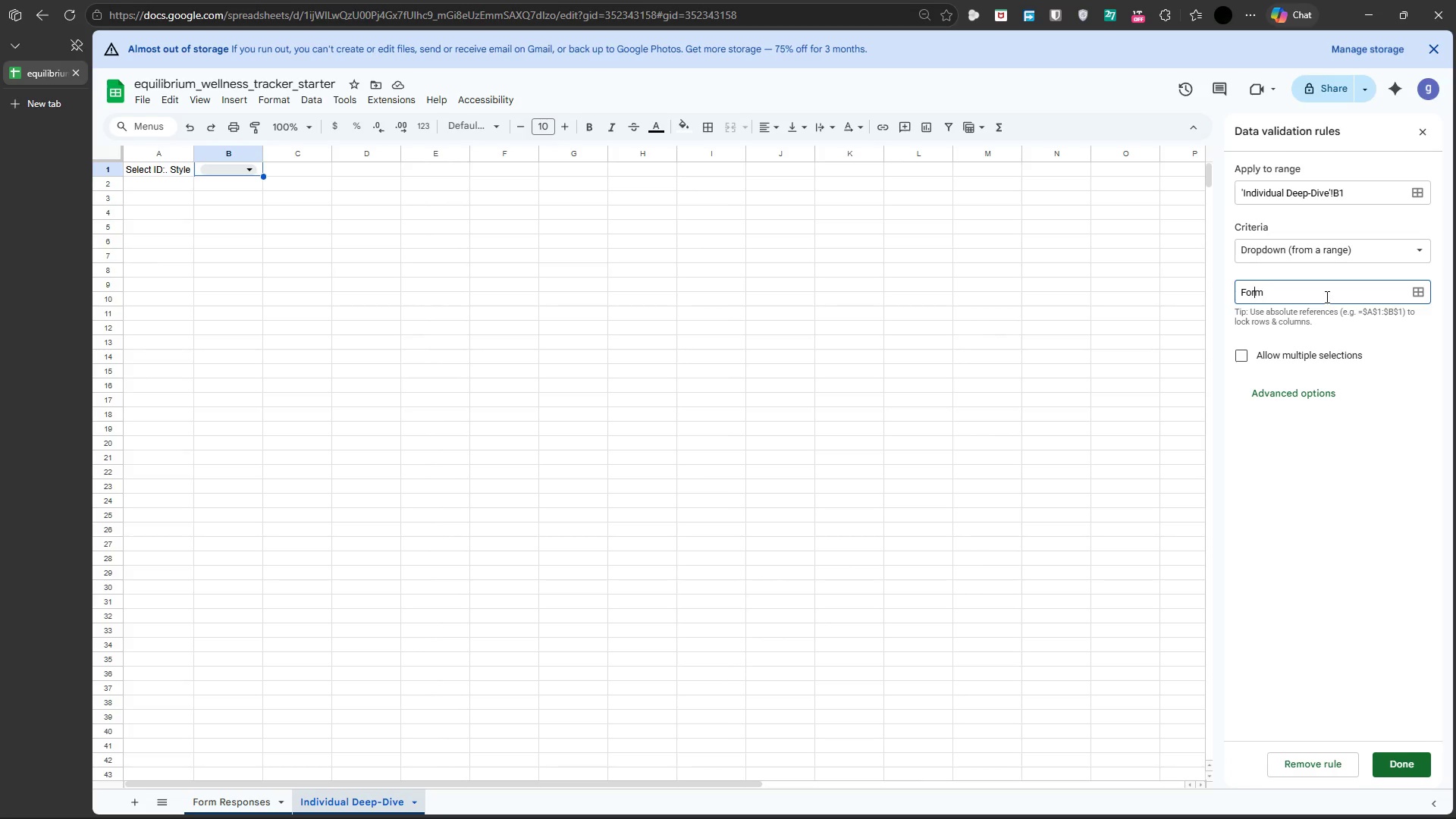 
key(ArrowLeft)
 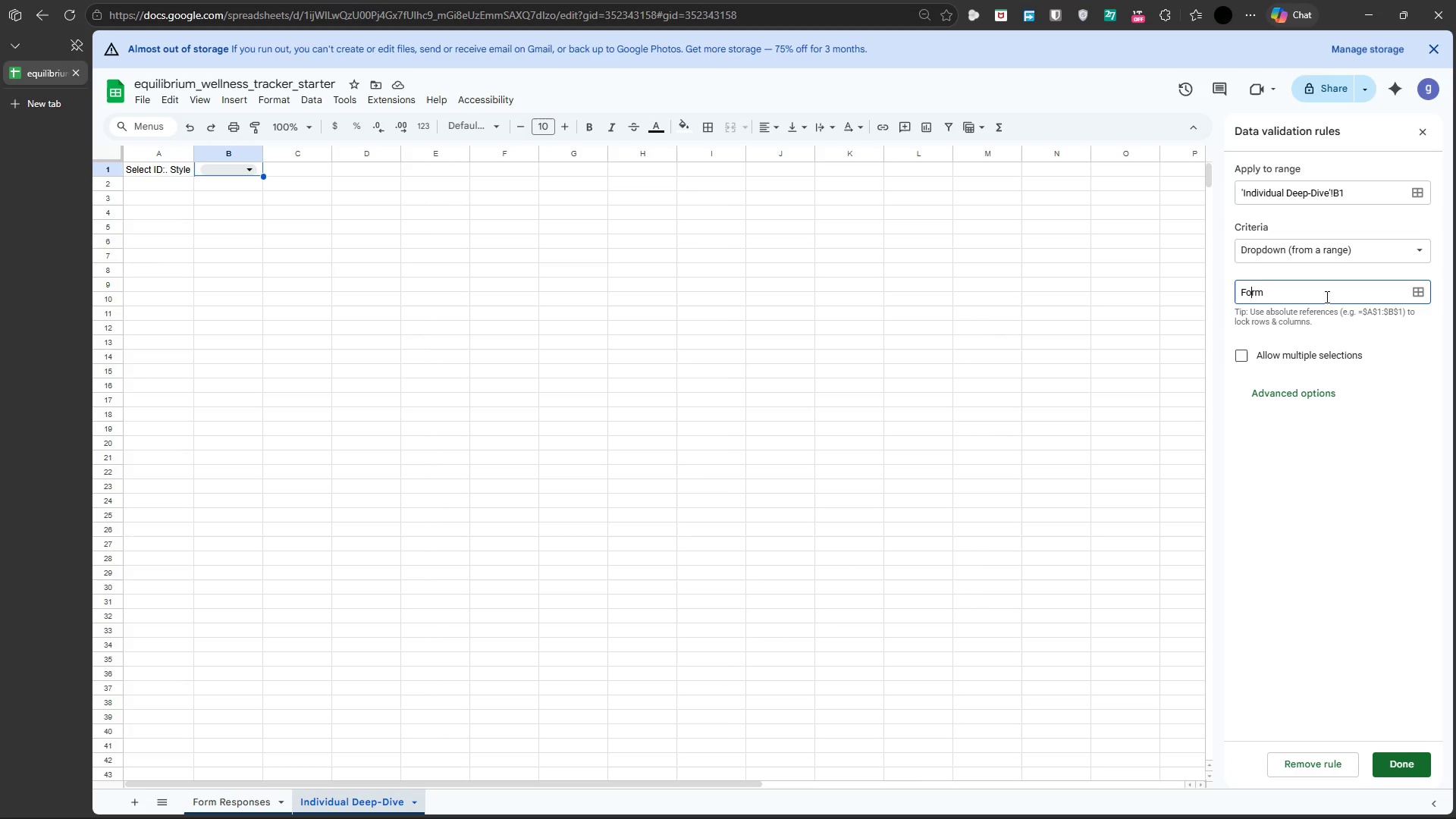 
key(ArrowLeft)
 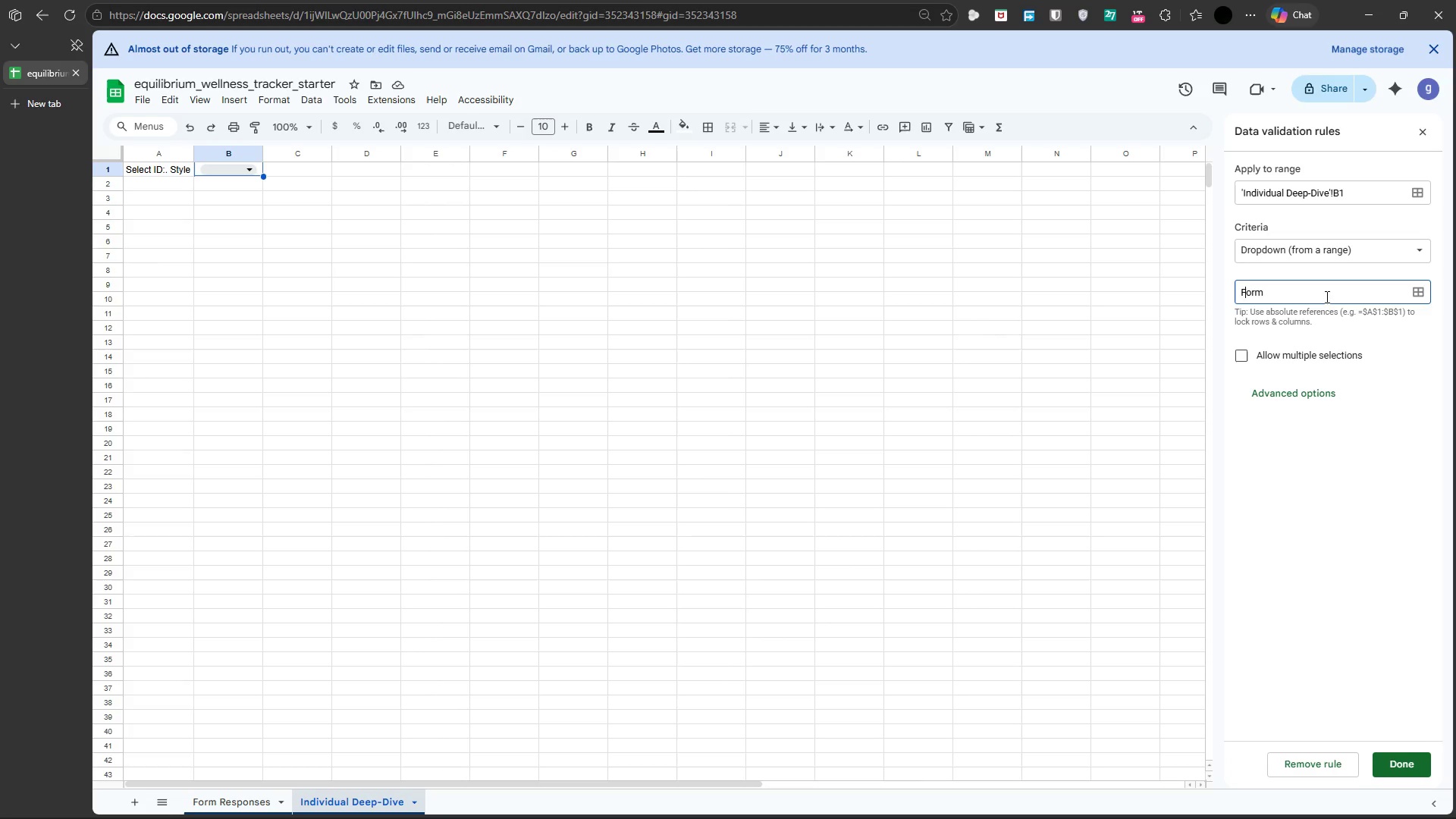 
key(ArrowLeft)
 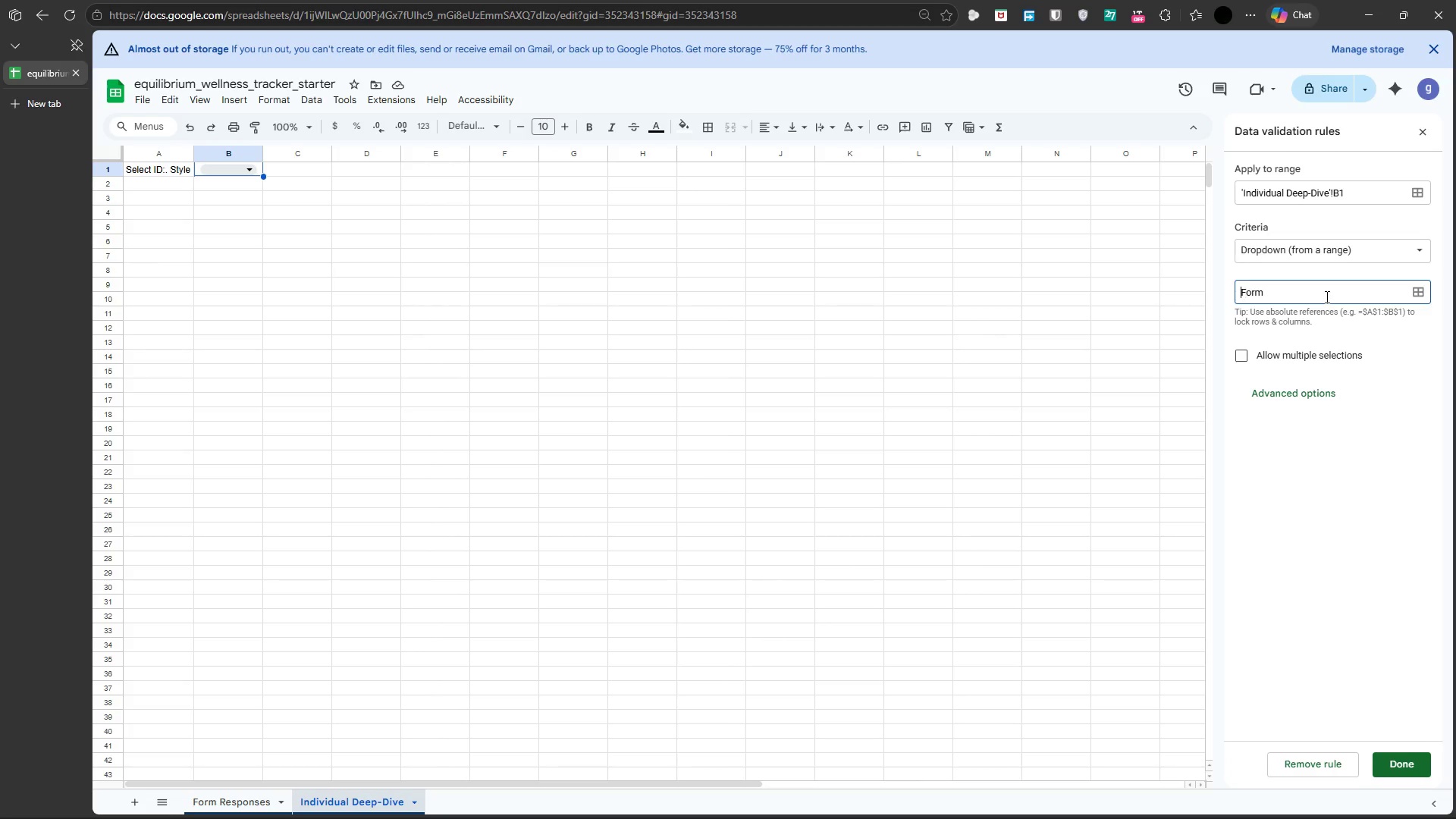 
key(ArrowLeft)
 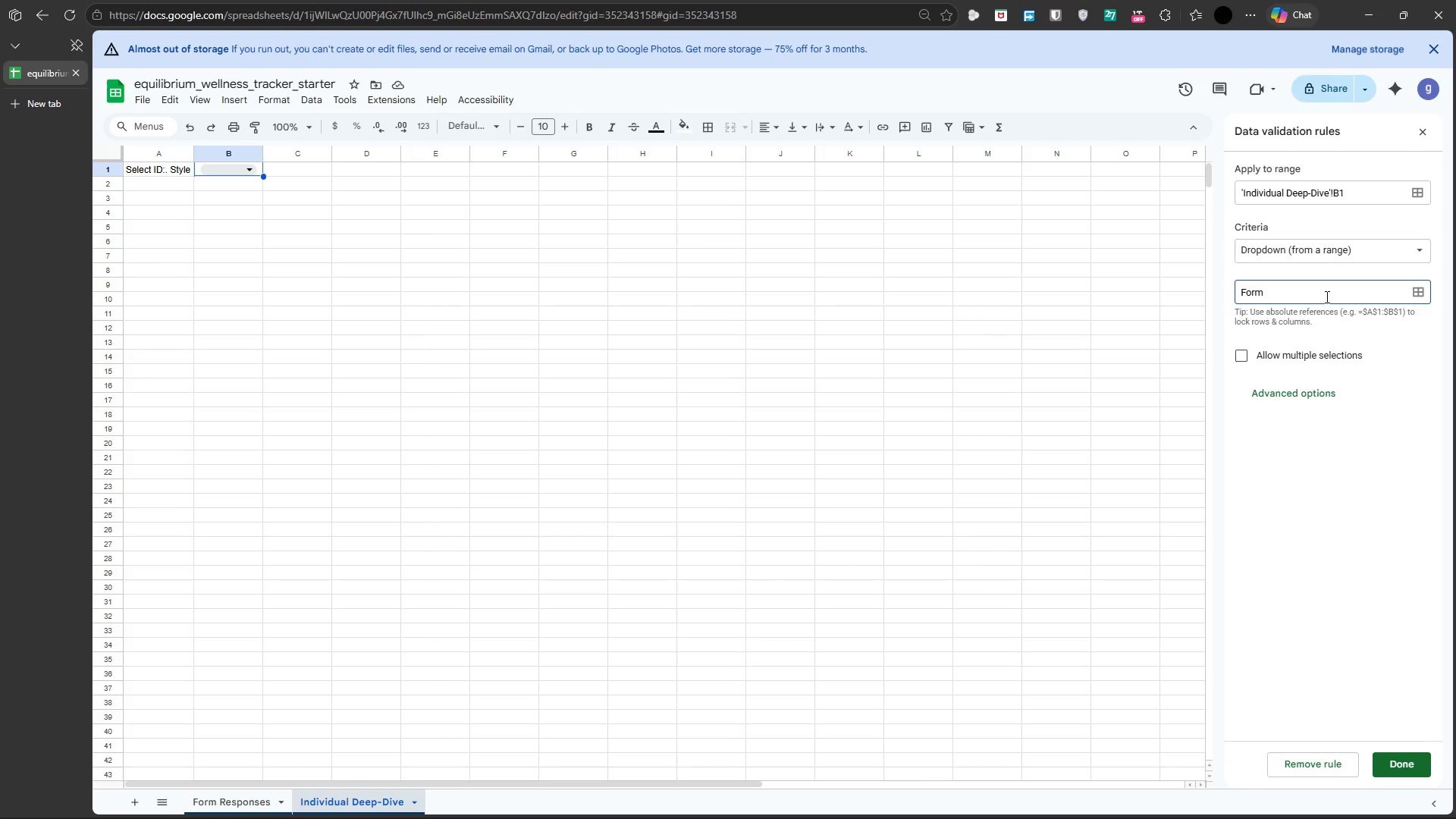 
key(Backslash)
 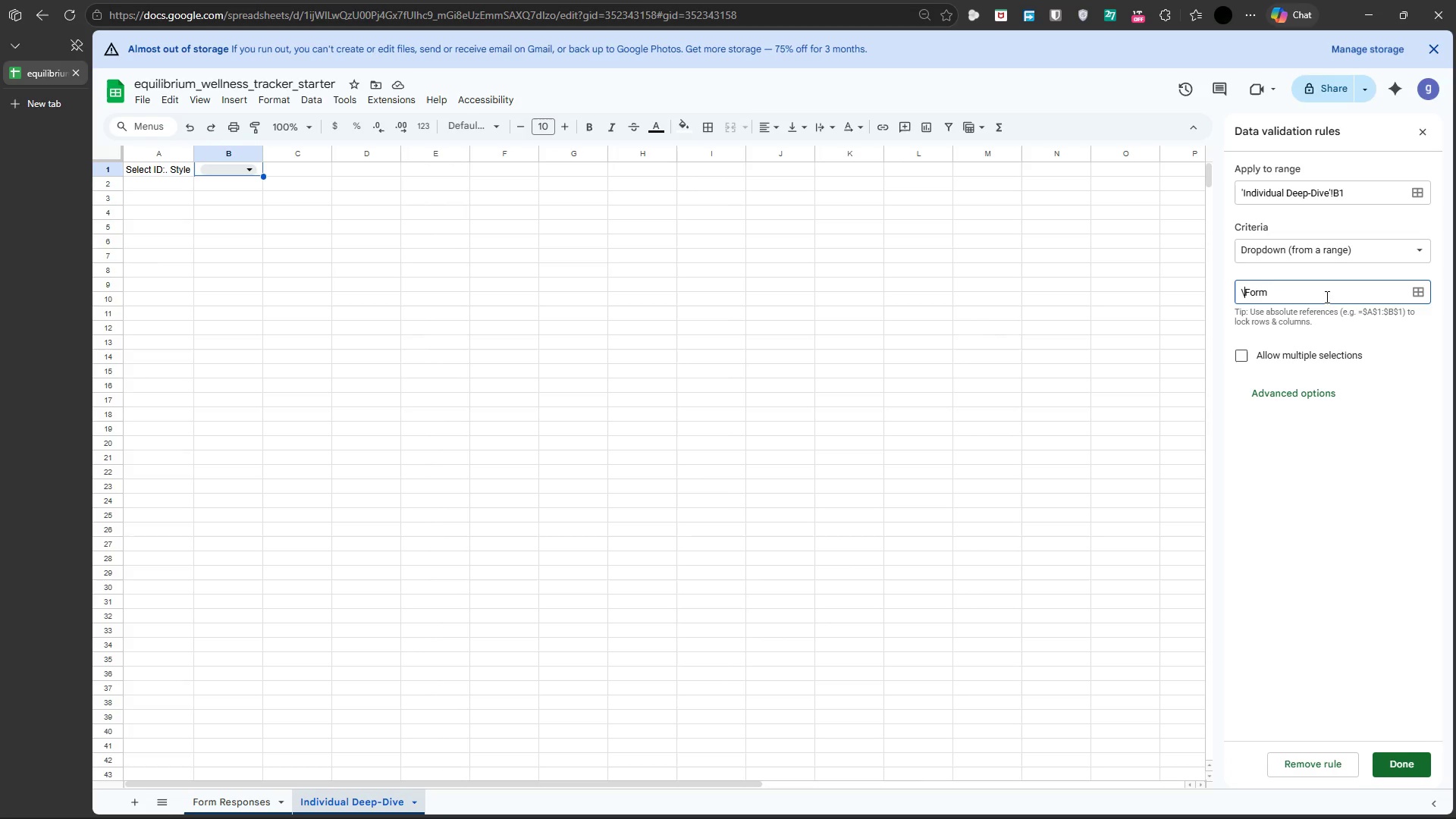 
key(Backspace)
 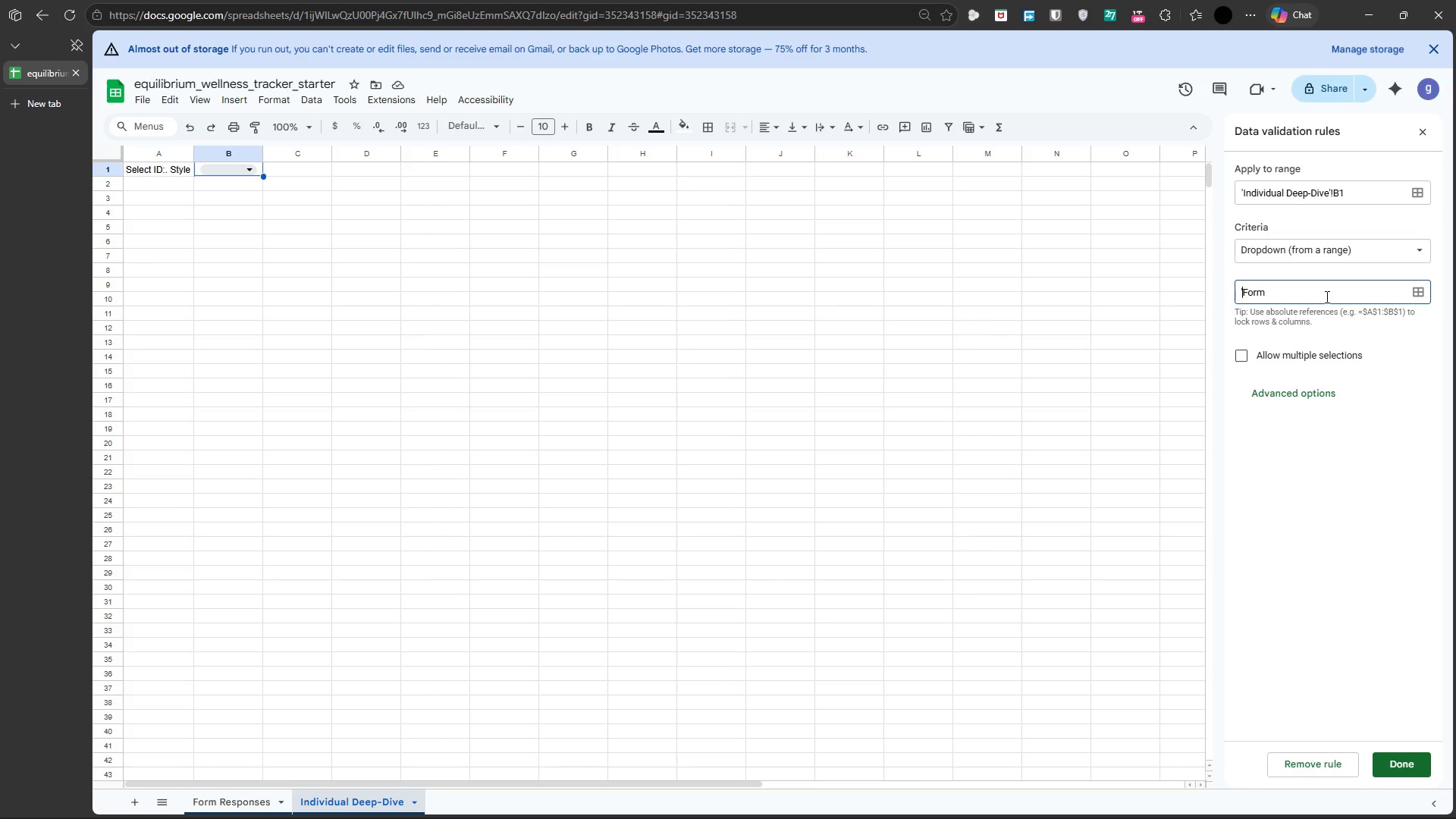 
key(Quote)
 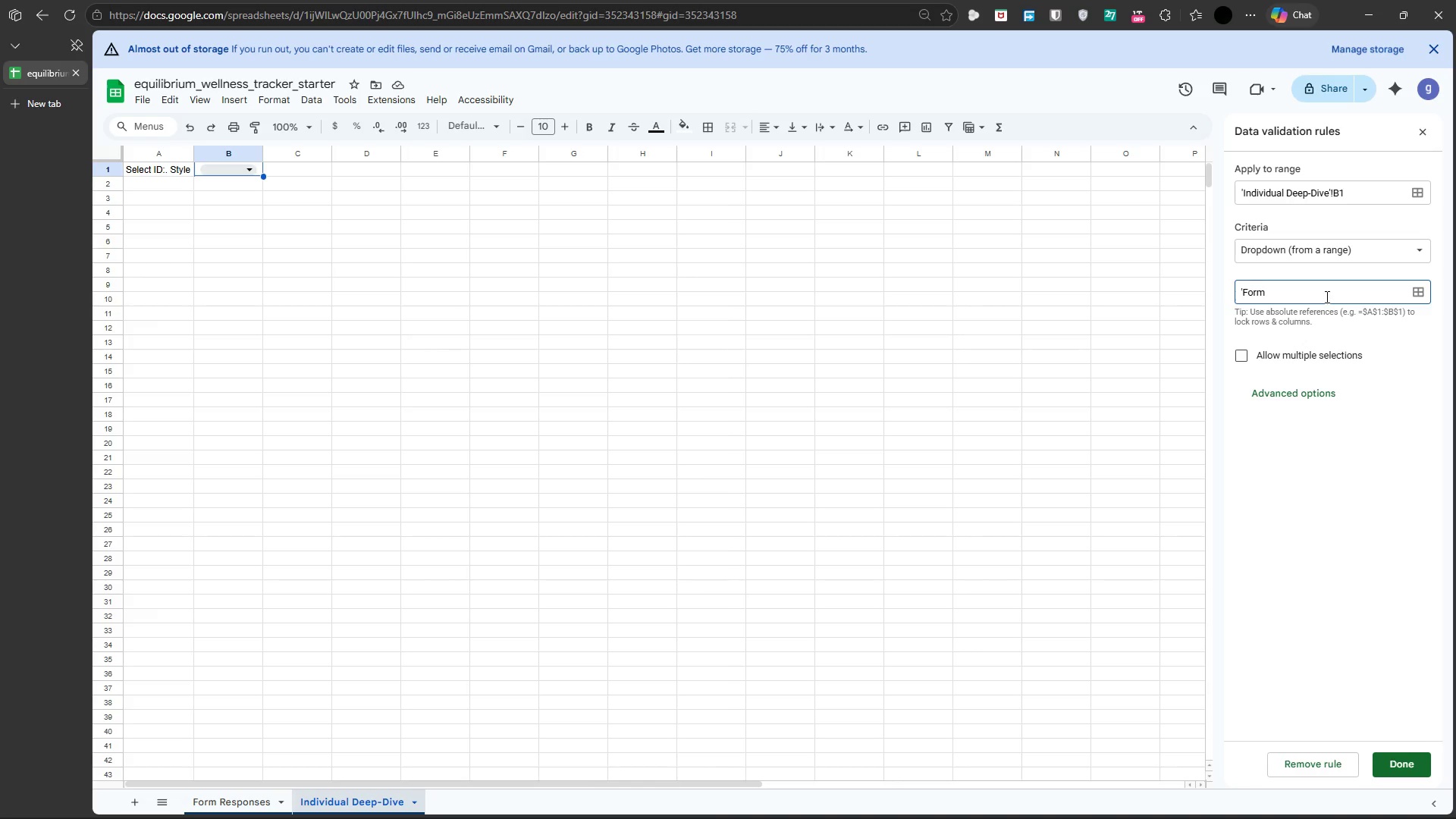 
key(ArrowRight)
 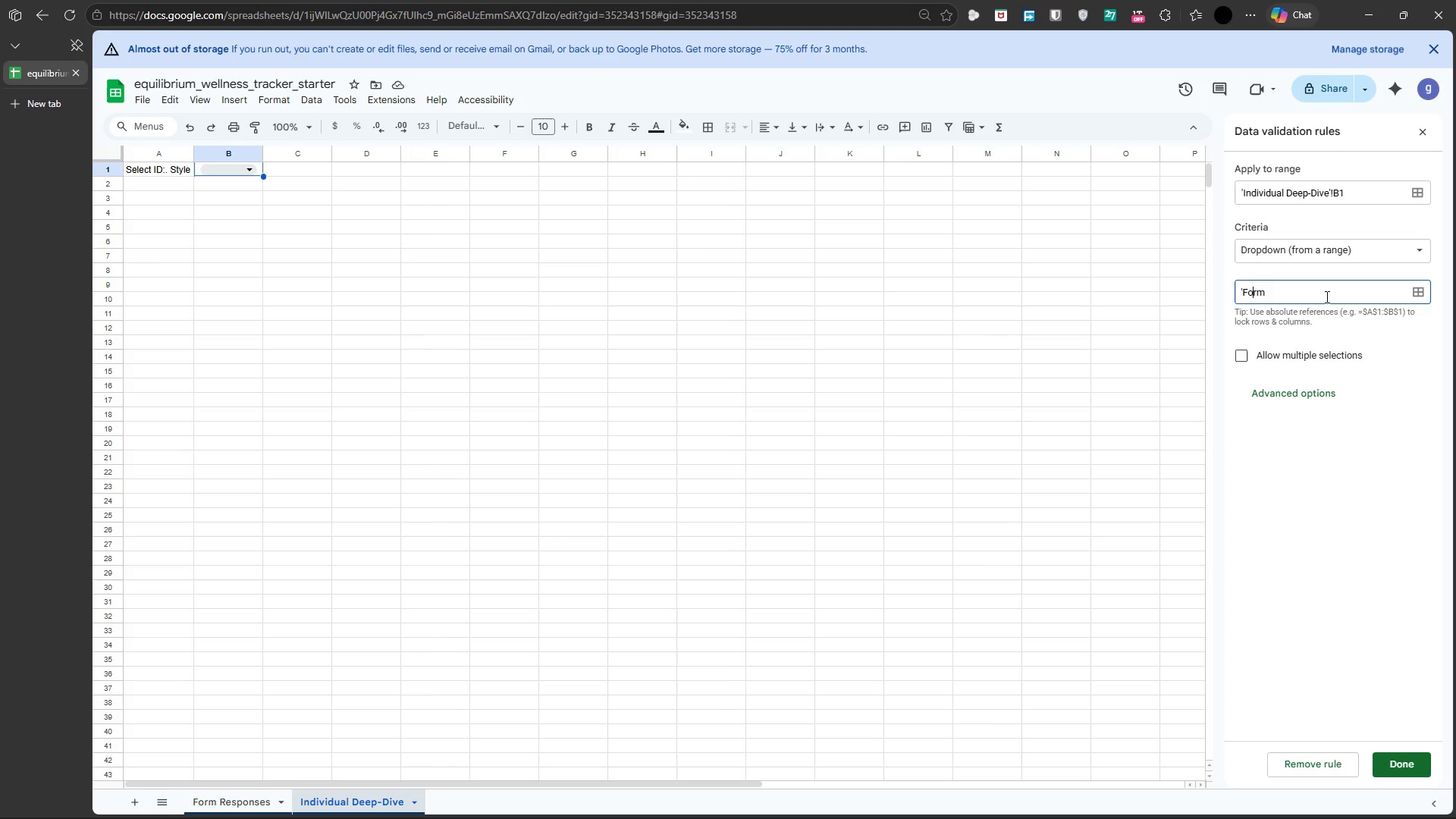 
key(ArrowRight)
 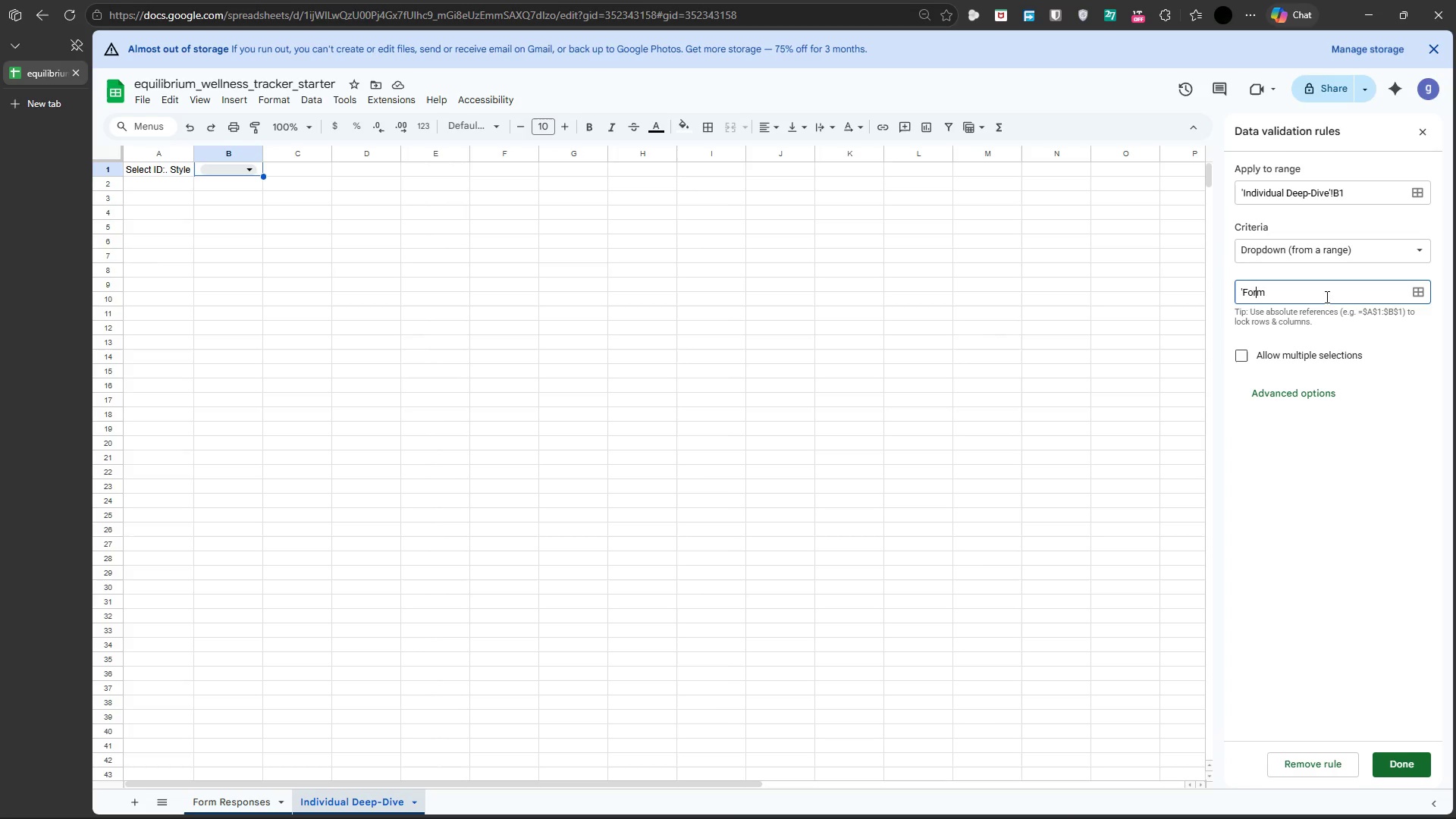 
key(ArrowRight)
 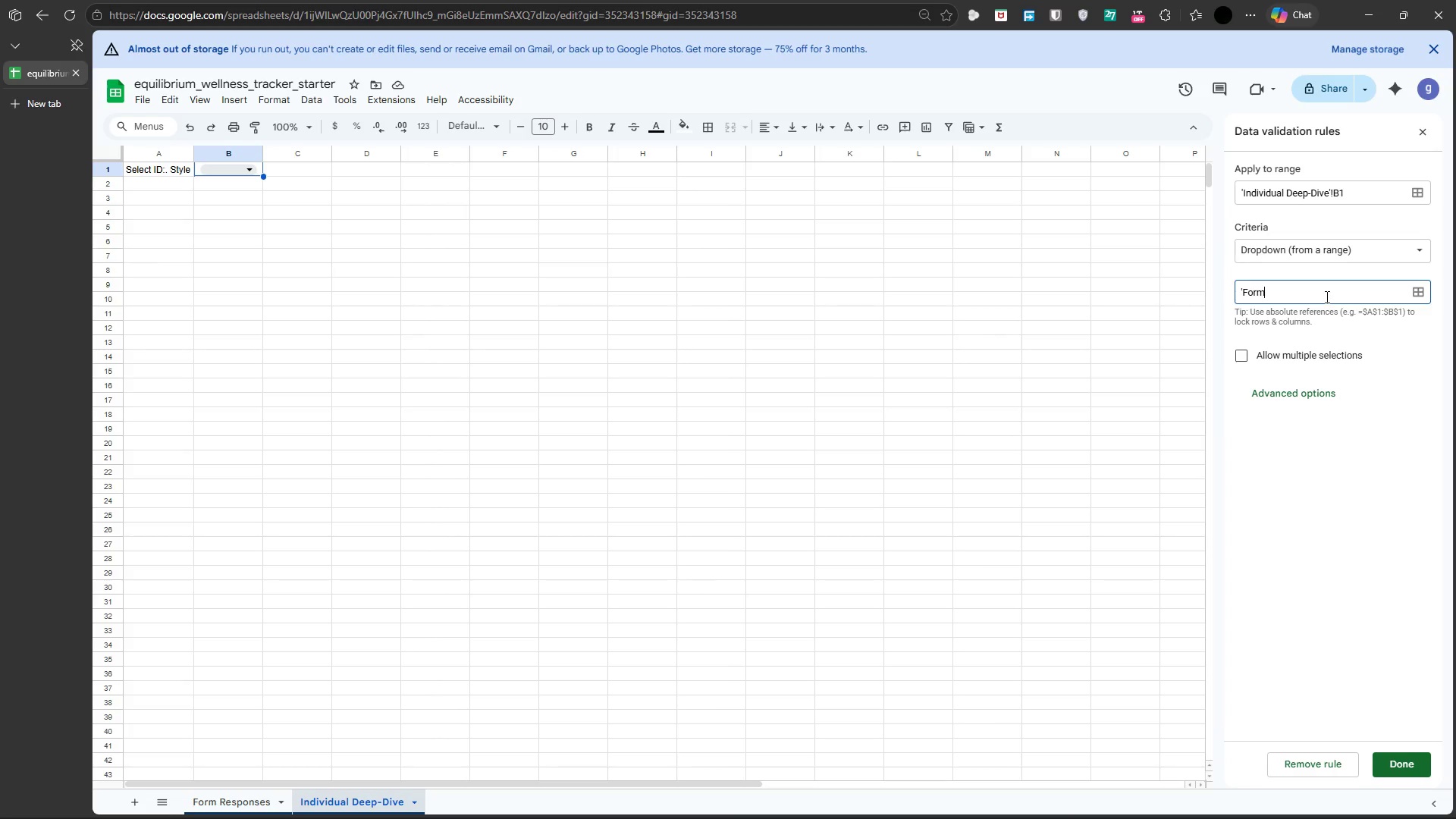 
key(ArrowRight)
 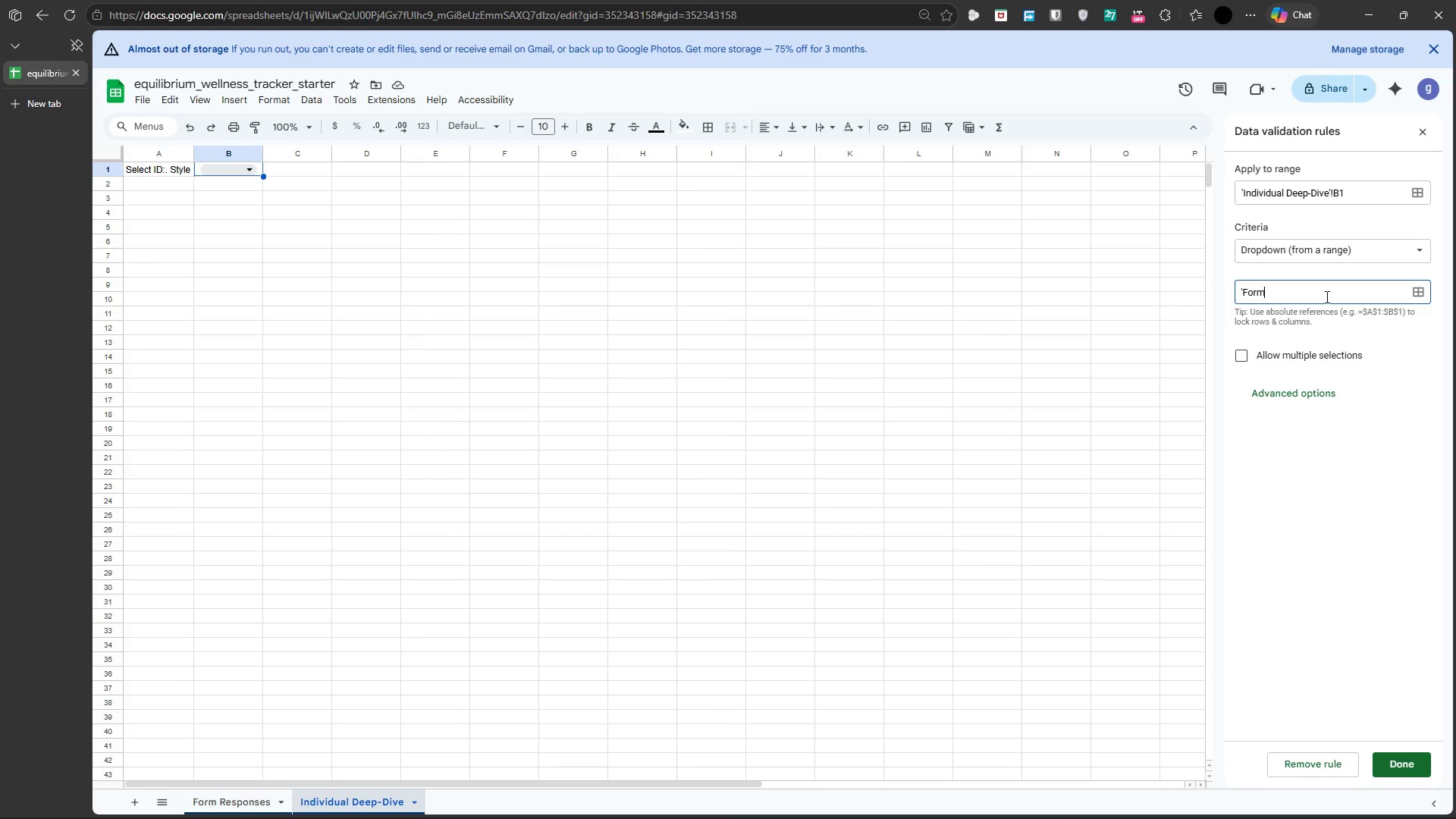 
key(ArrowRight)
 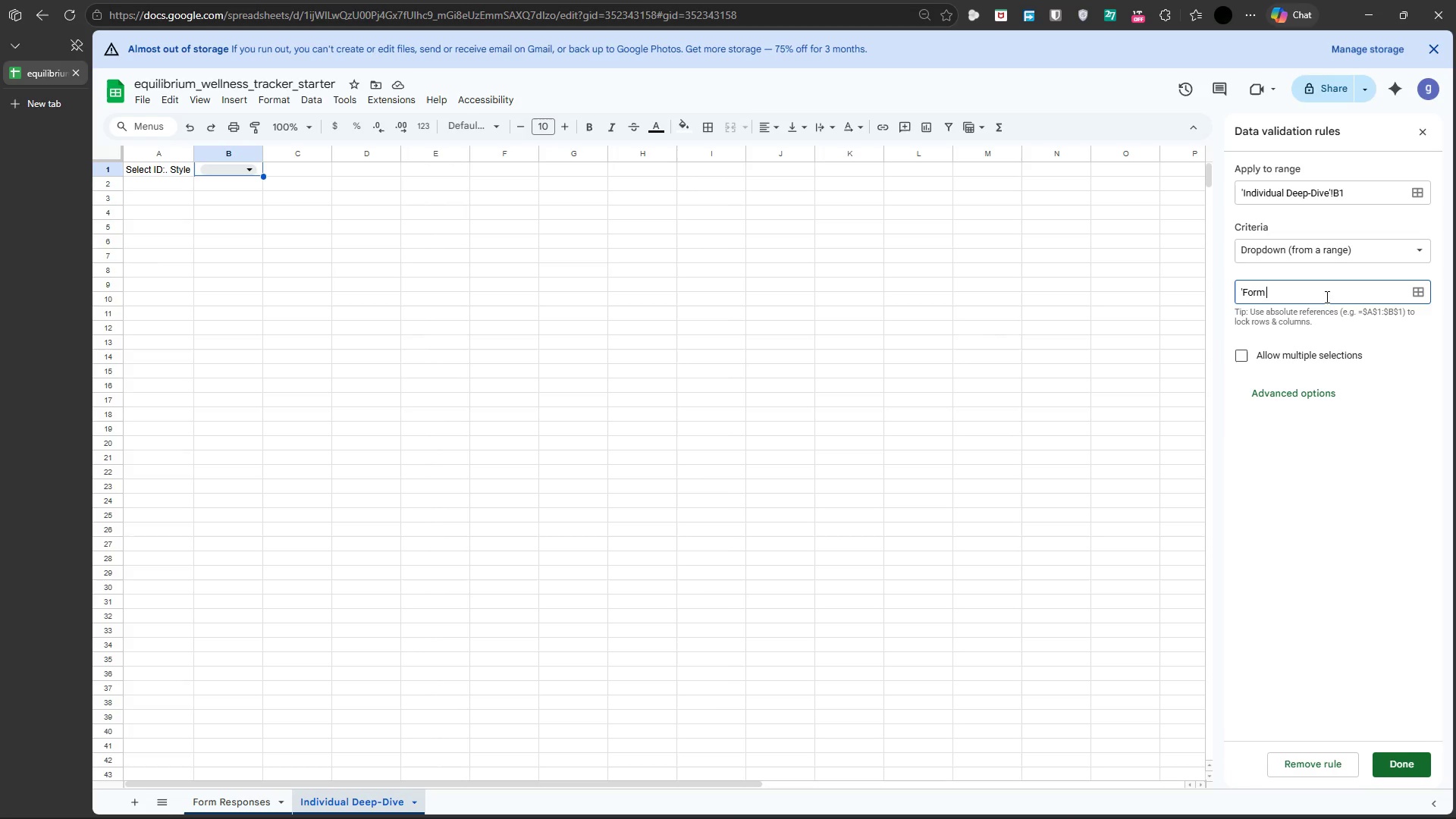 
type( Responses)
 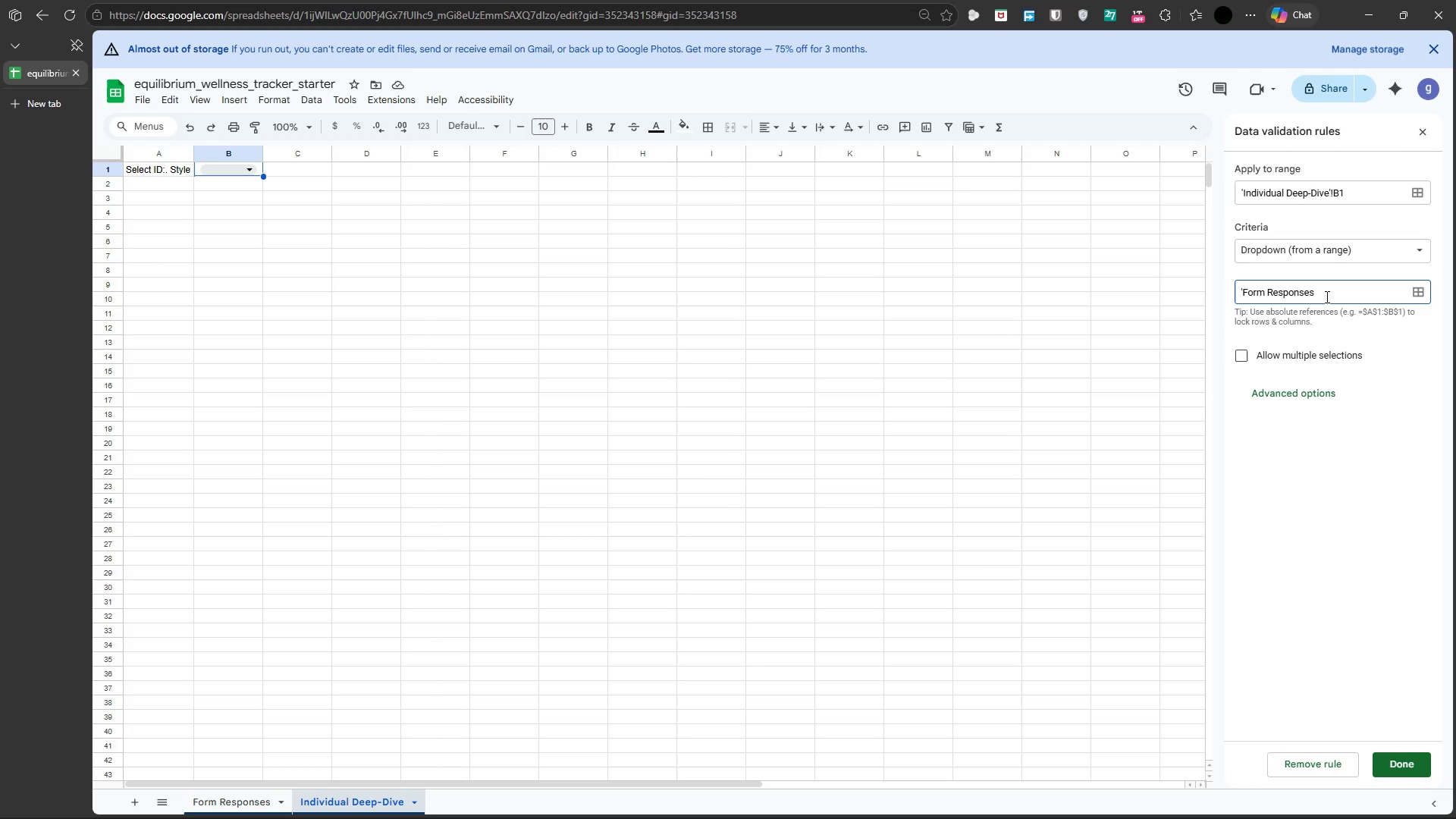 
key(Quote)
 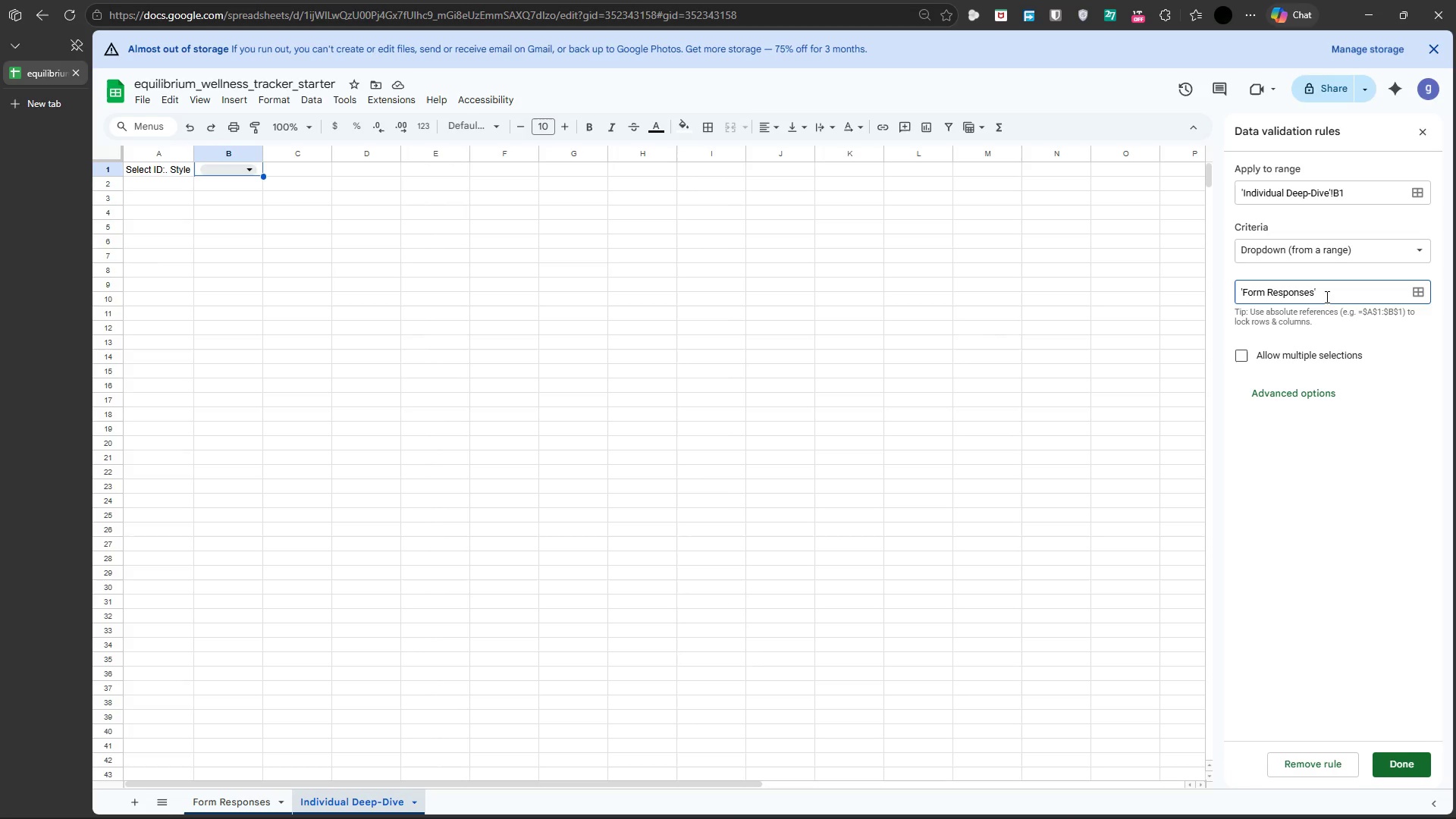 
key(Shift+1)
 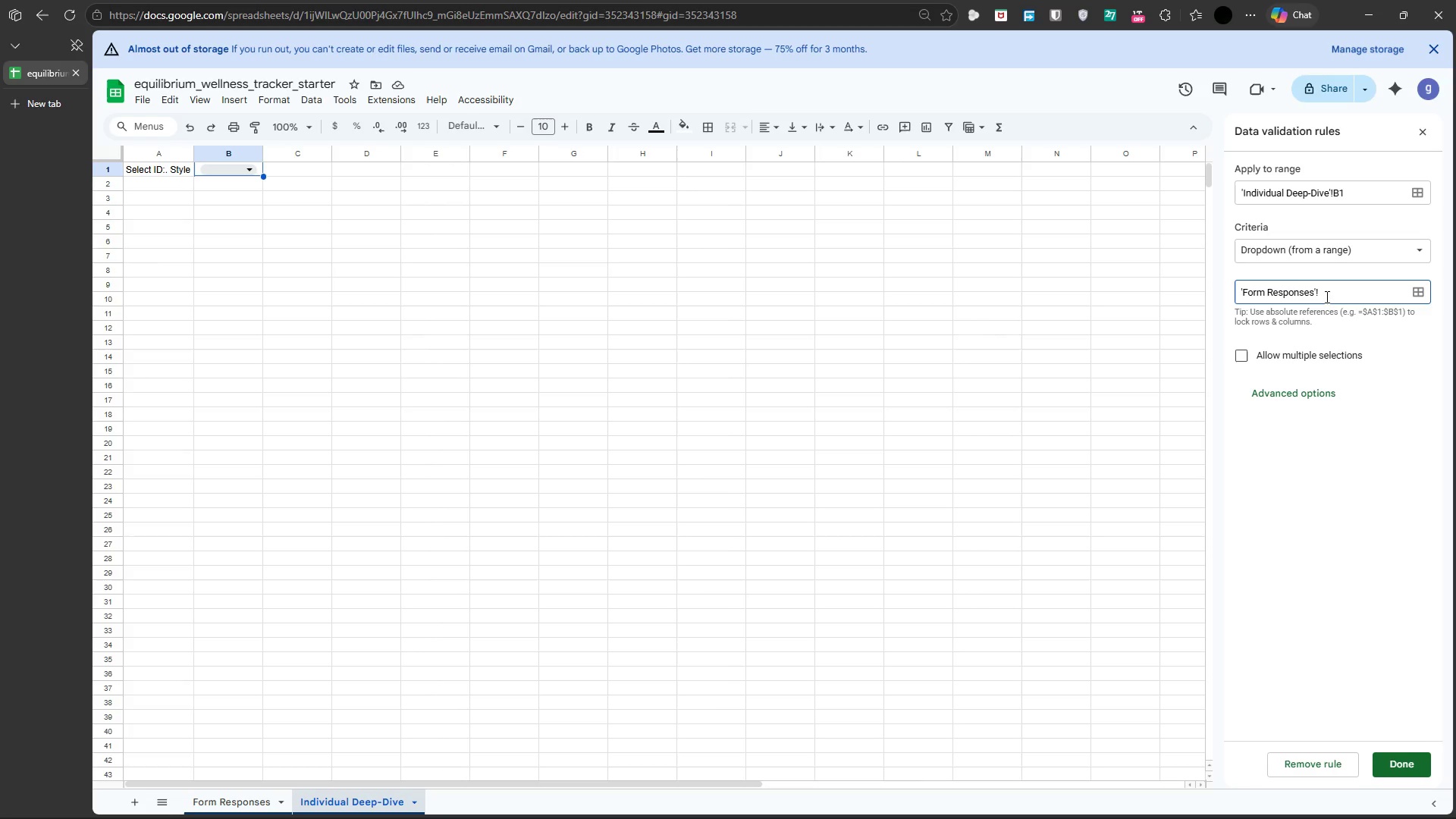 
type(B2)
 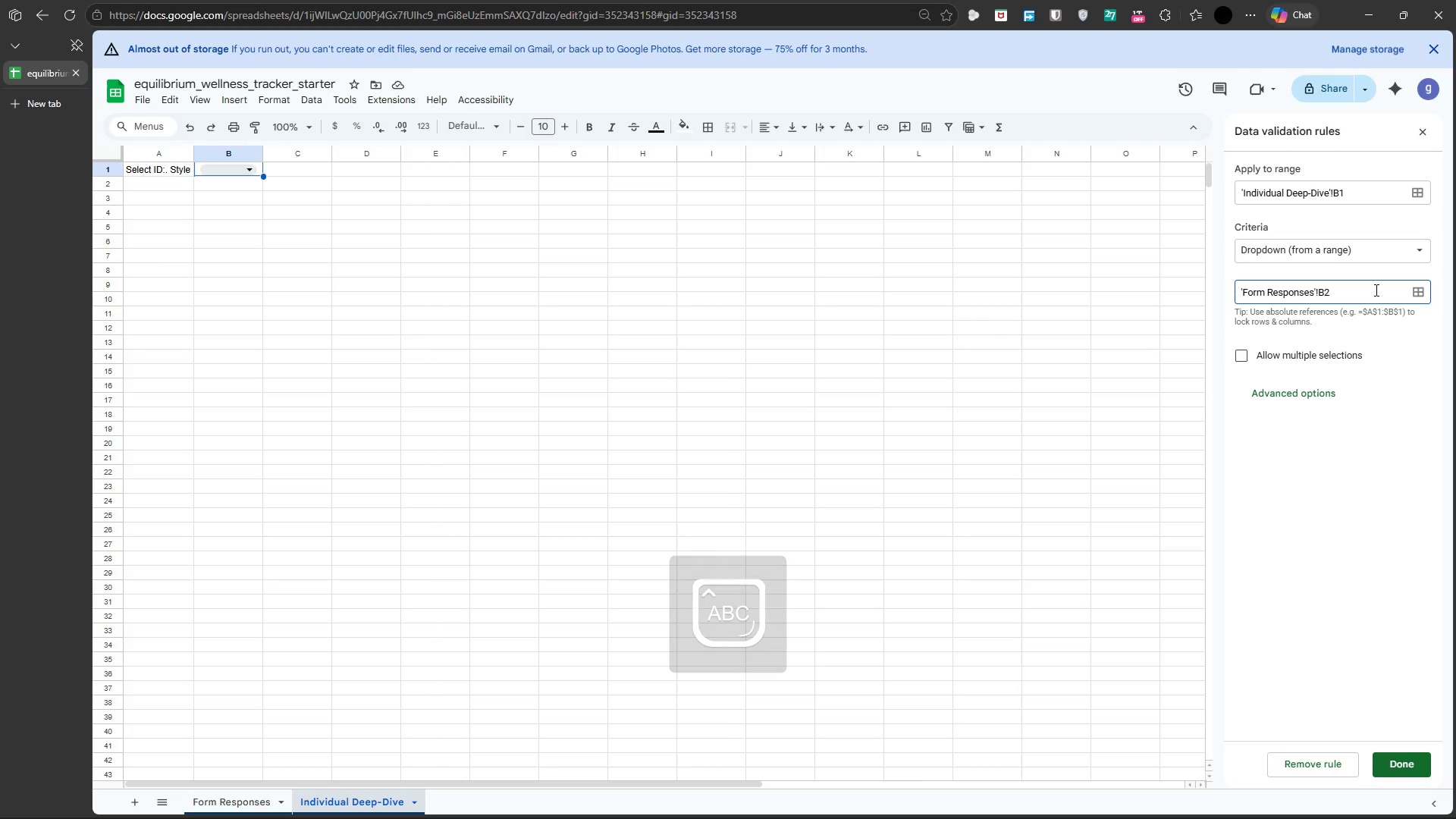 
type(:B101)
 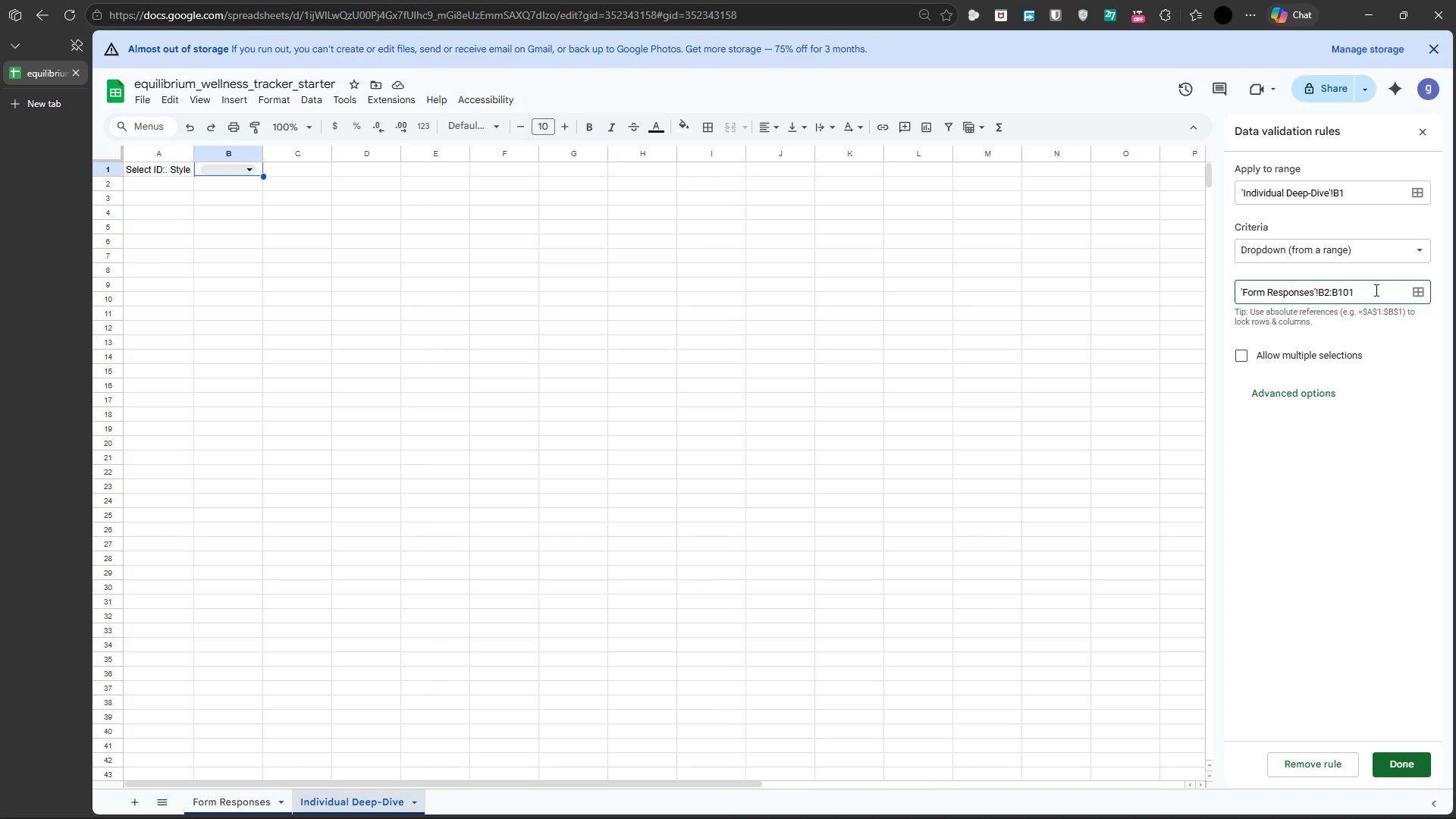 
wait(11.88)
 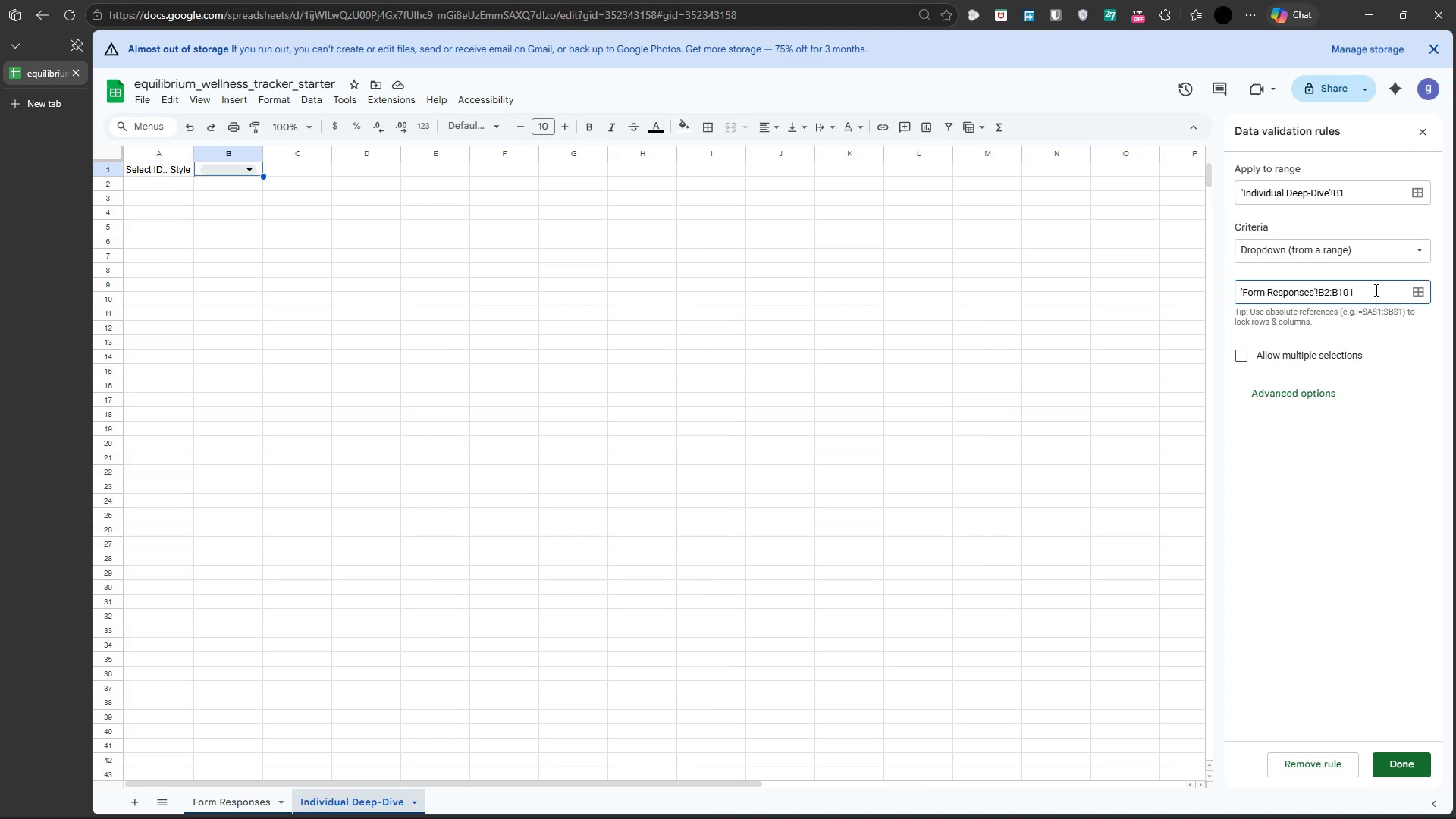 
left_click([1403, 757])
 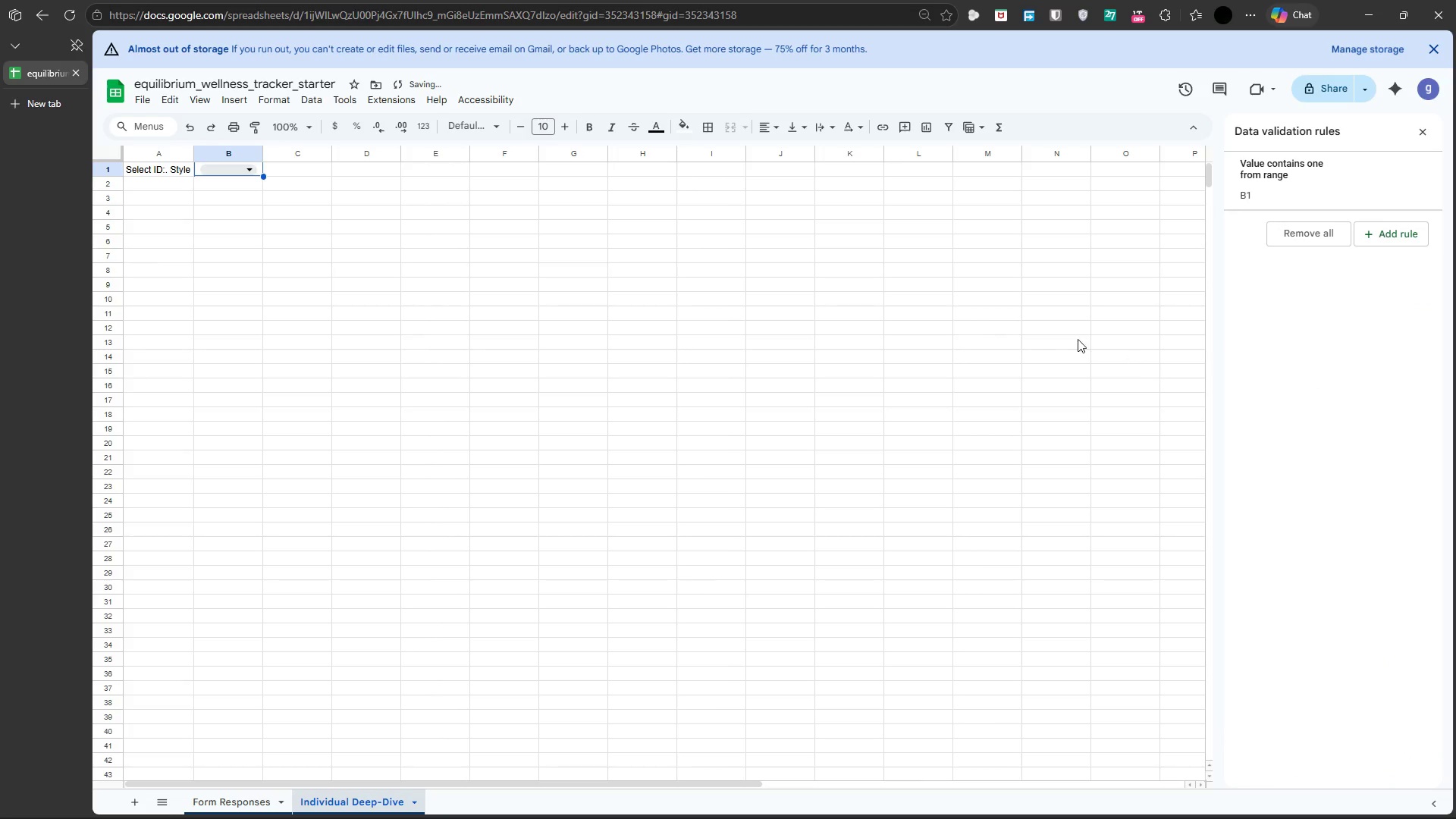 
left_click([1048, 330])
 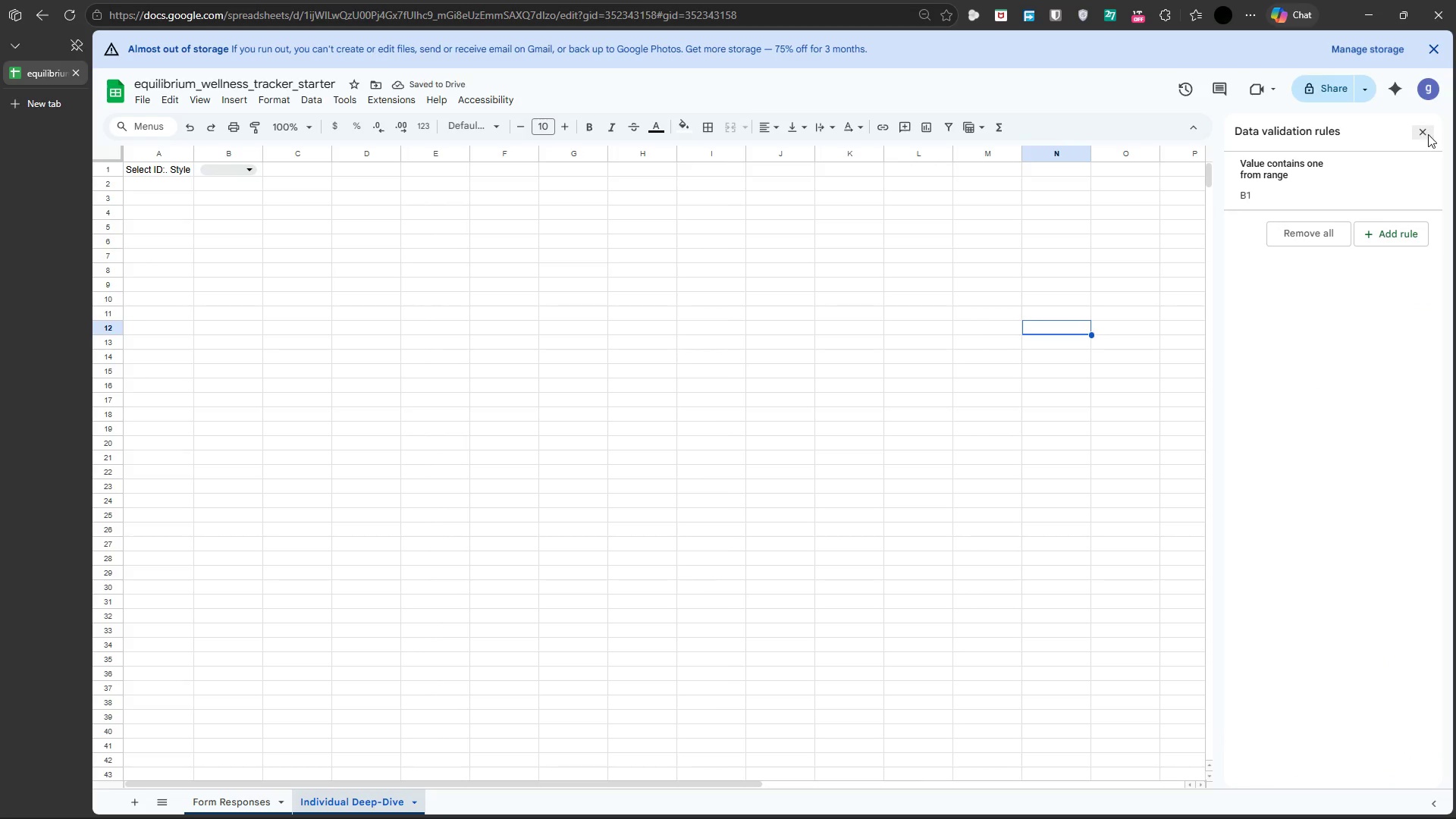 
left_click([1428, 133])
 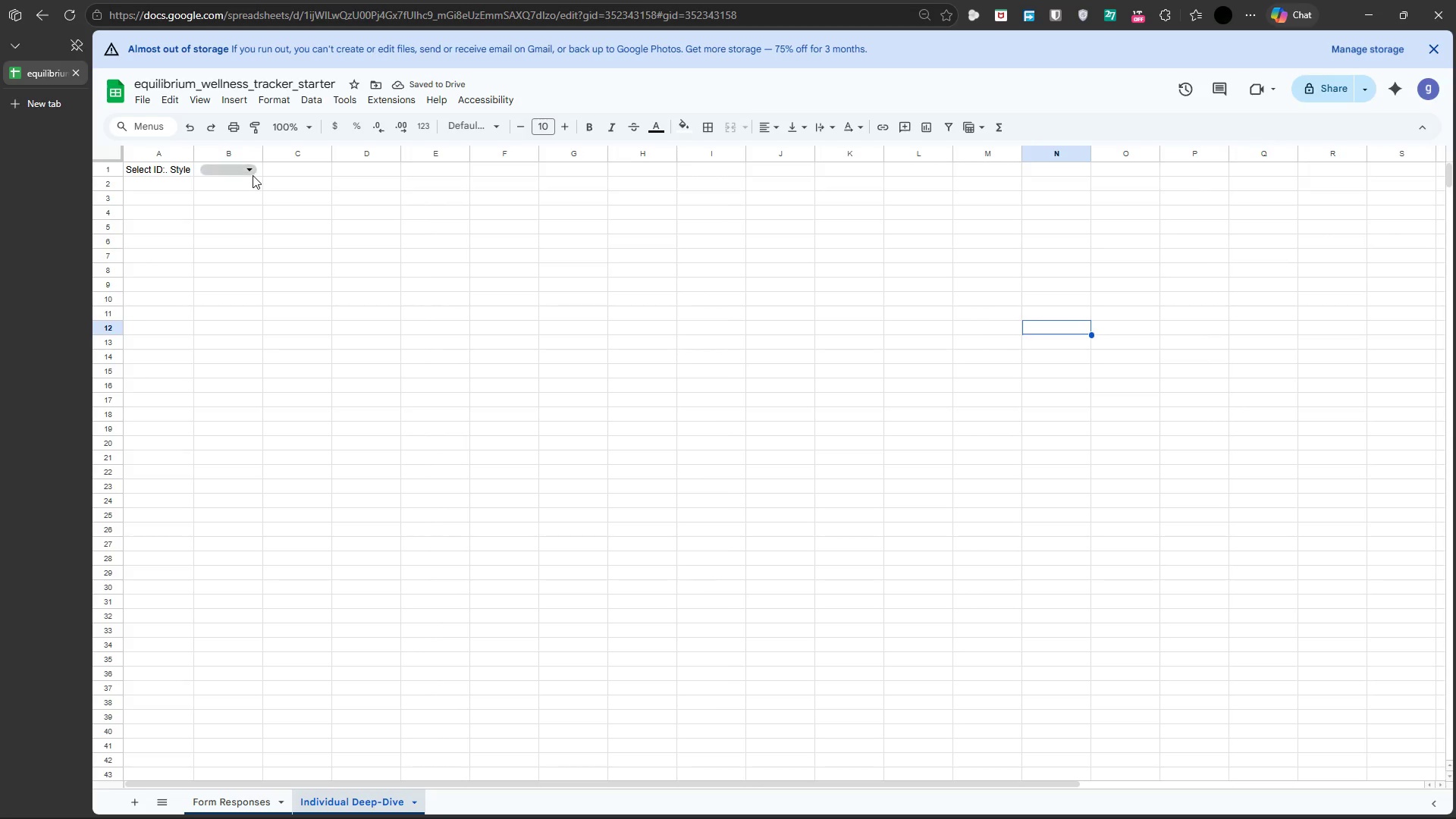 
left_click([249, 171])
 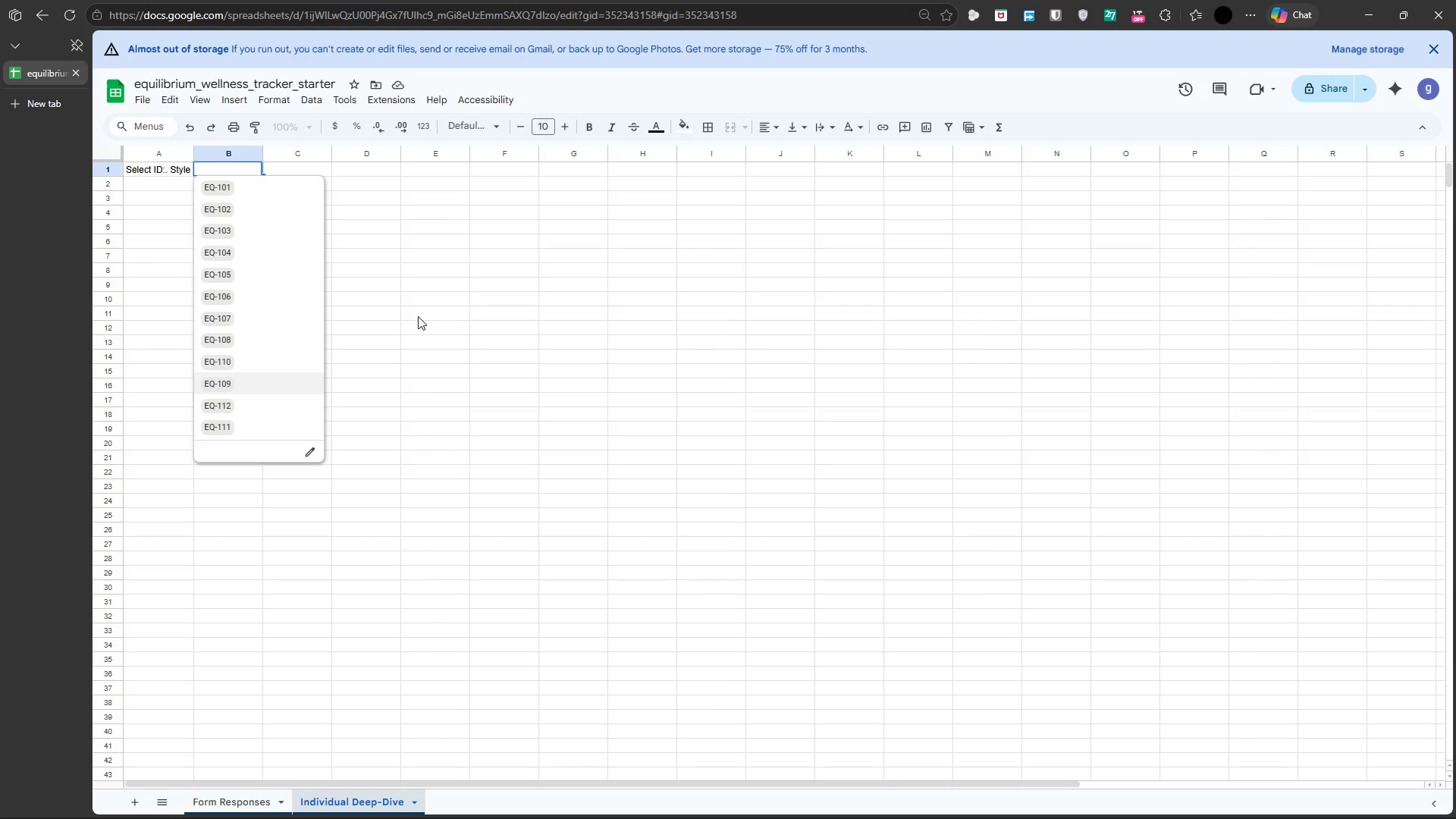 
wait(12.02)
 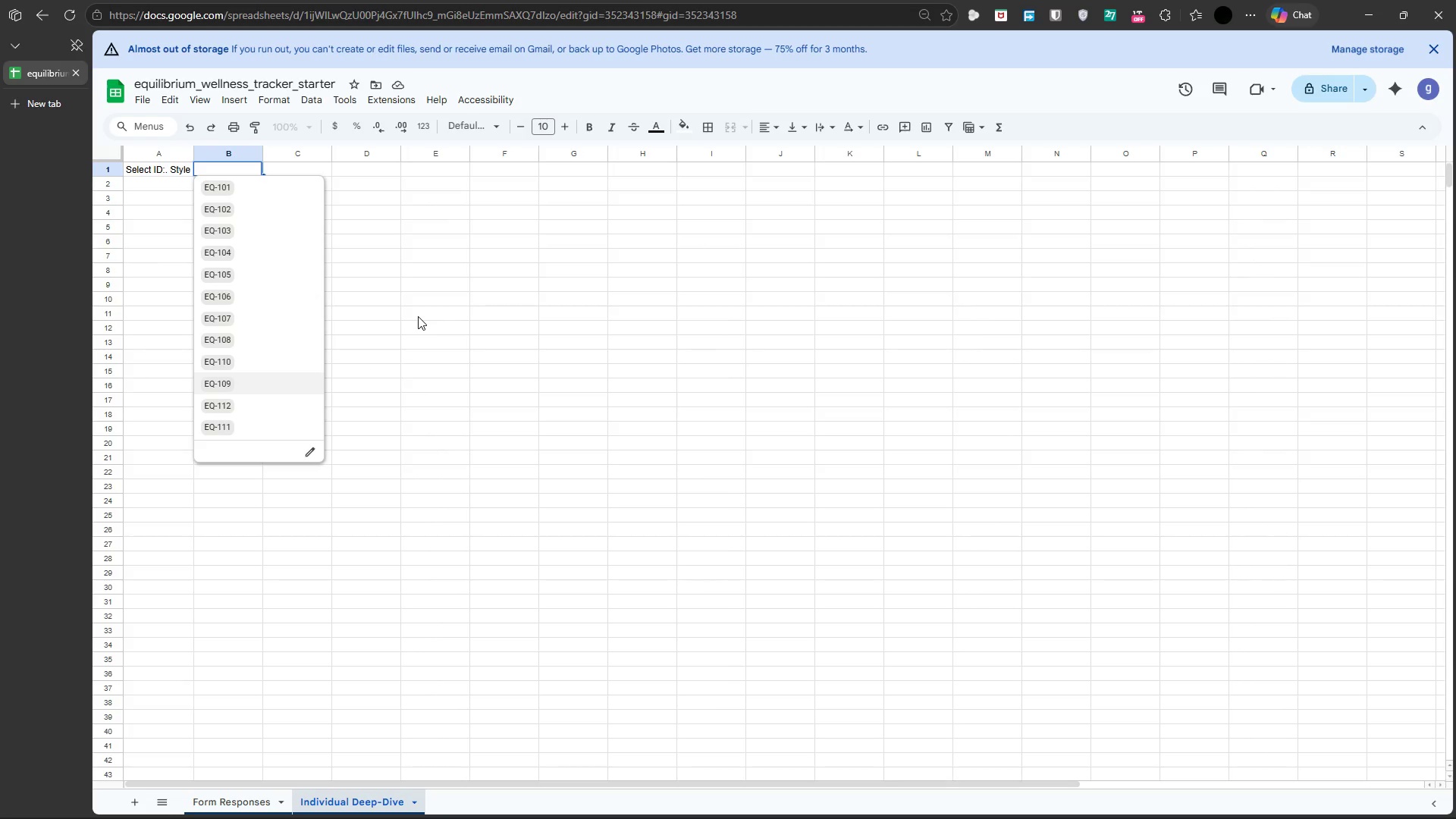 
left_click([418, 316])
 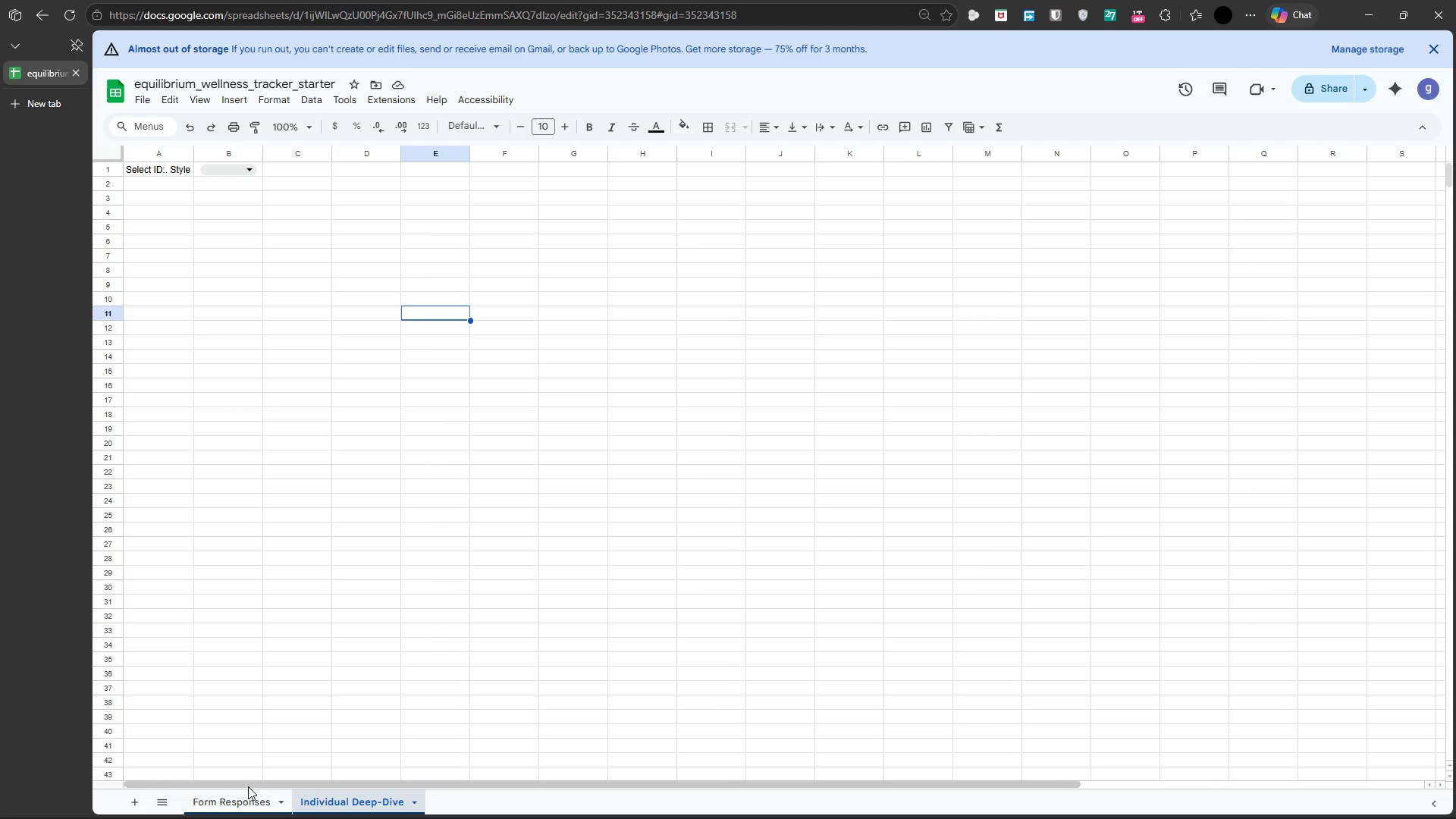 
left_click([238, 790])
 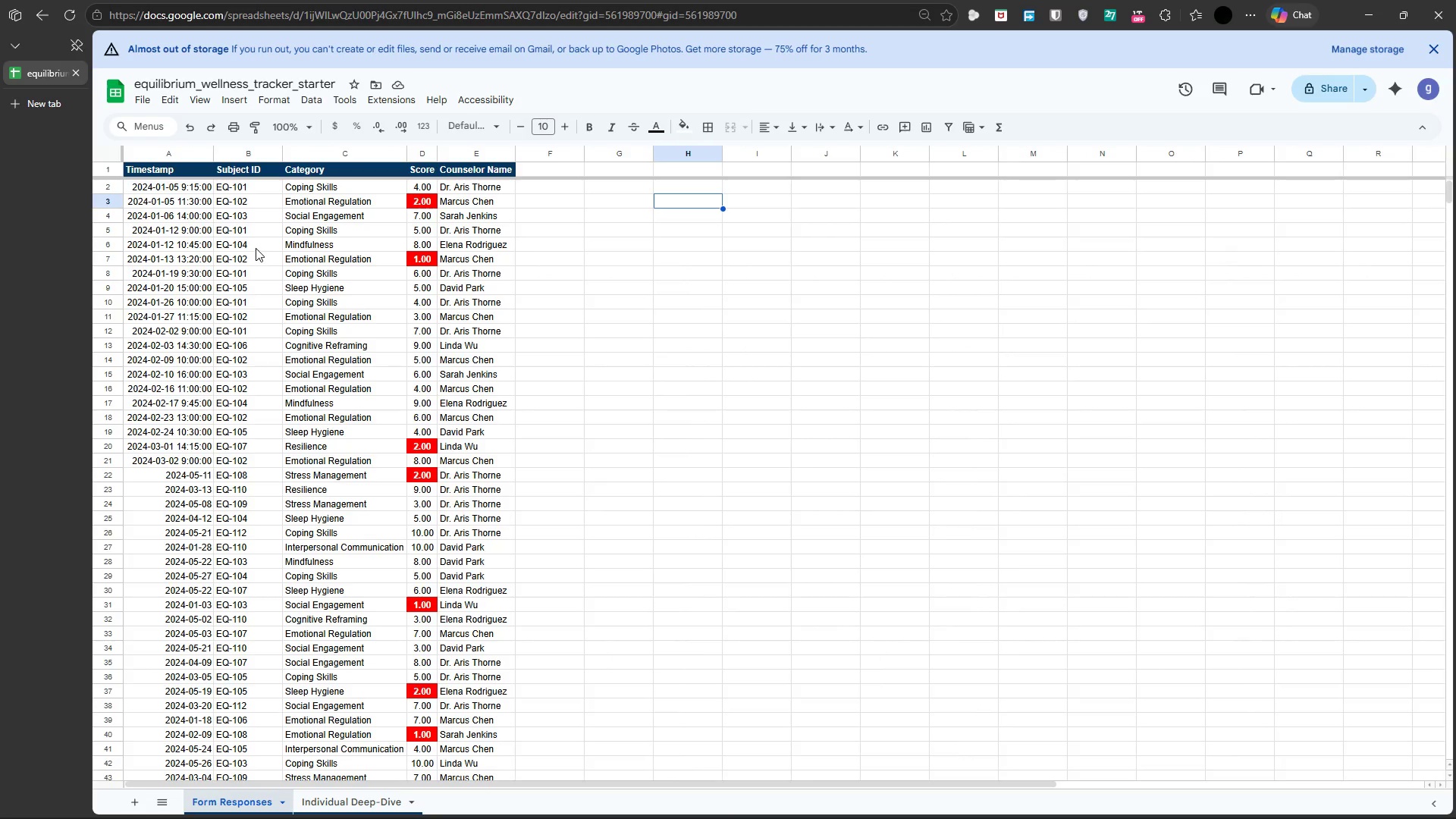 
wait(5.64)
 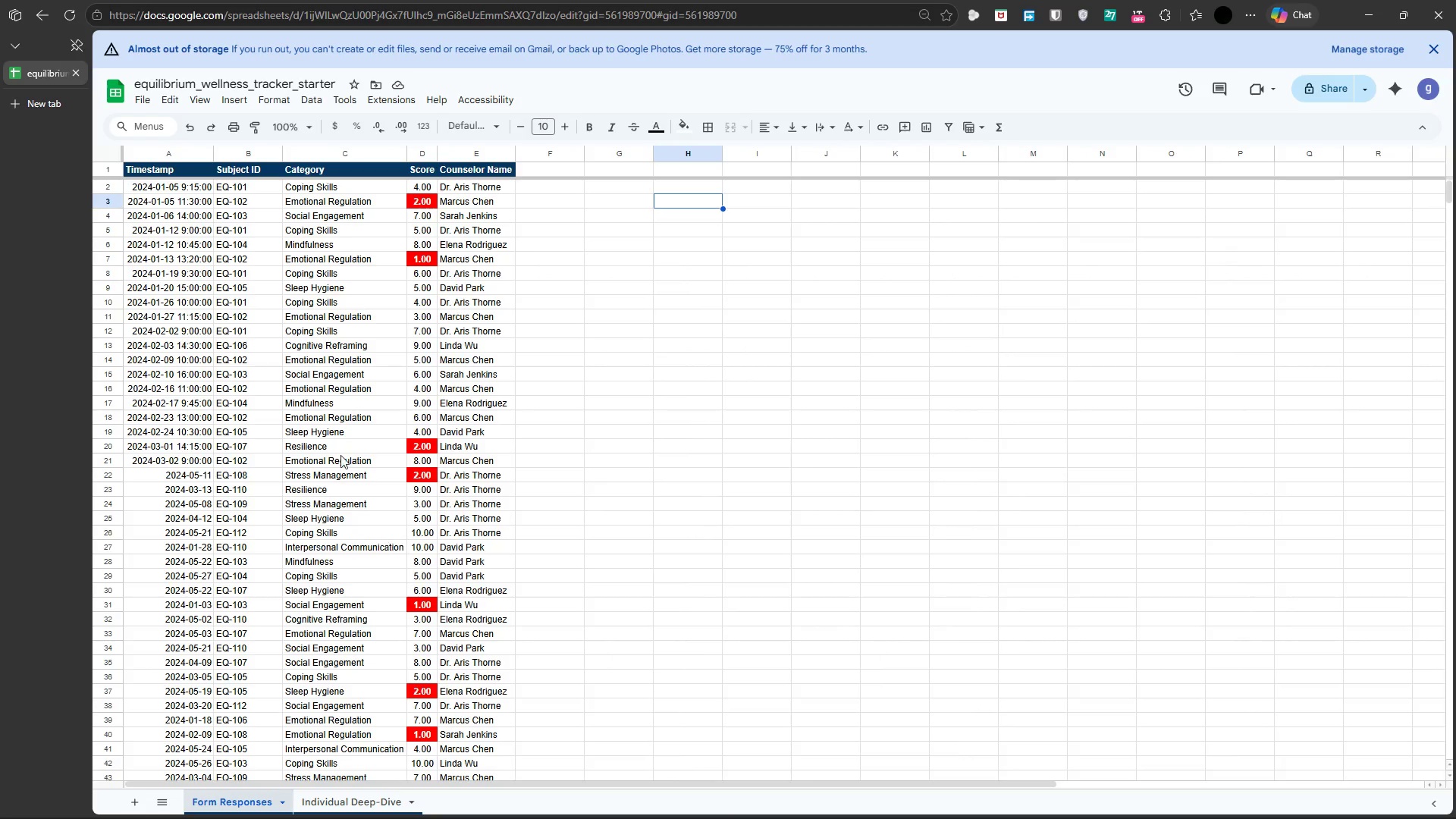 
left_click([271, 648])
 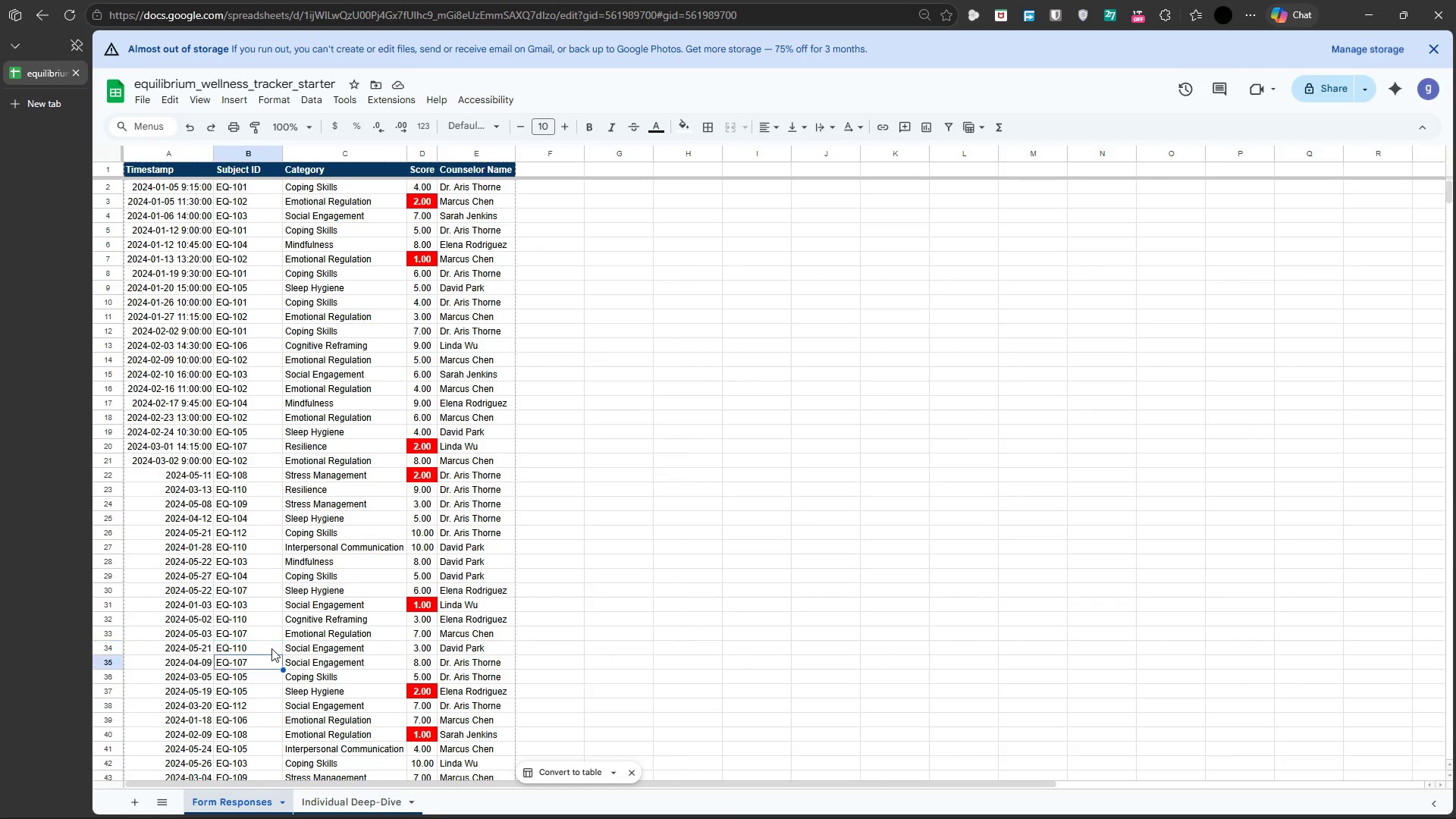 
hold_key(key=ArrowDown, duration=1.53)
 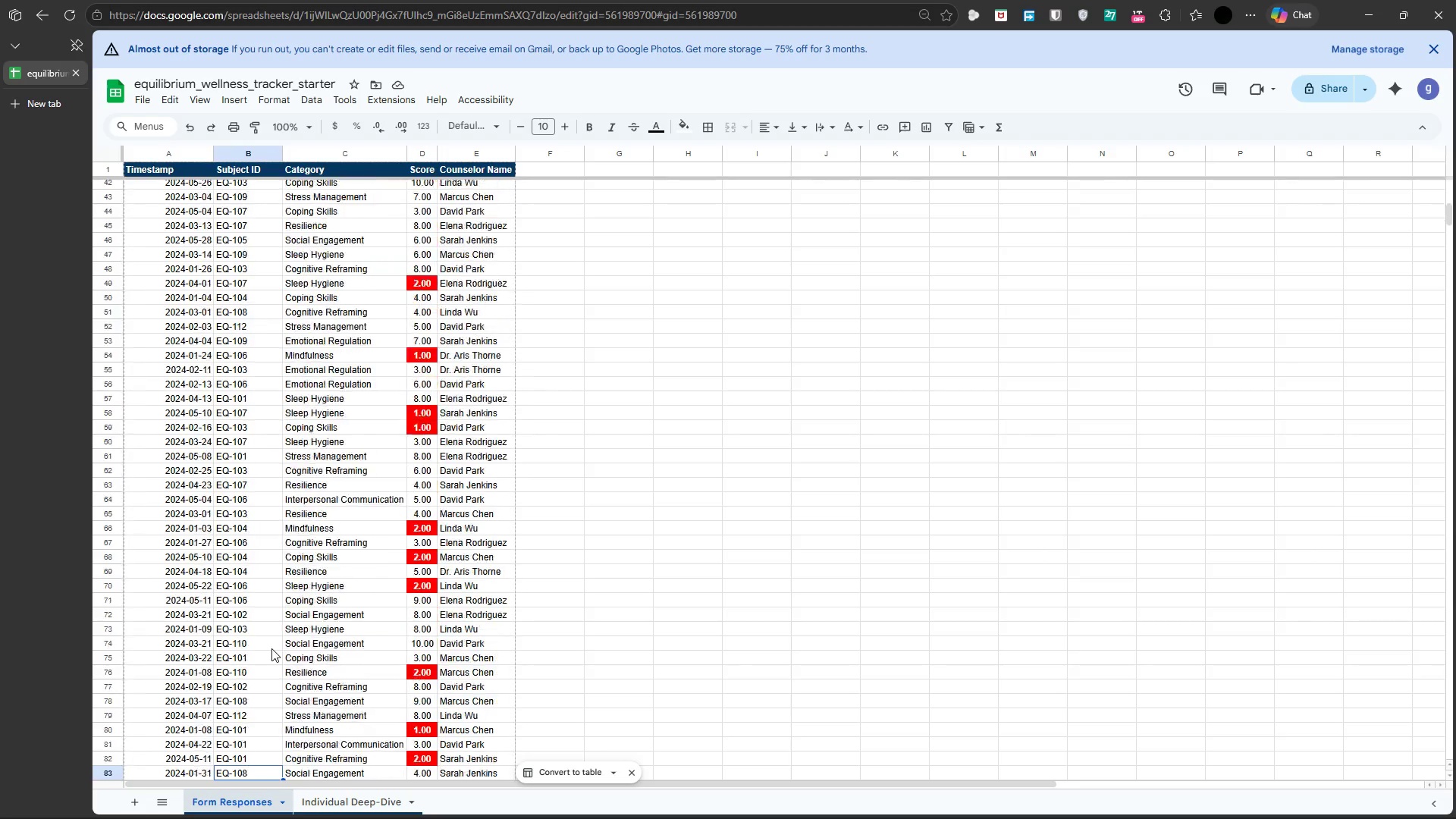 
hold_key(key=ArrowDown, duration=1.5)
 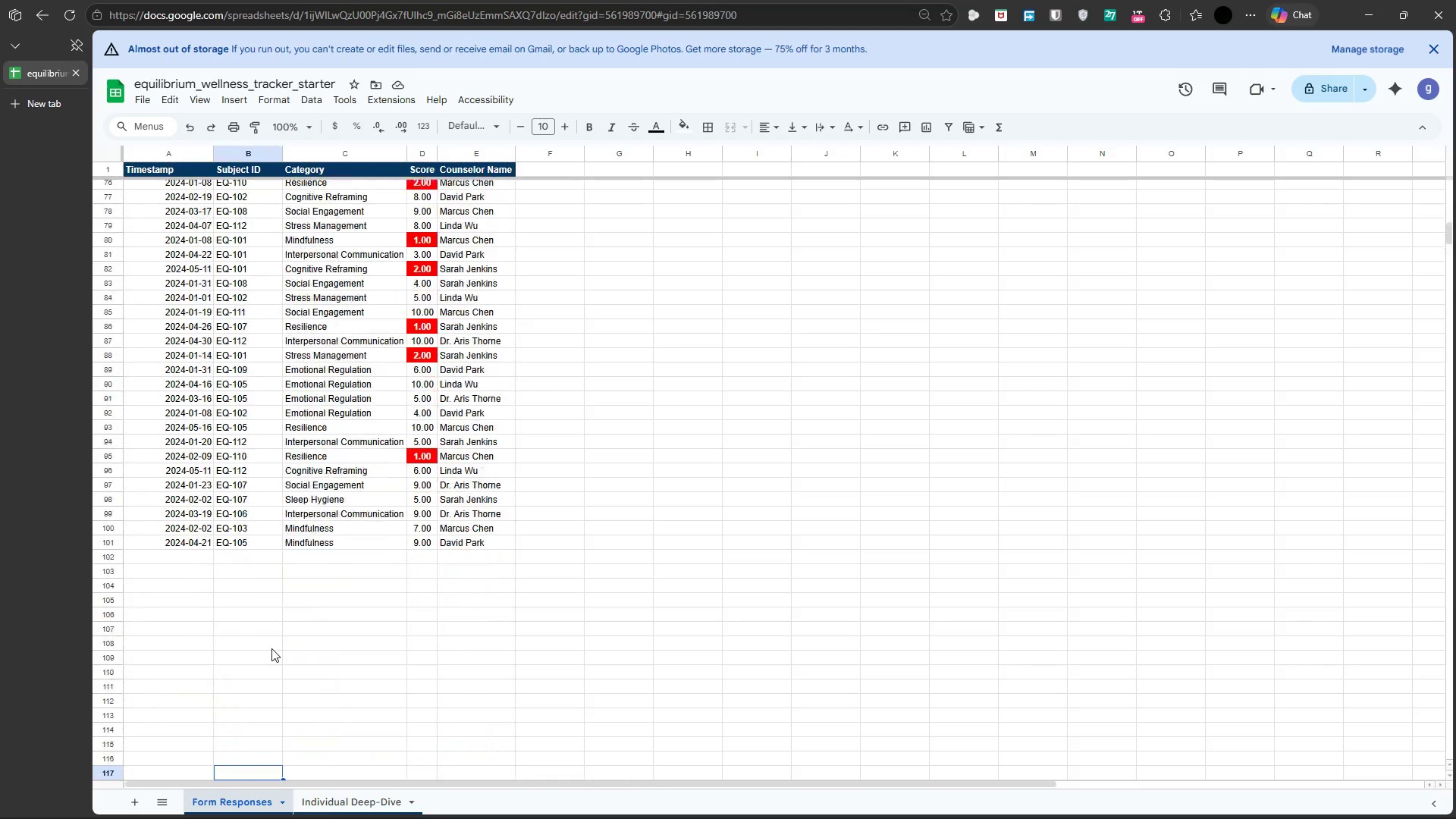 
key(ArrowDown)
 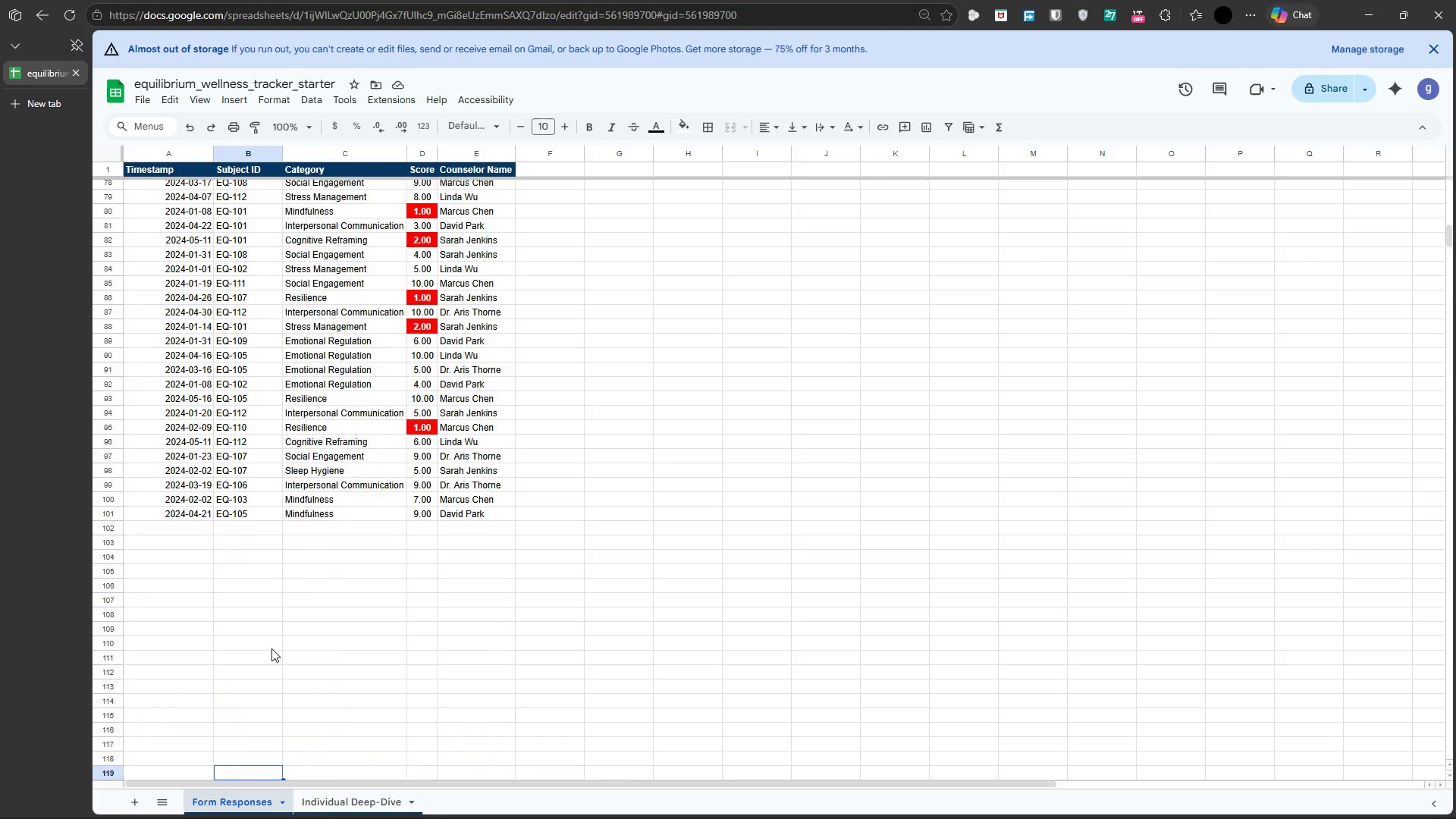 
key(ArrowDown)
 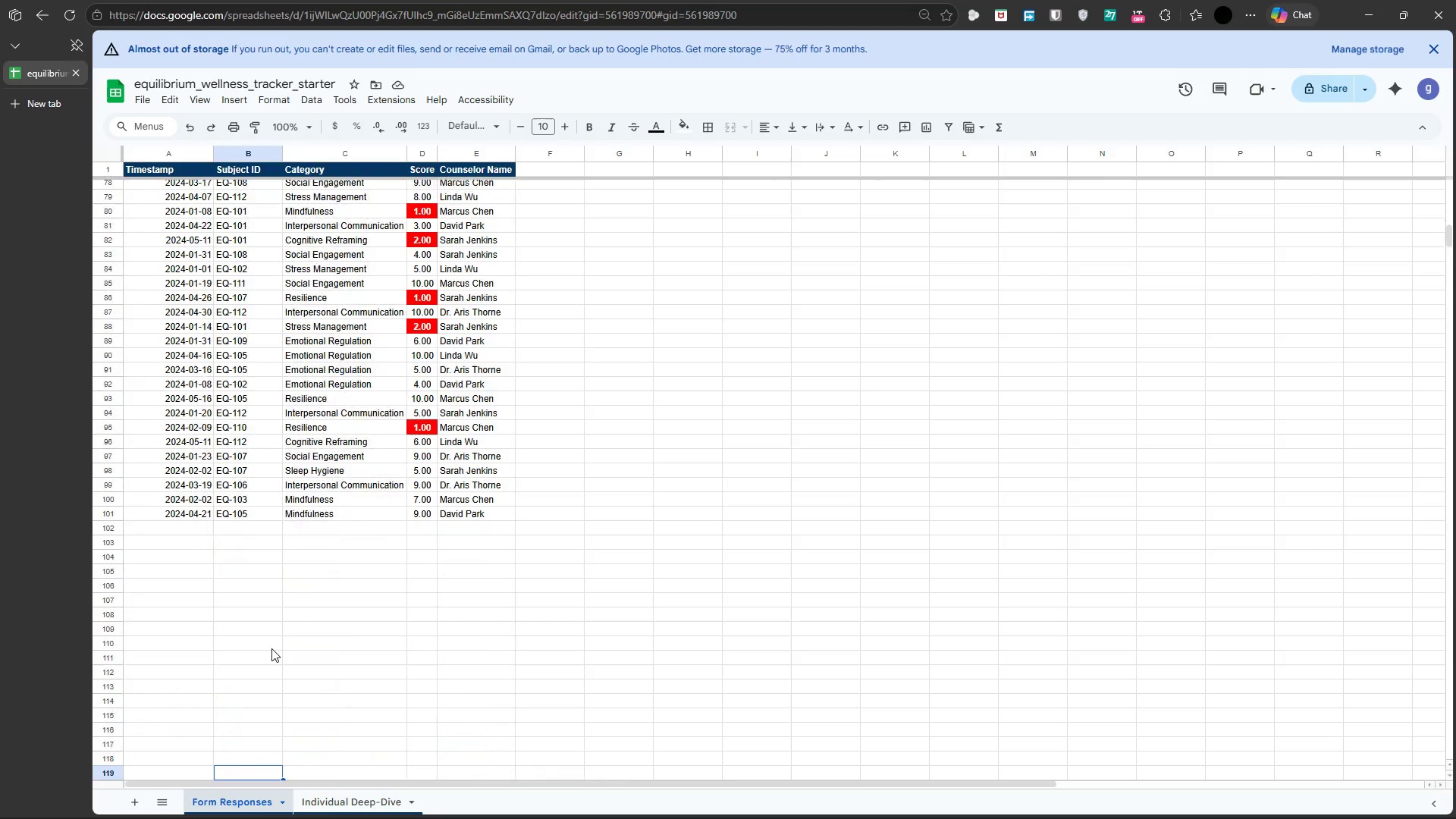 
key(ArrowDown)
 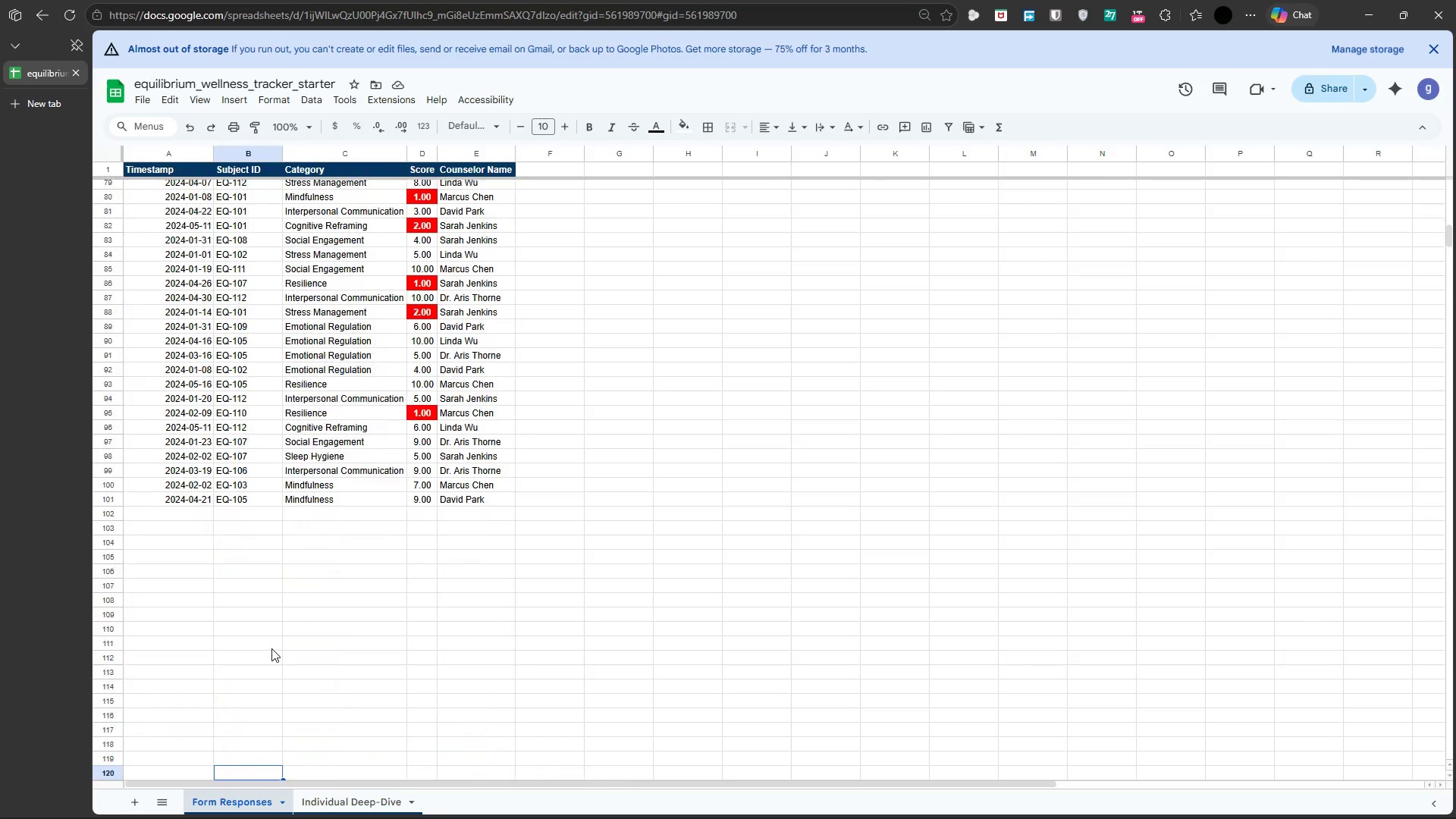 
key(ArrowDown)
 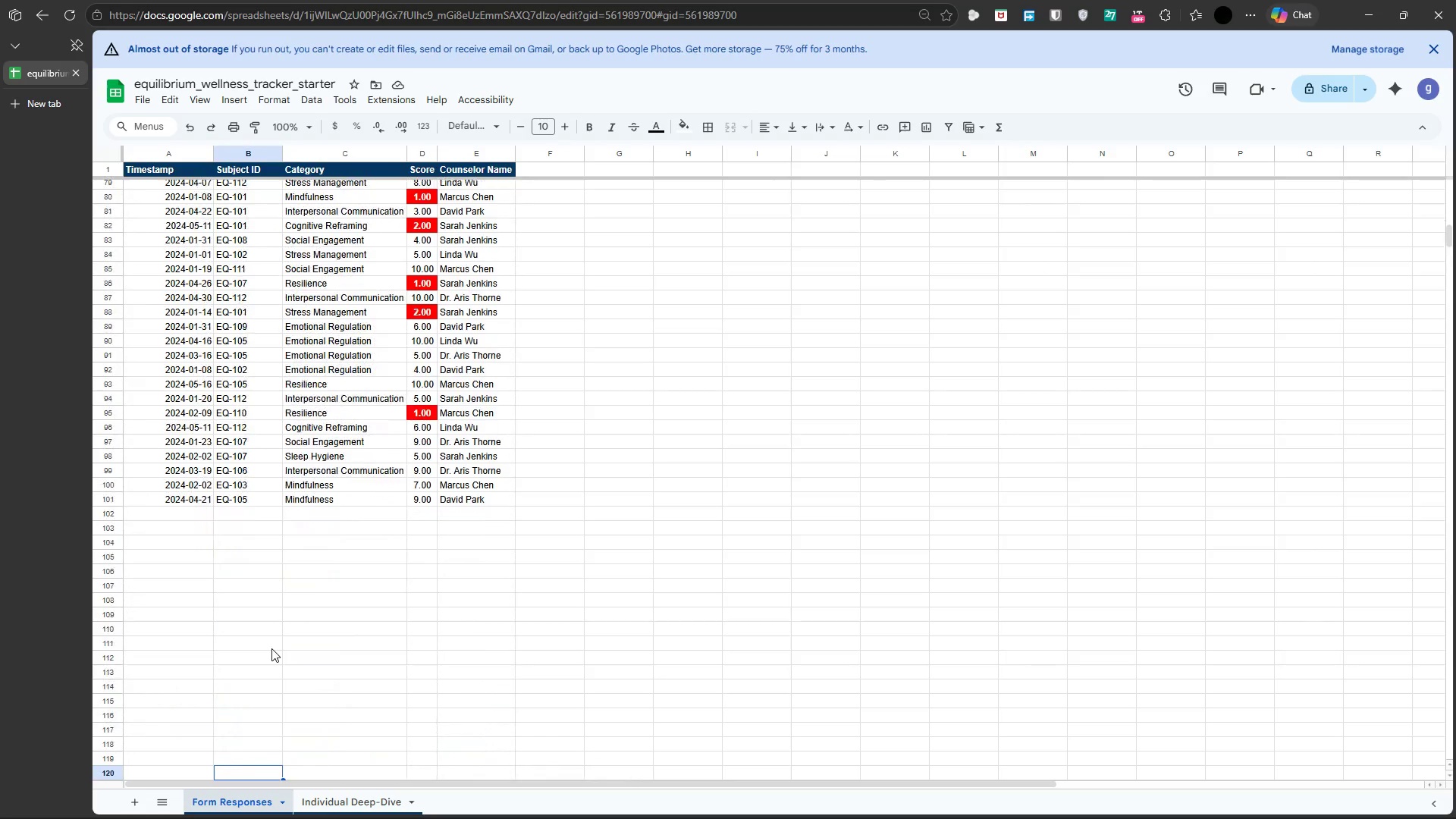 
key(ArrowDown)
 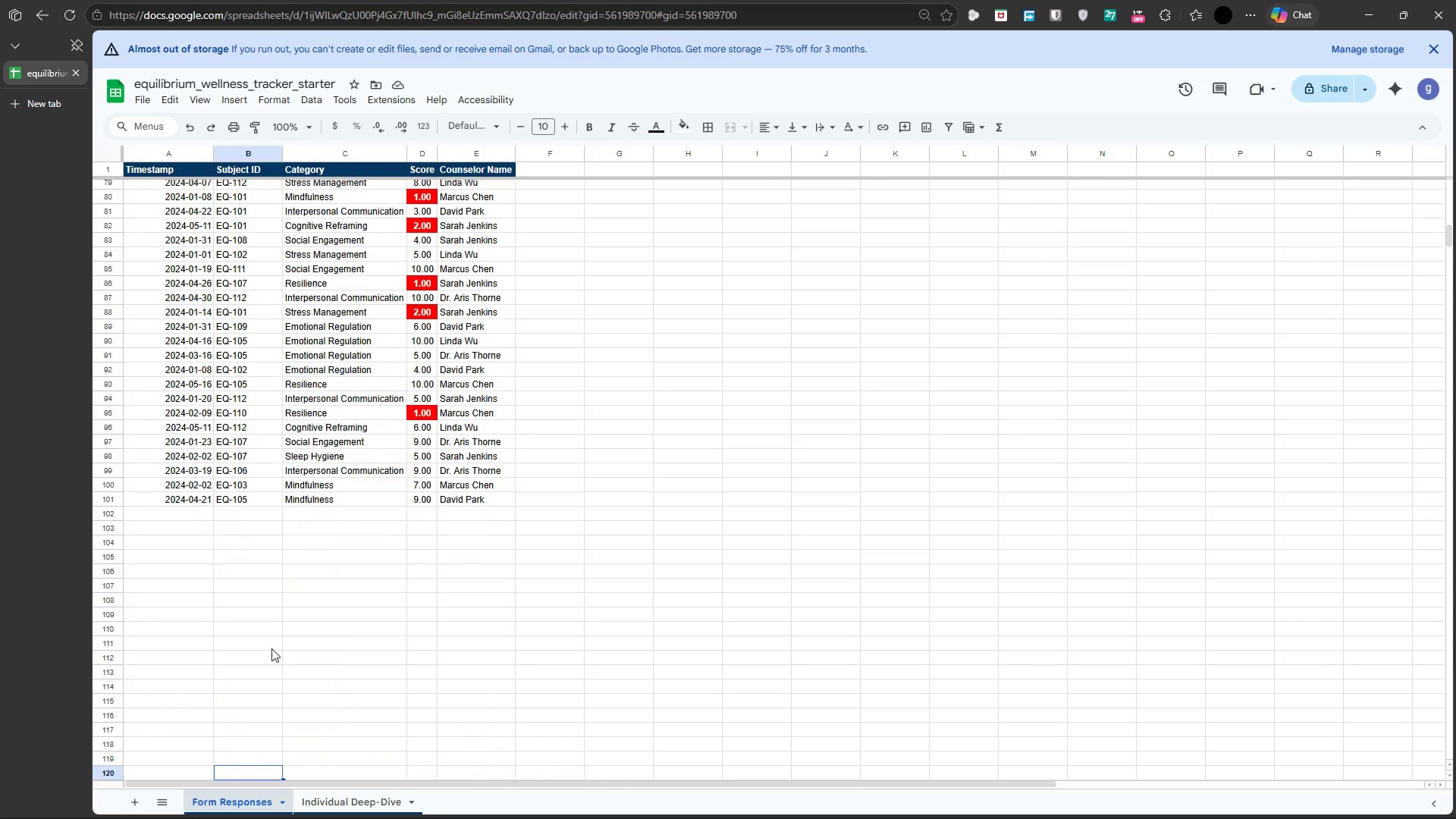 
key(ArrowDown)
 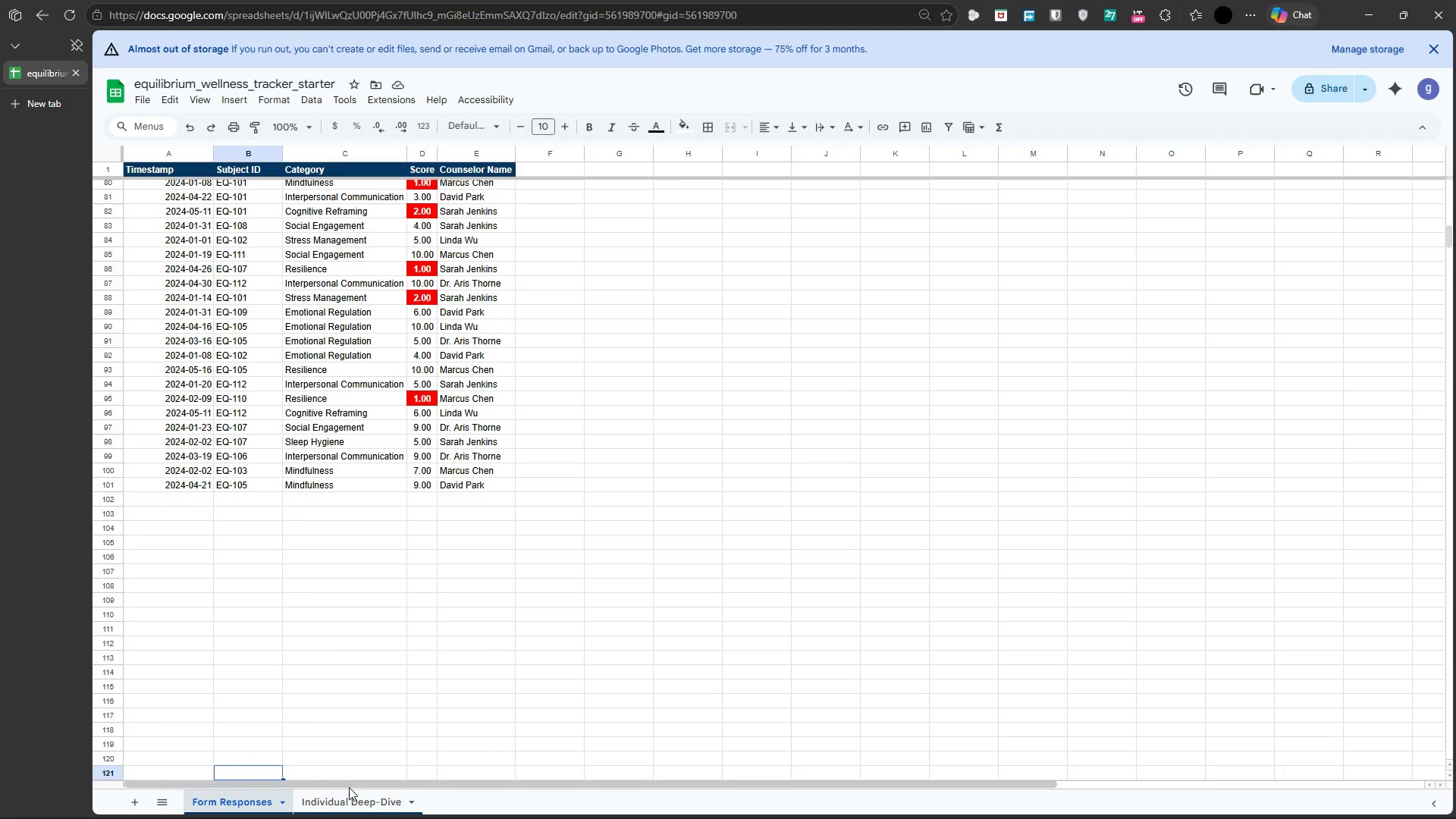 
left_click([350, 794])
 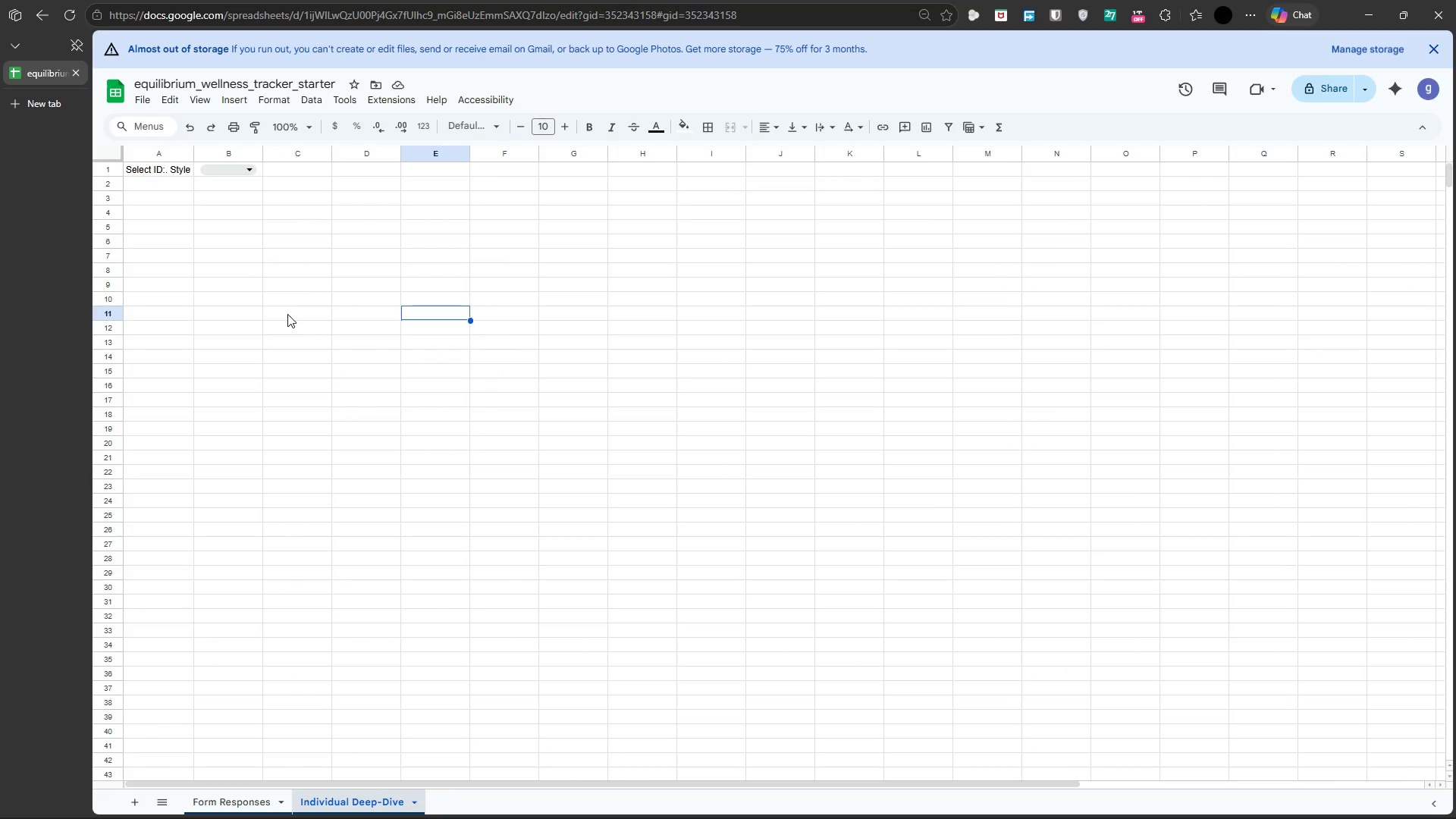 
wait(9.34)
 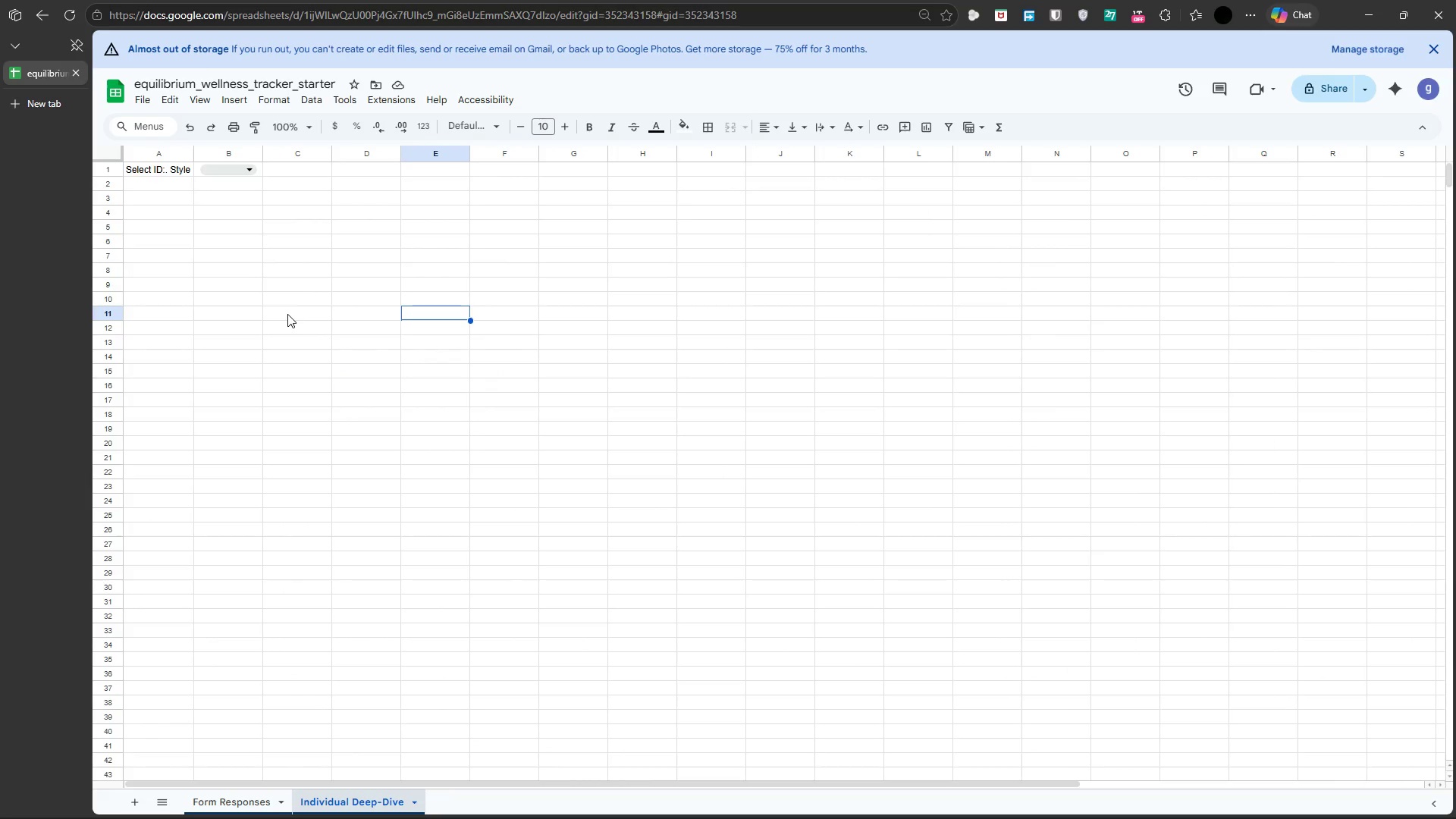 
left_click([158, 198])
 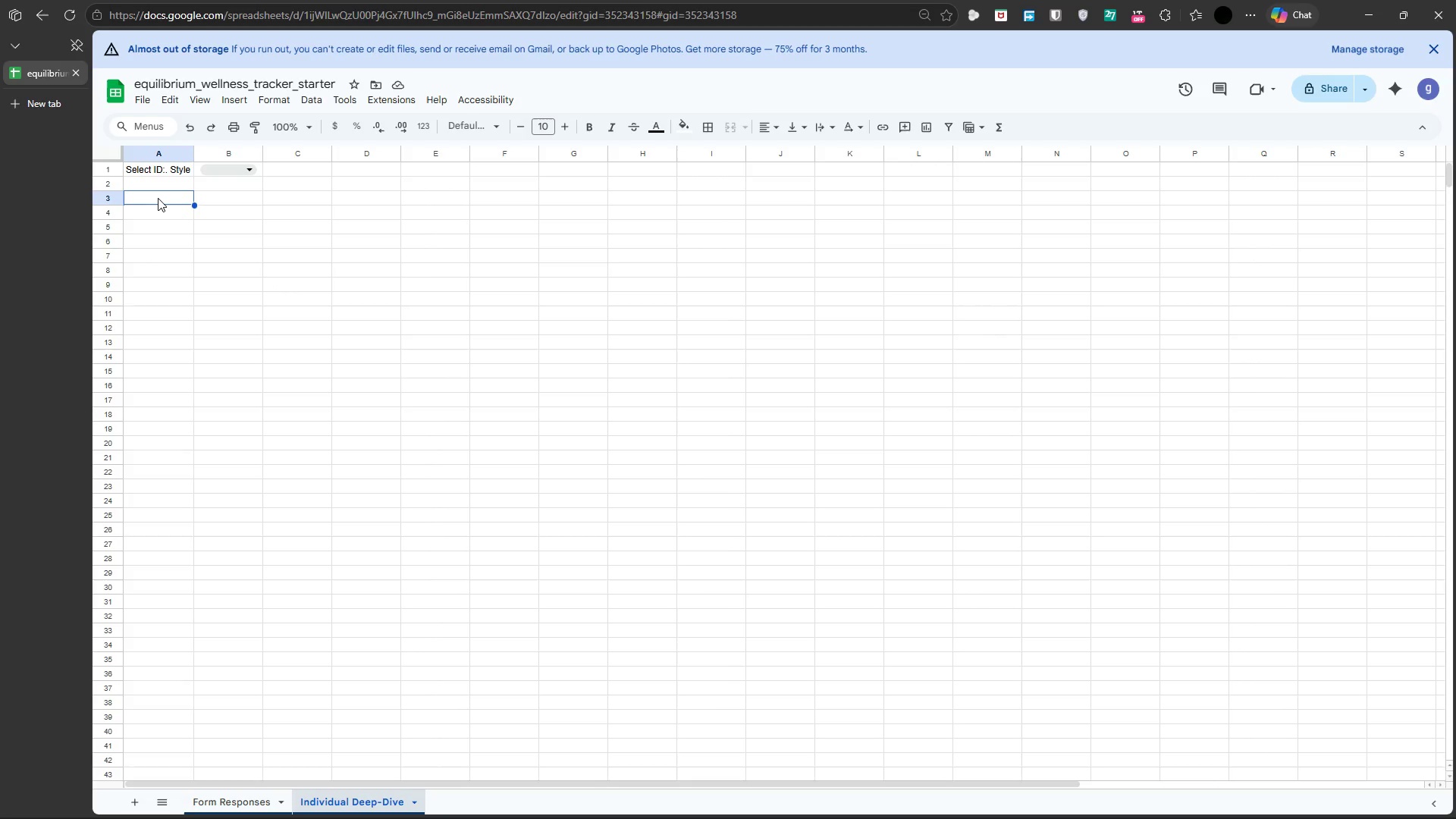 
type(=QU)
key(Tab)
 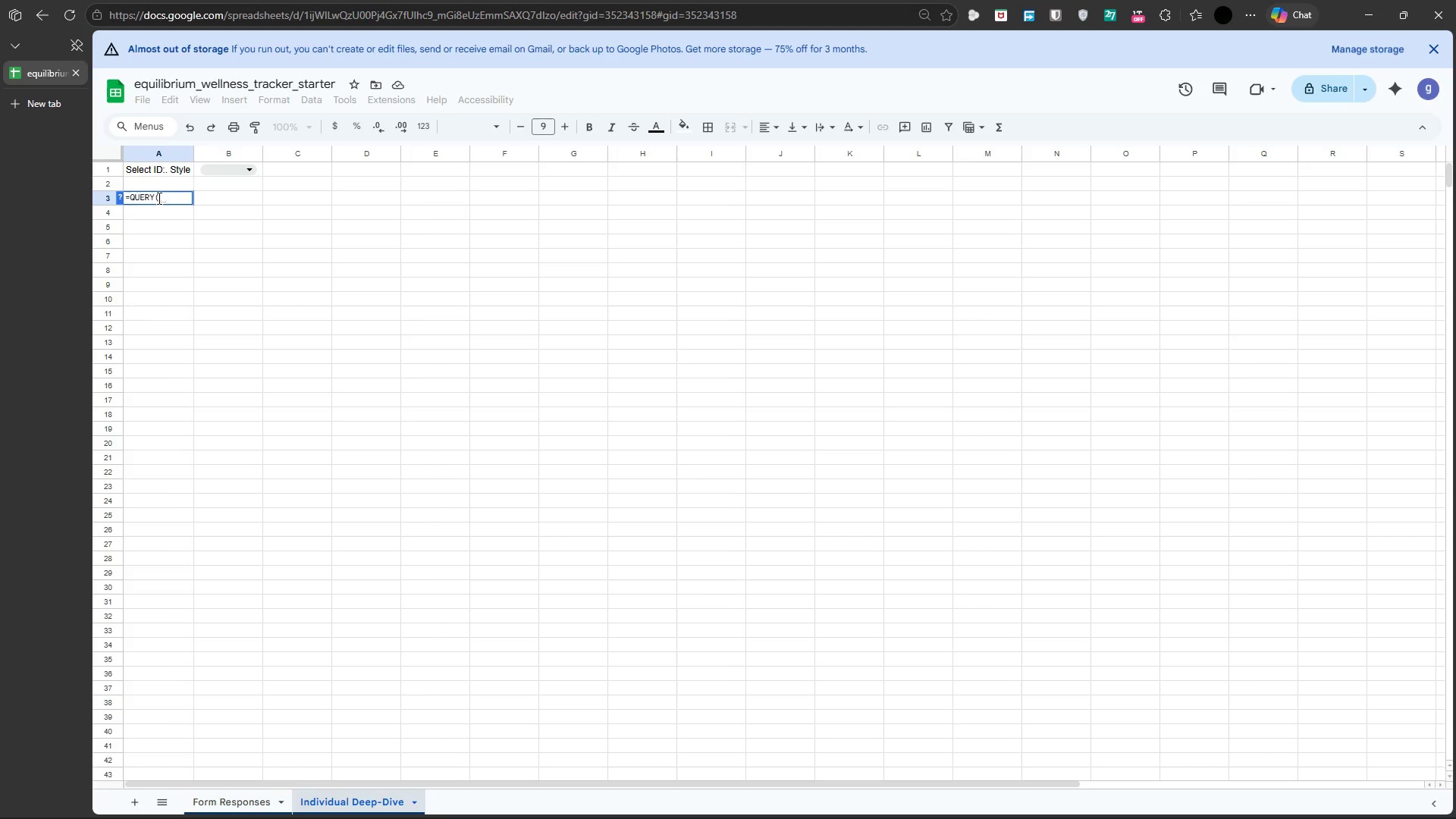 
key(Quote)
 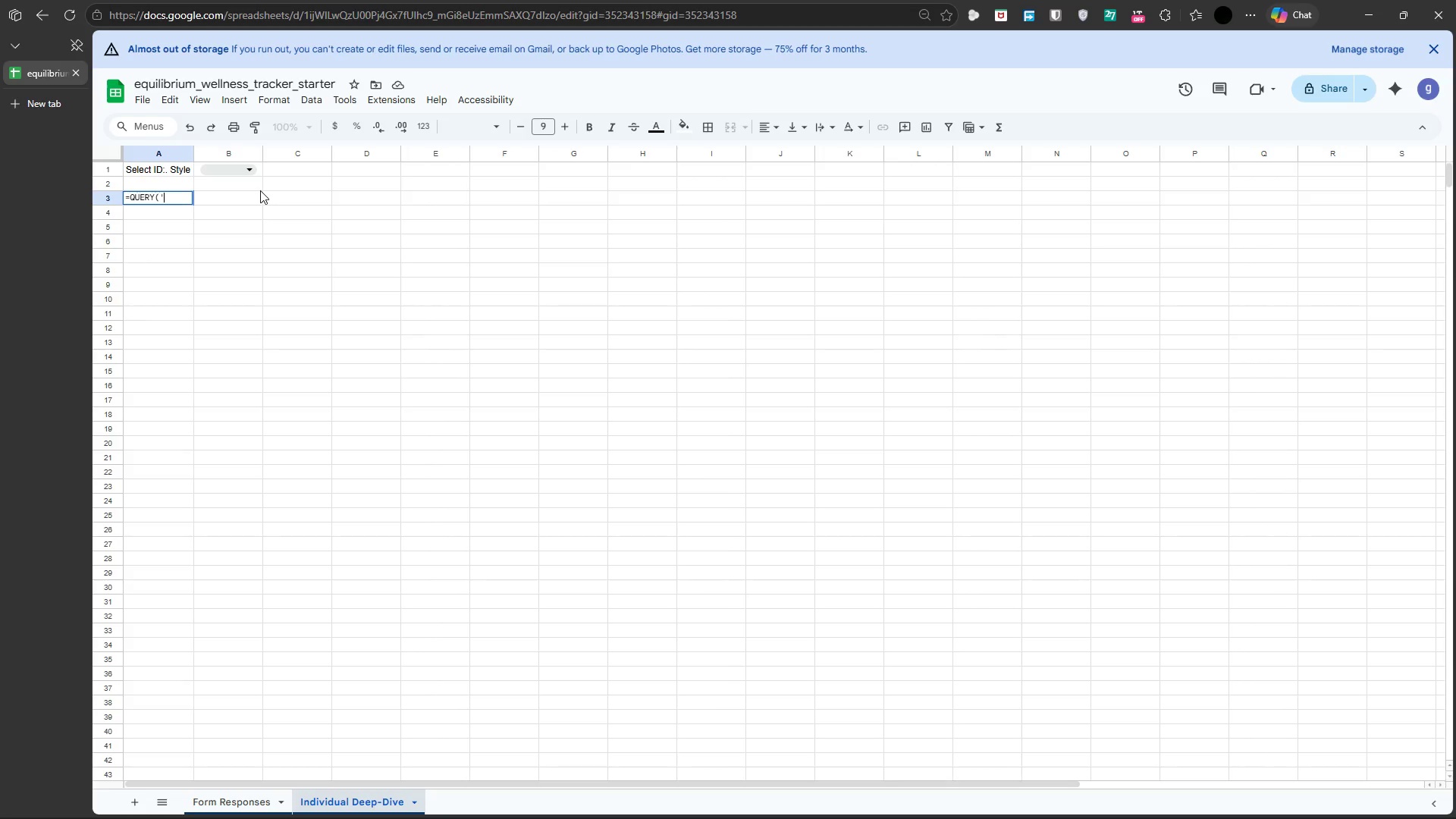 
wait(5.92)
 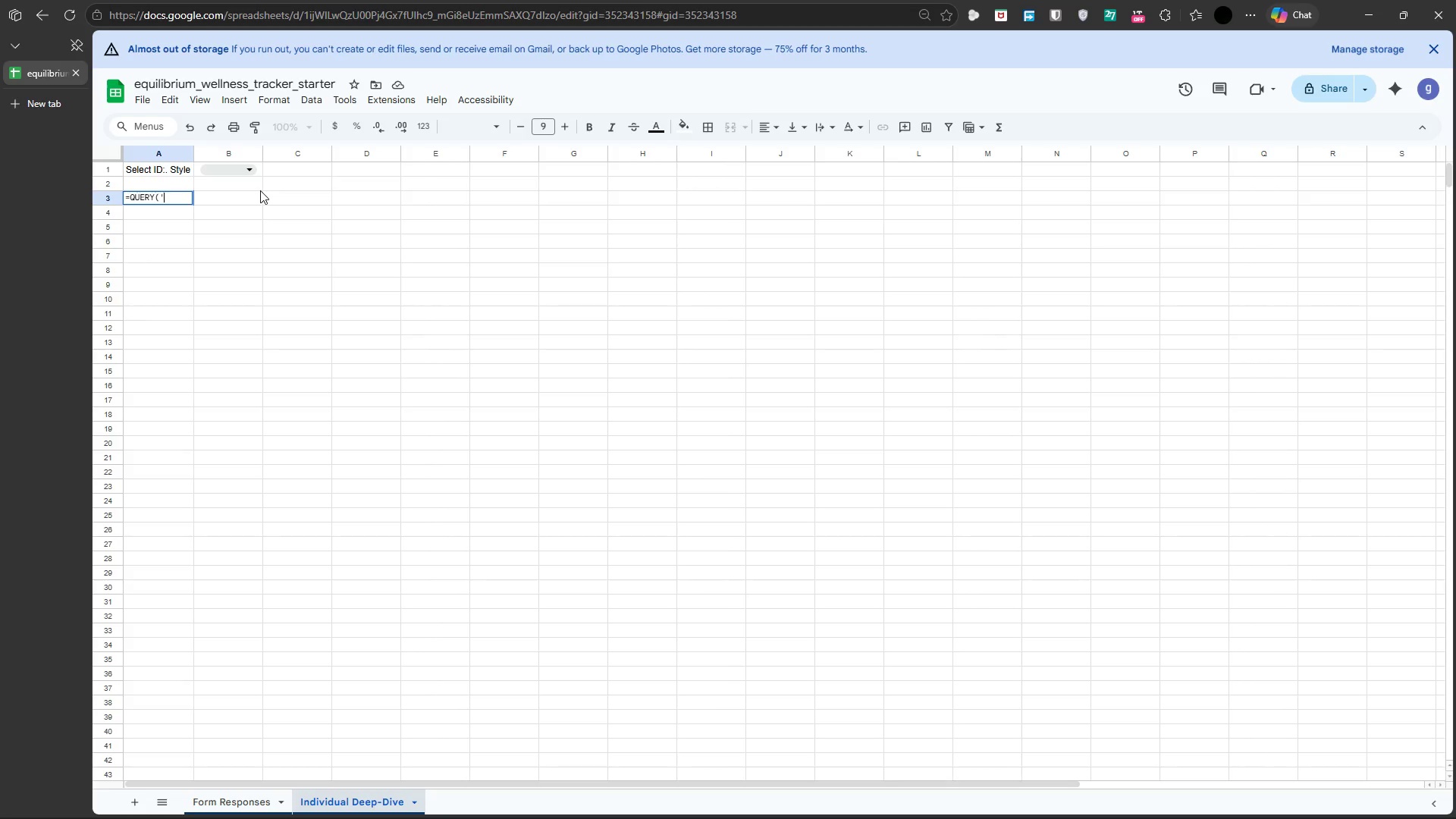 
type(f)
key(Backspace)
type(Form )
 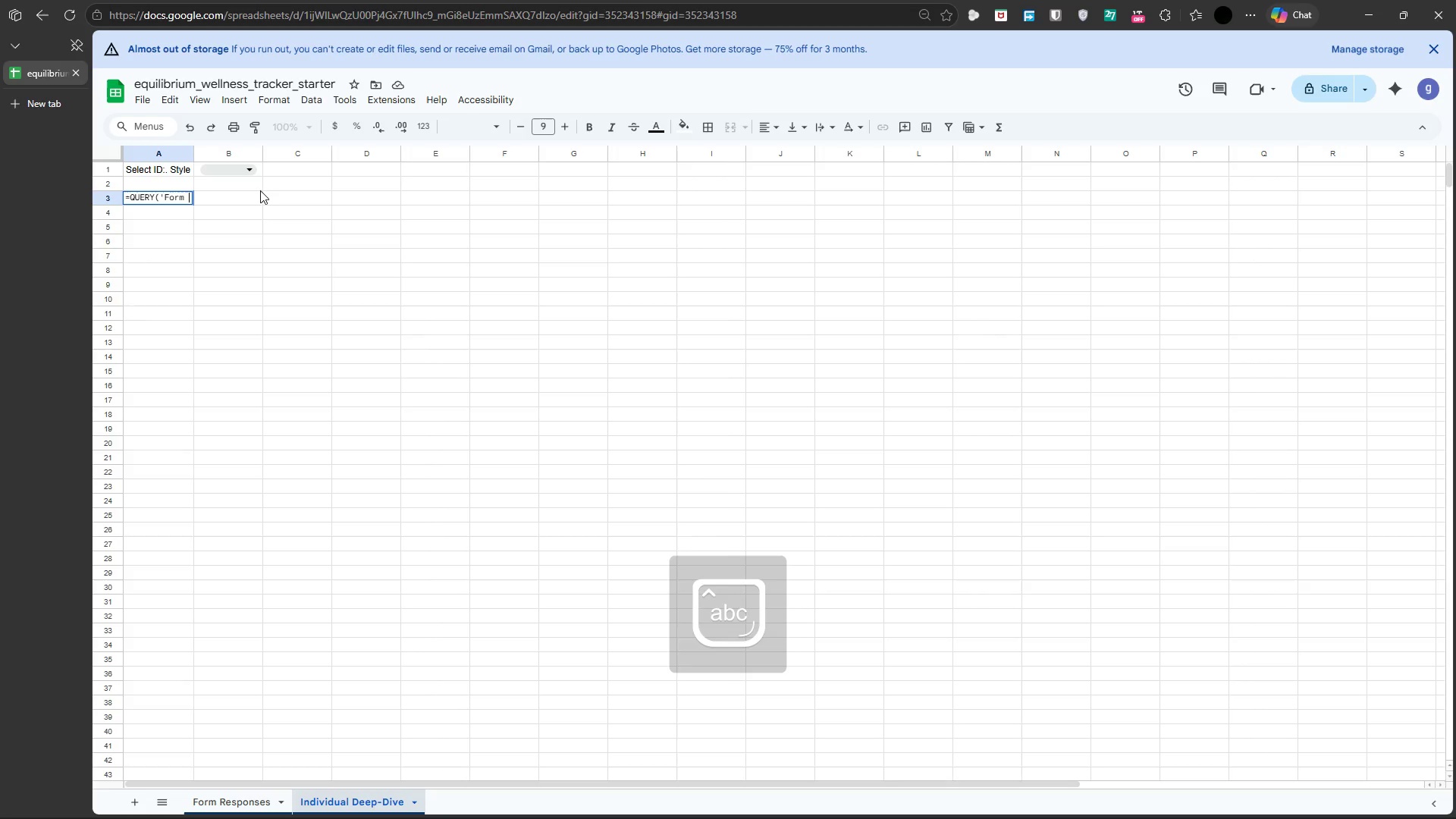 
hold_key(key=ShiftRight, duration=1.67)
 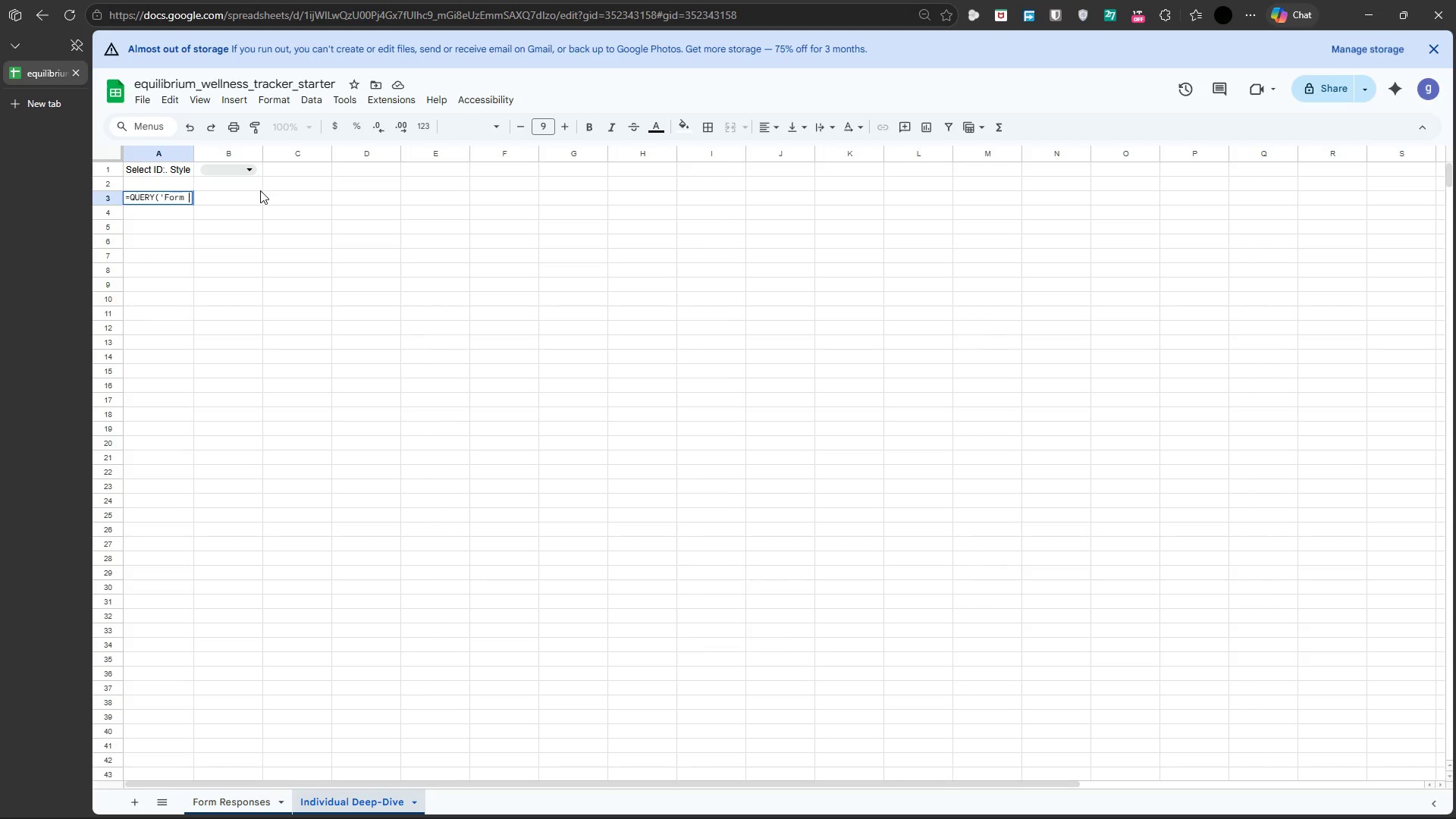 
type(Responses')
 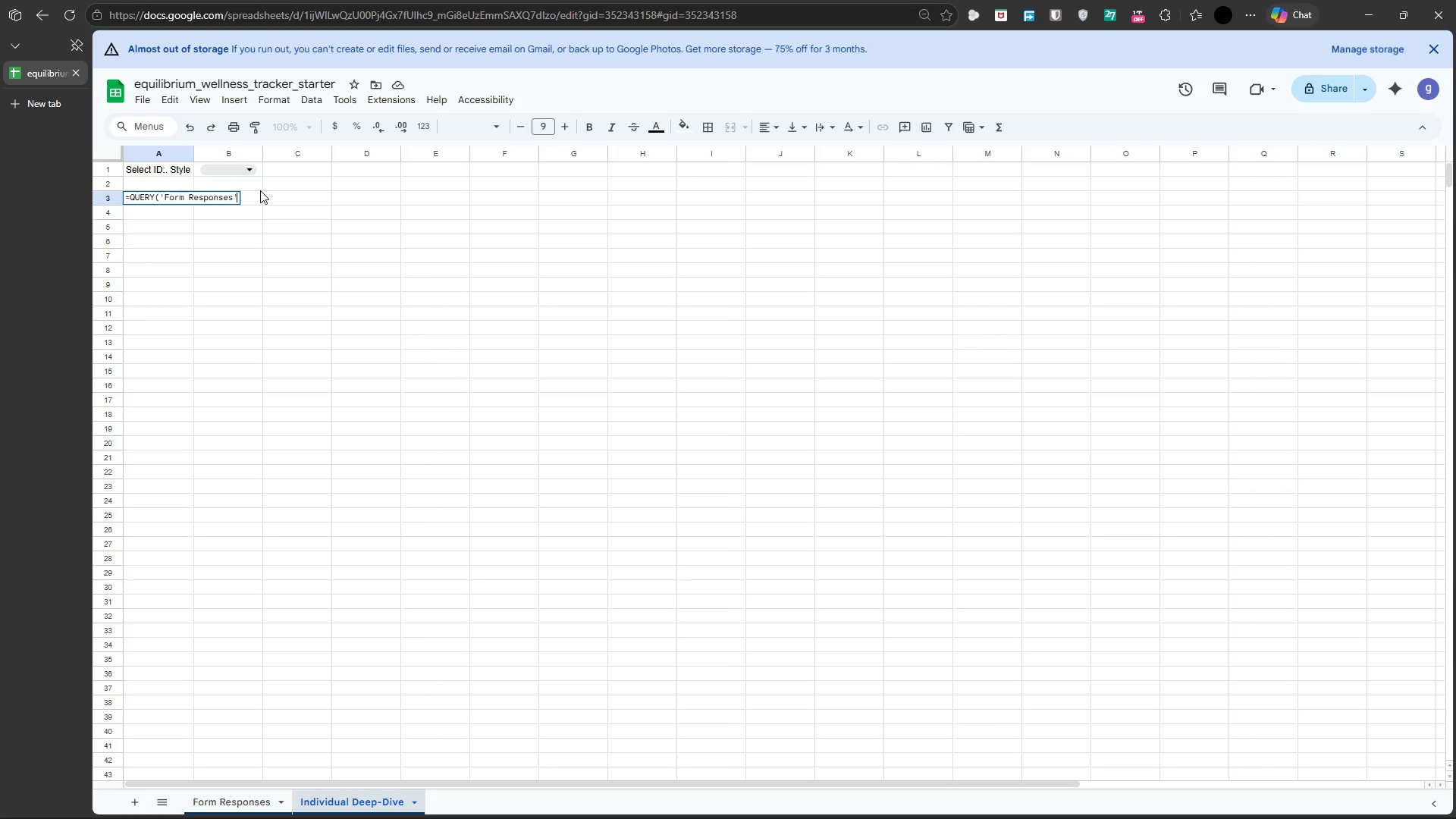 
key(Shift+1)
 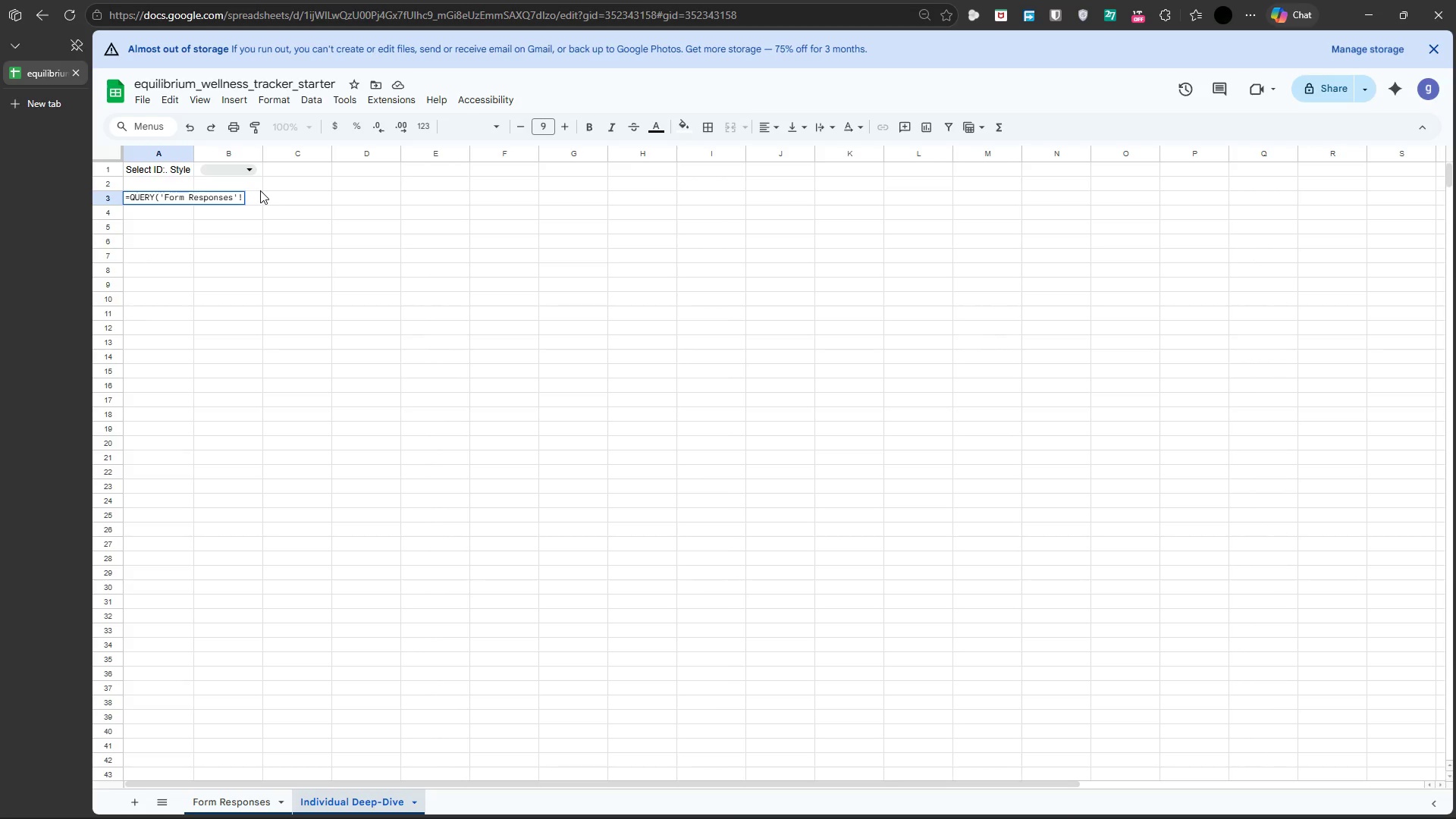 
key(CapsLock)
 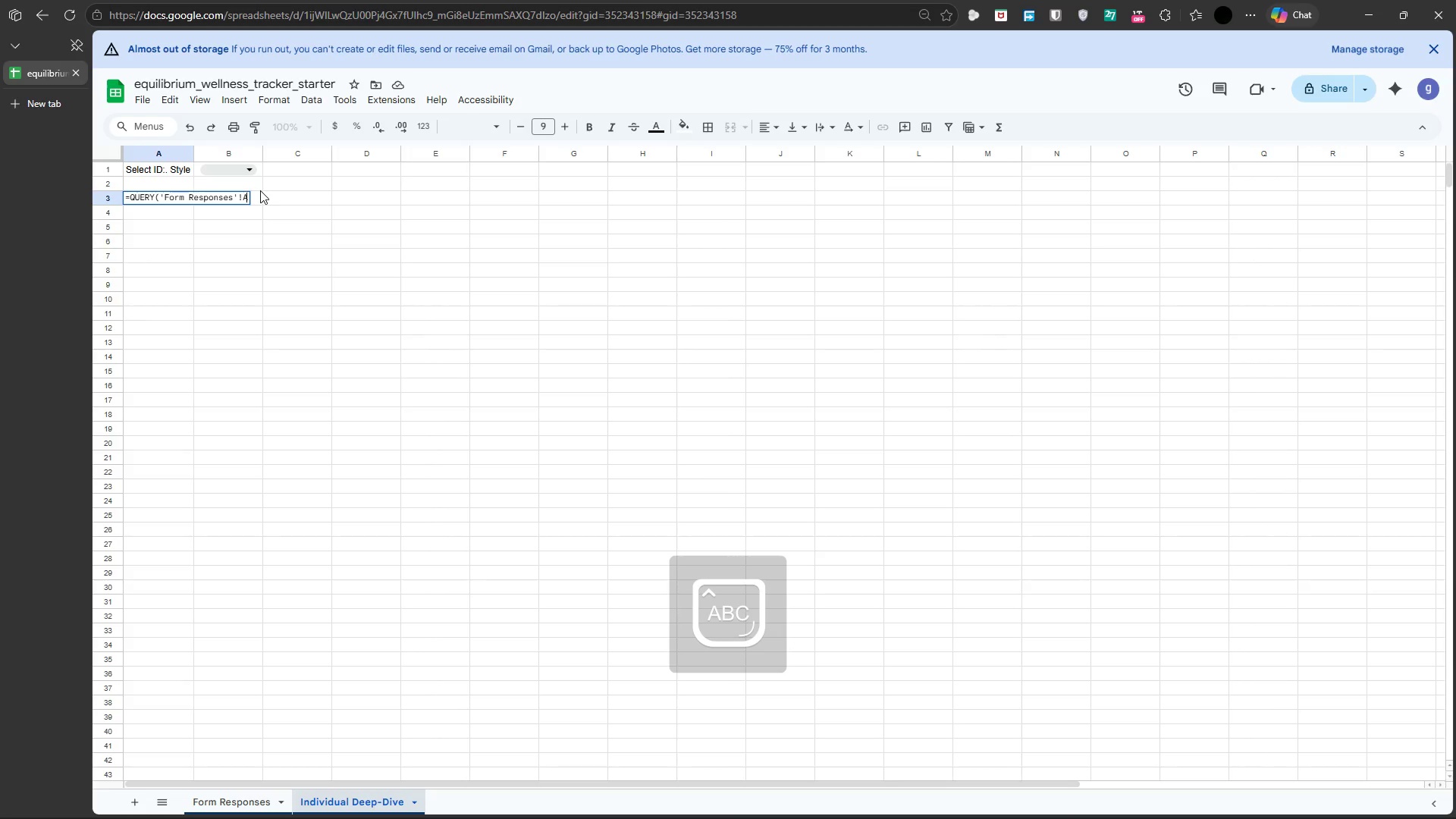 
key(A)
 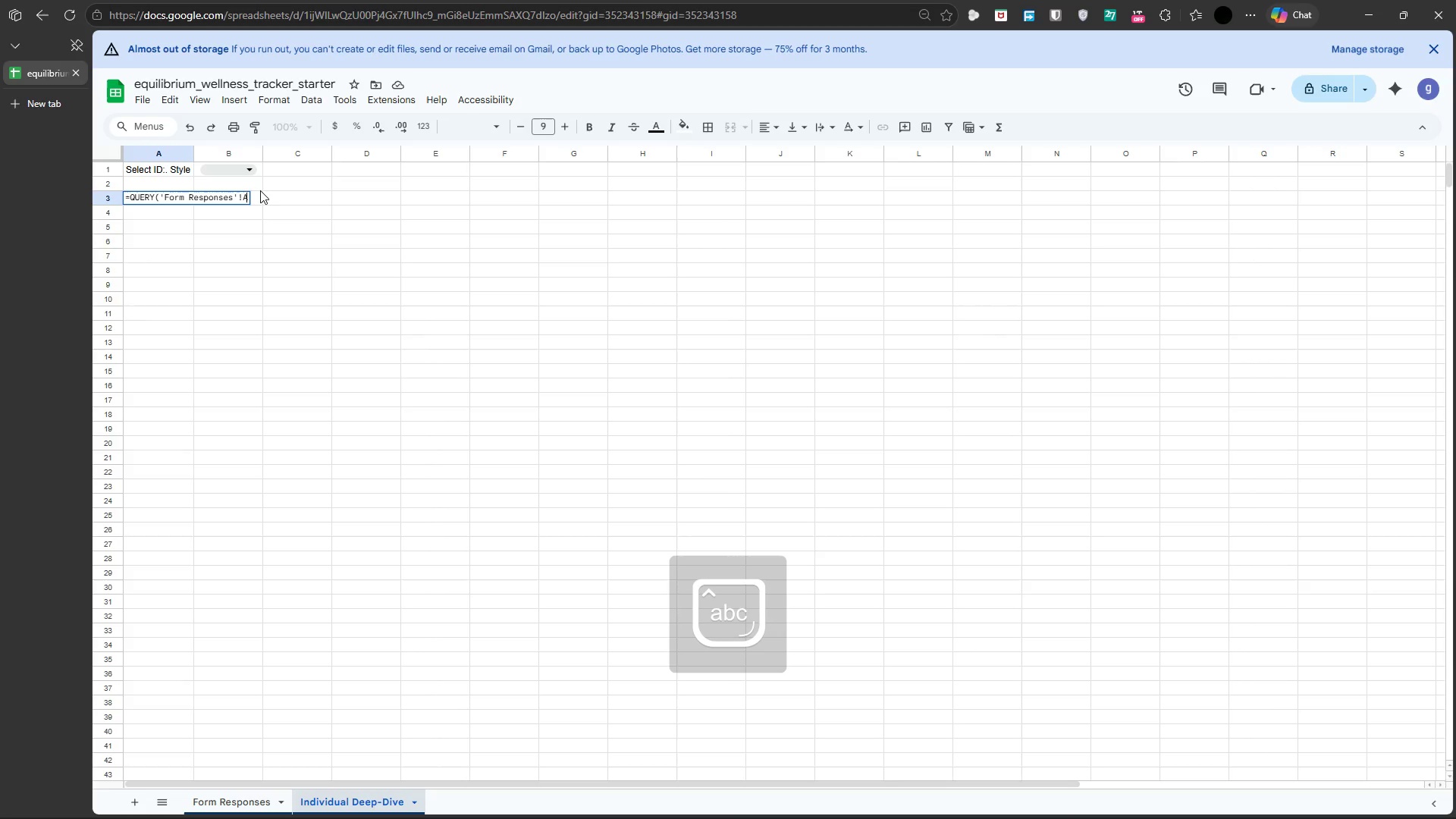 
key(CapsLock)
 